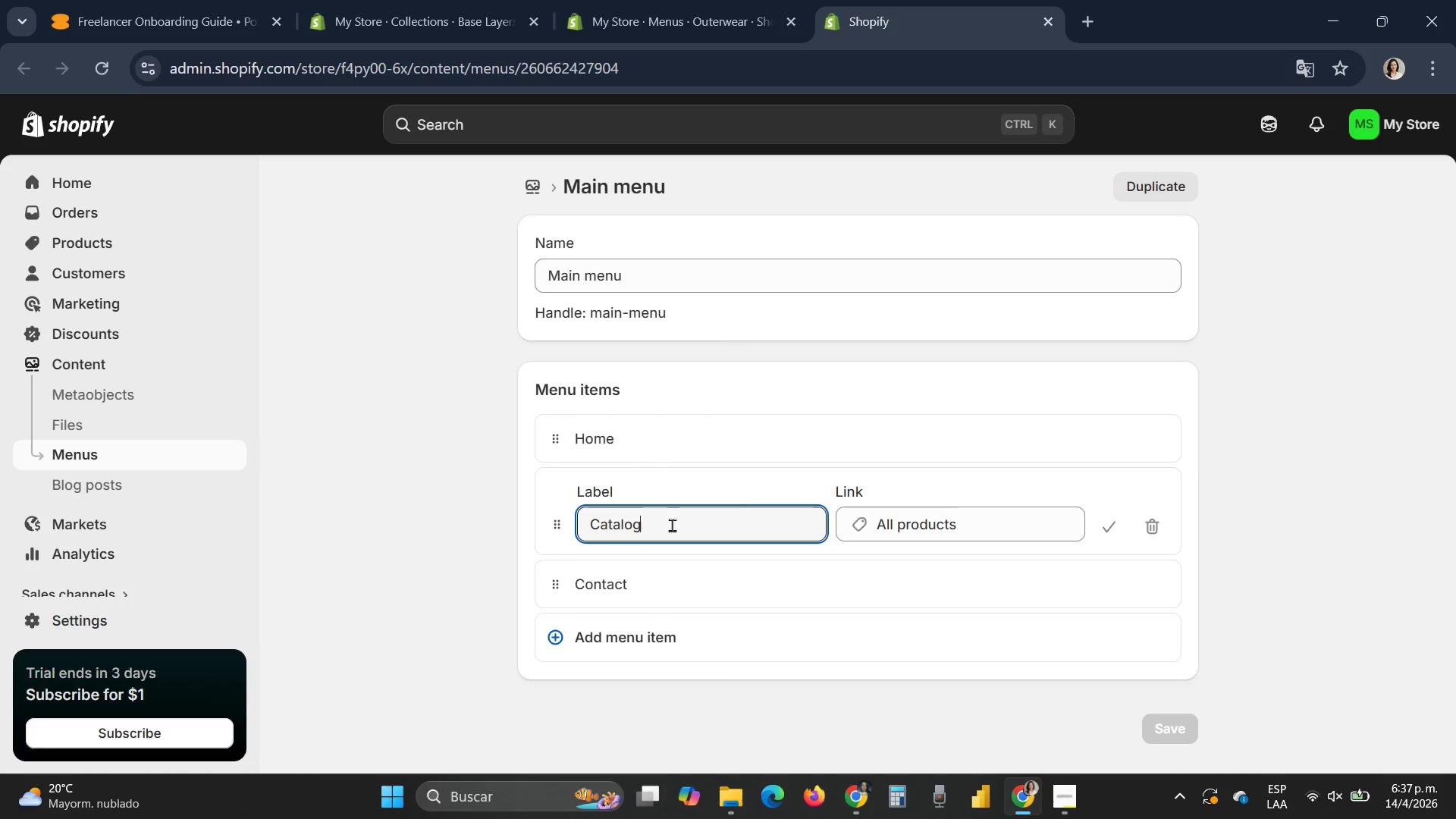 
left_click_drag(start_coordinate=[669, 526], to_coordinate=[585, 525])
 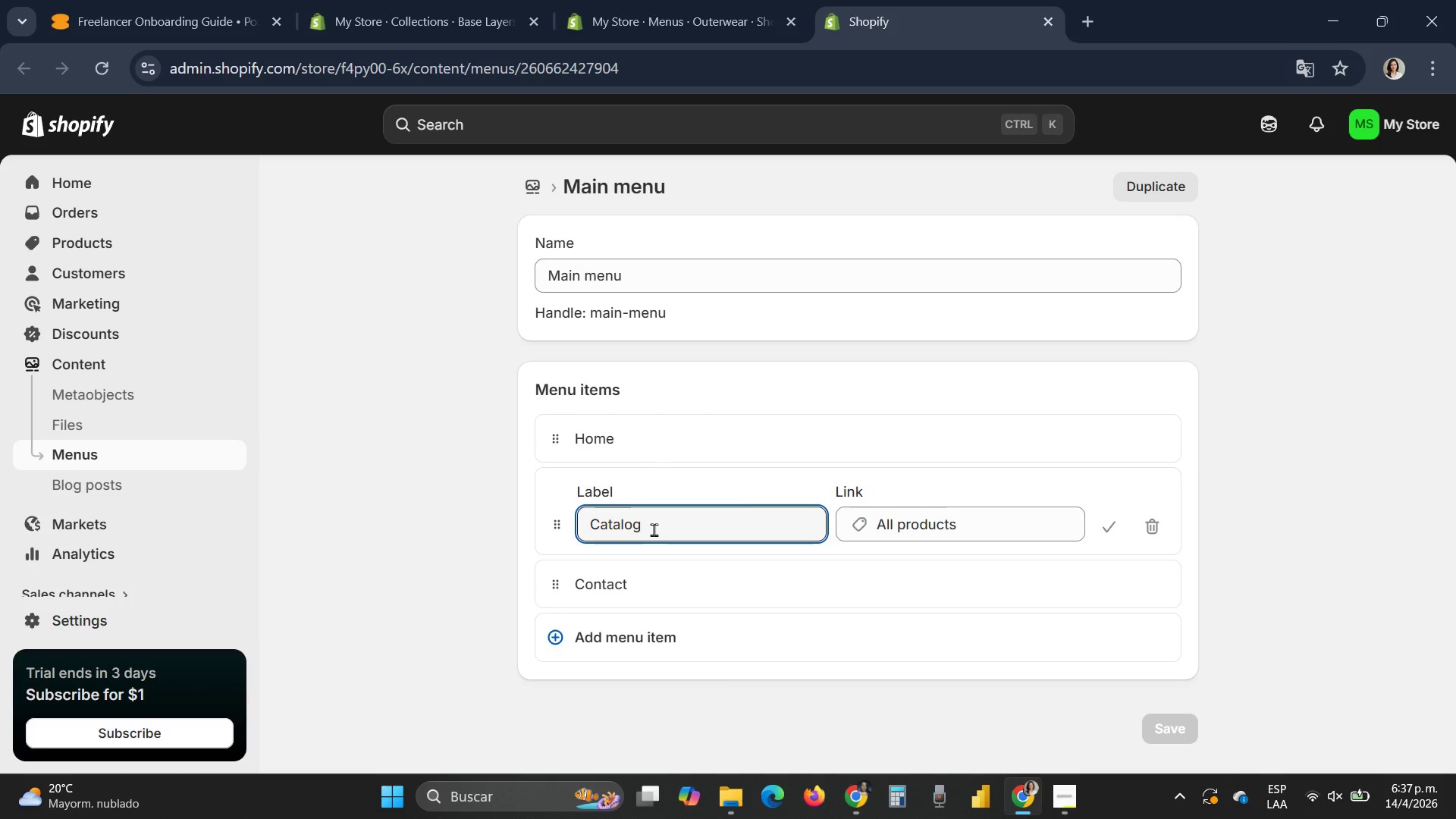 
left_click_drag(start_coordinate=[654, 529], to_coordinate=[582, 529])
 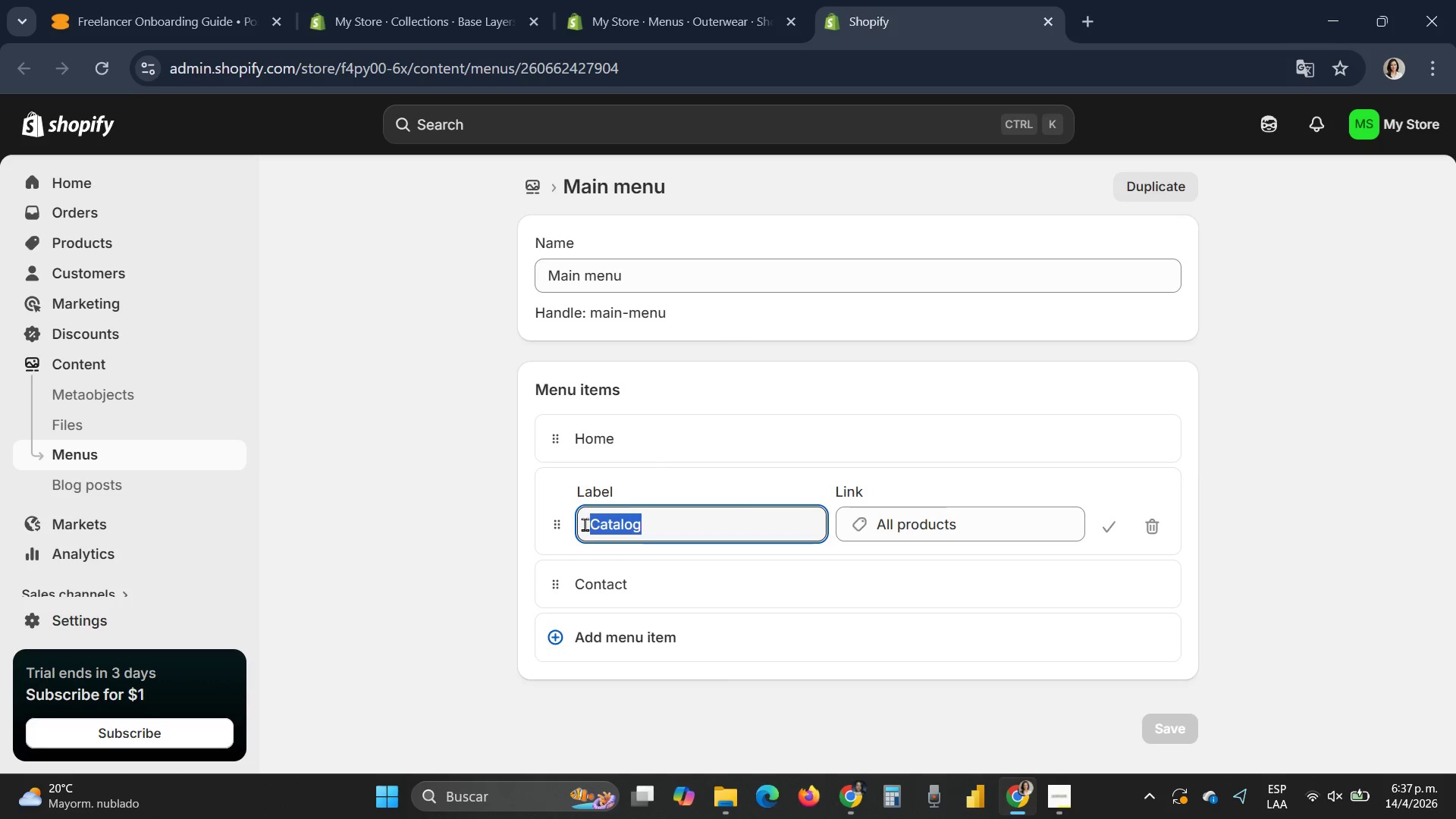 
type(Base Layers)
 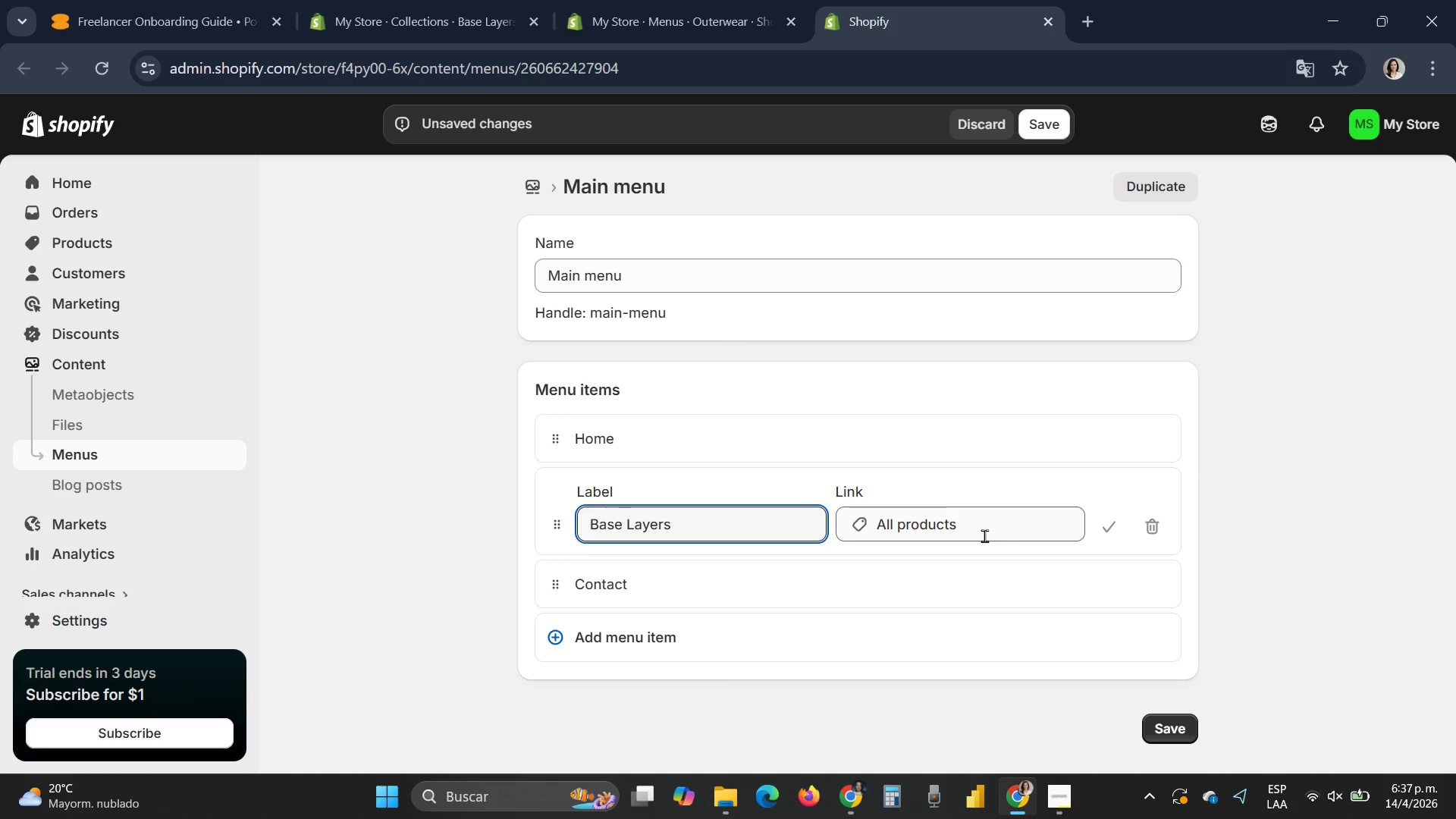 
left_click([984, 535])
 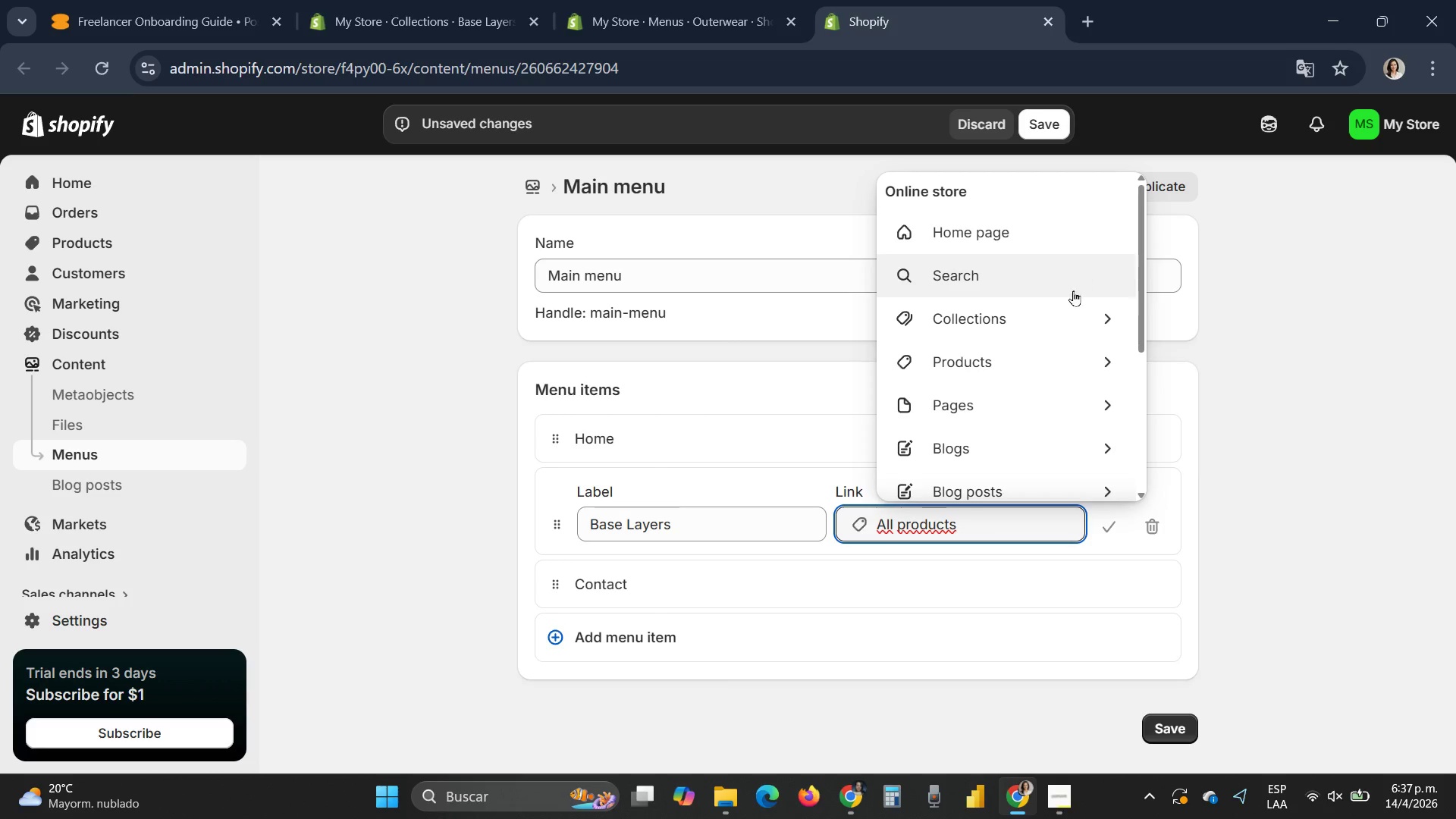 
left_click([1064, 306])
 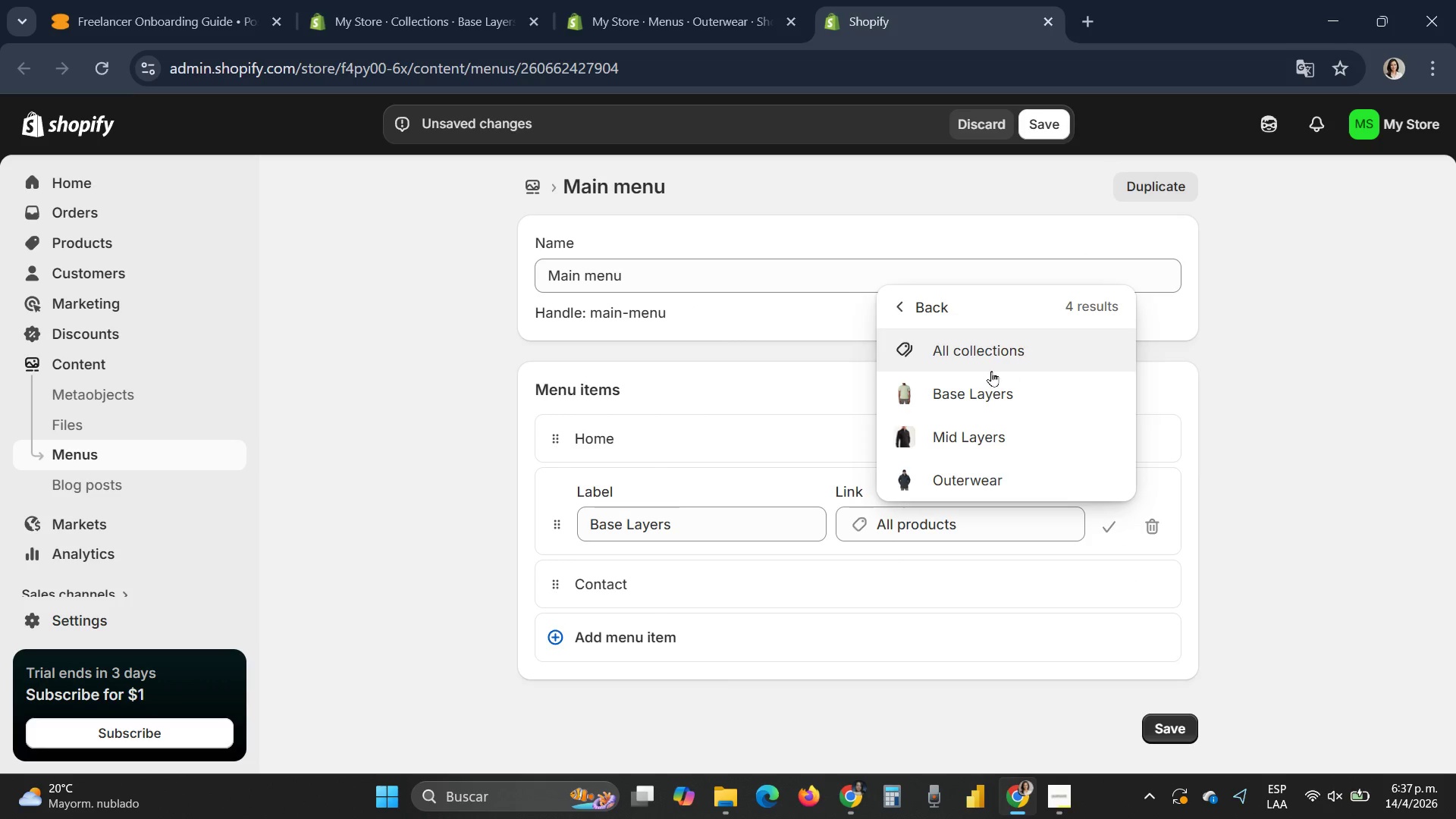 
left_click([976, 387])
 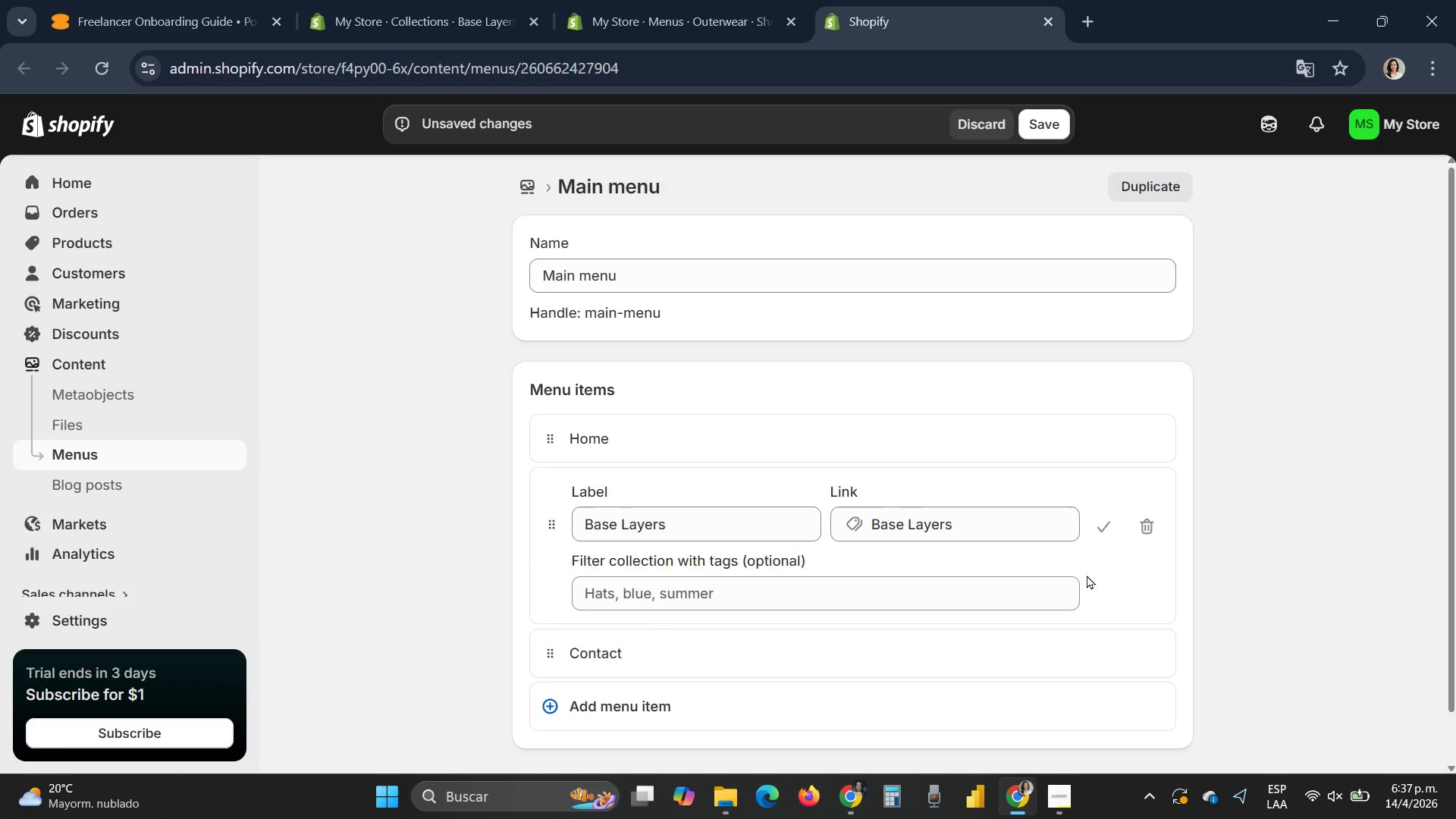 
scroll: coordinate [1096, 584], scroll_direction: down, amount: 2.0
 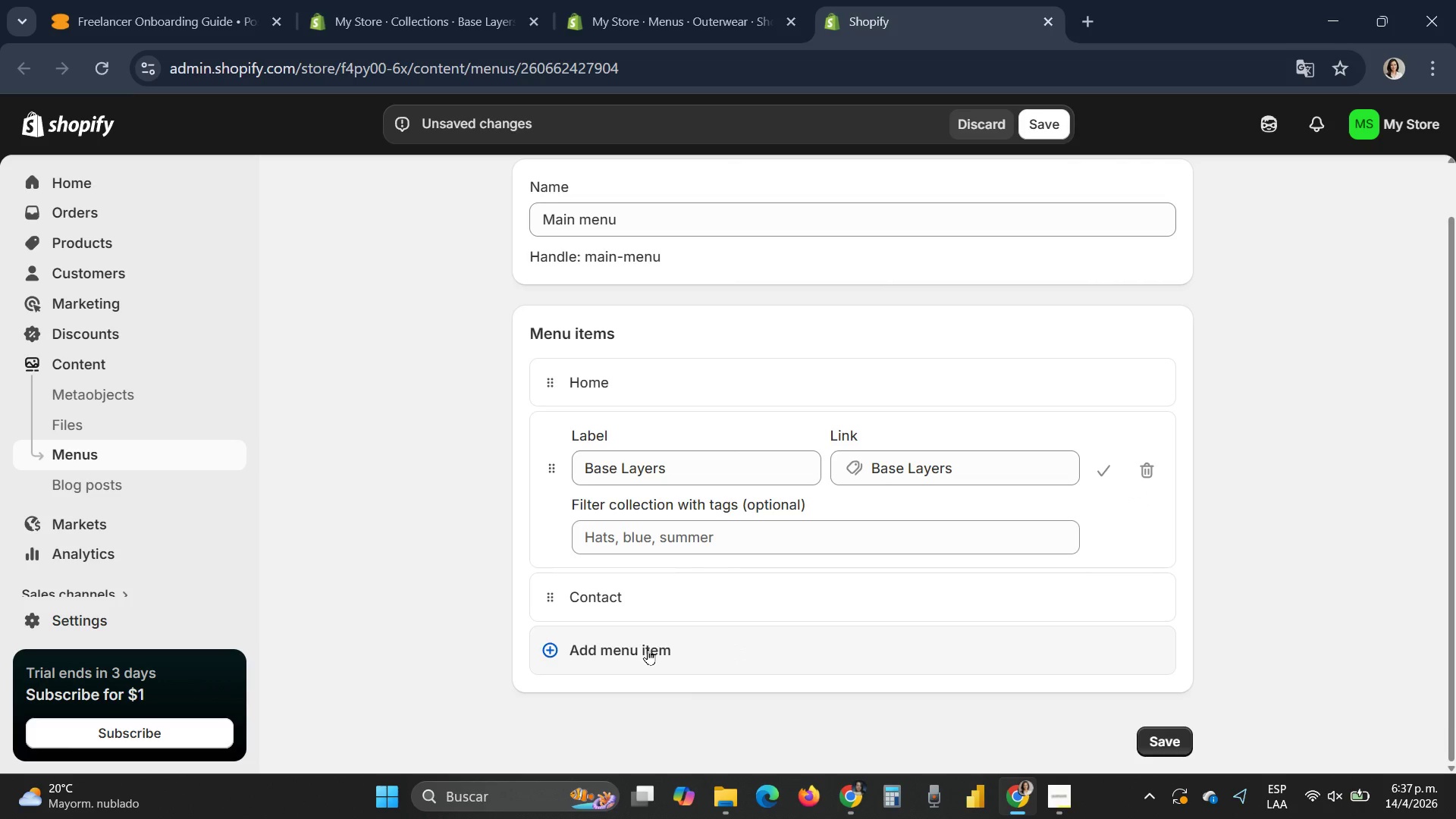 
left_click([648, 649])
 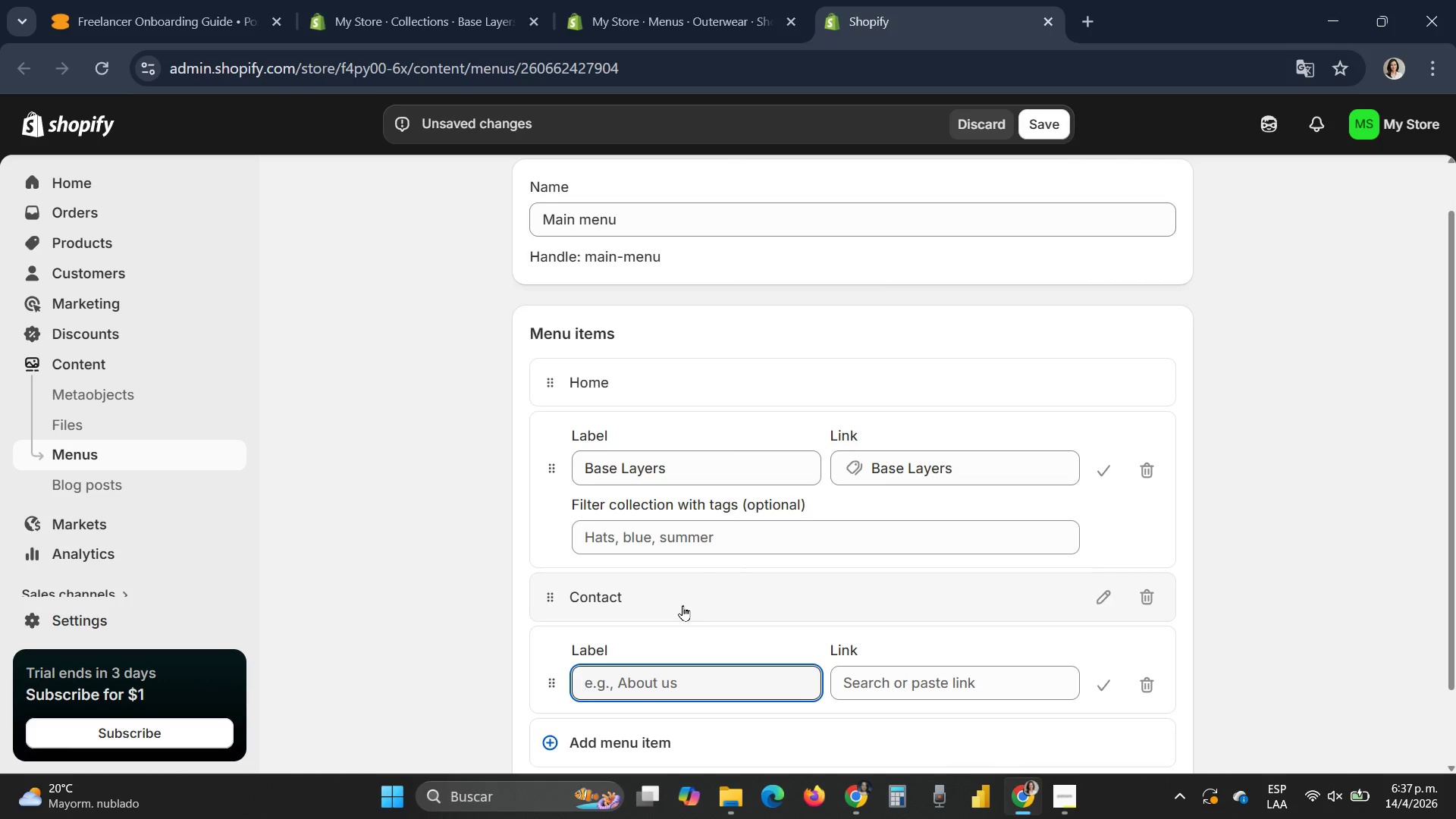 
scroll: coordinate [682, 605], scroll_direction: down, amount: 2.0
 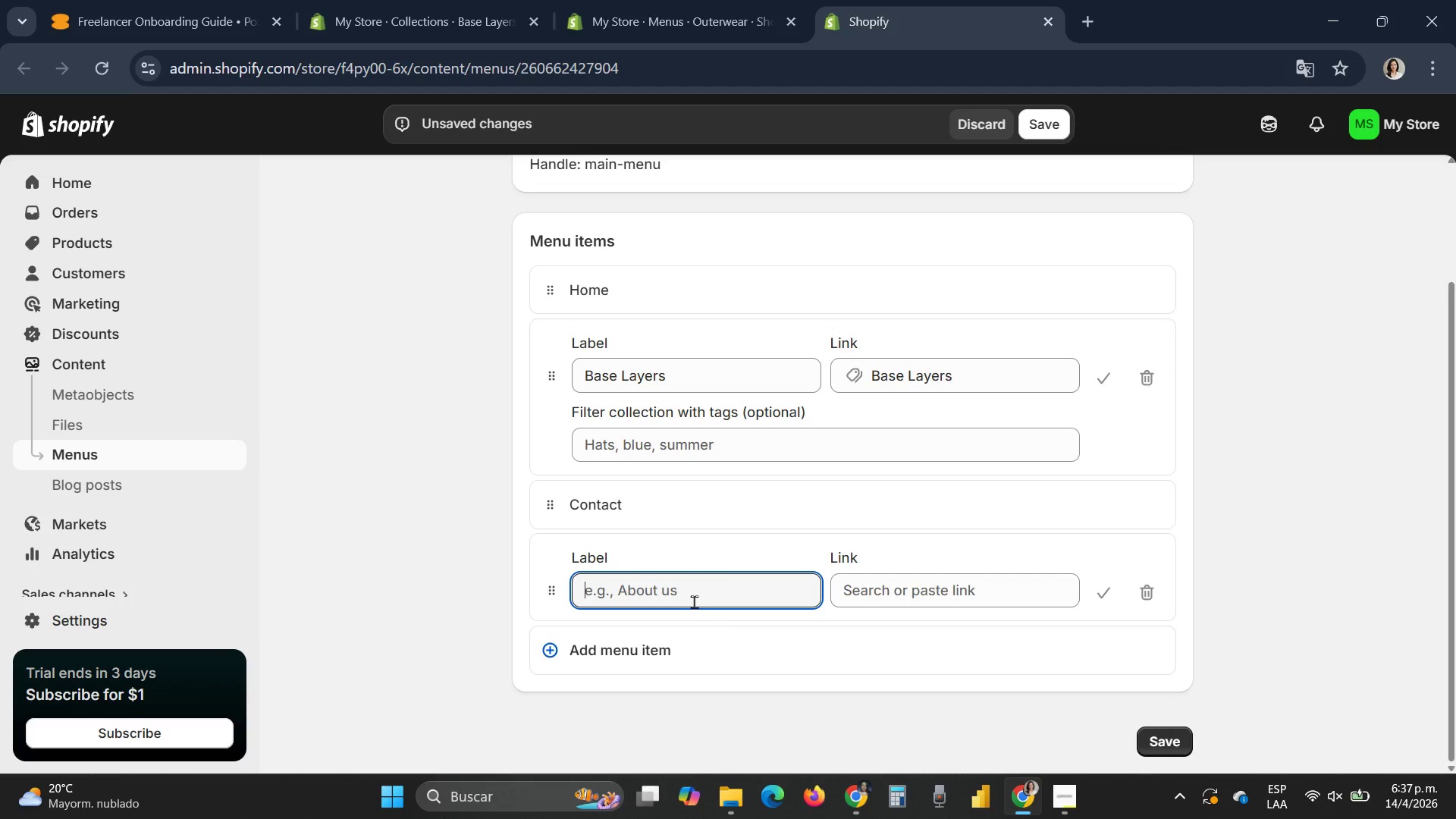 
left_click([692, 601])
 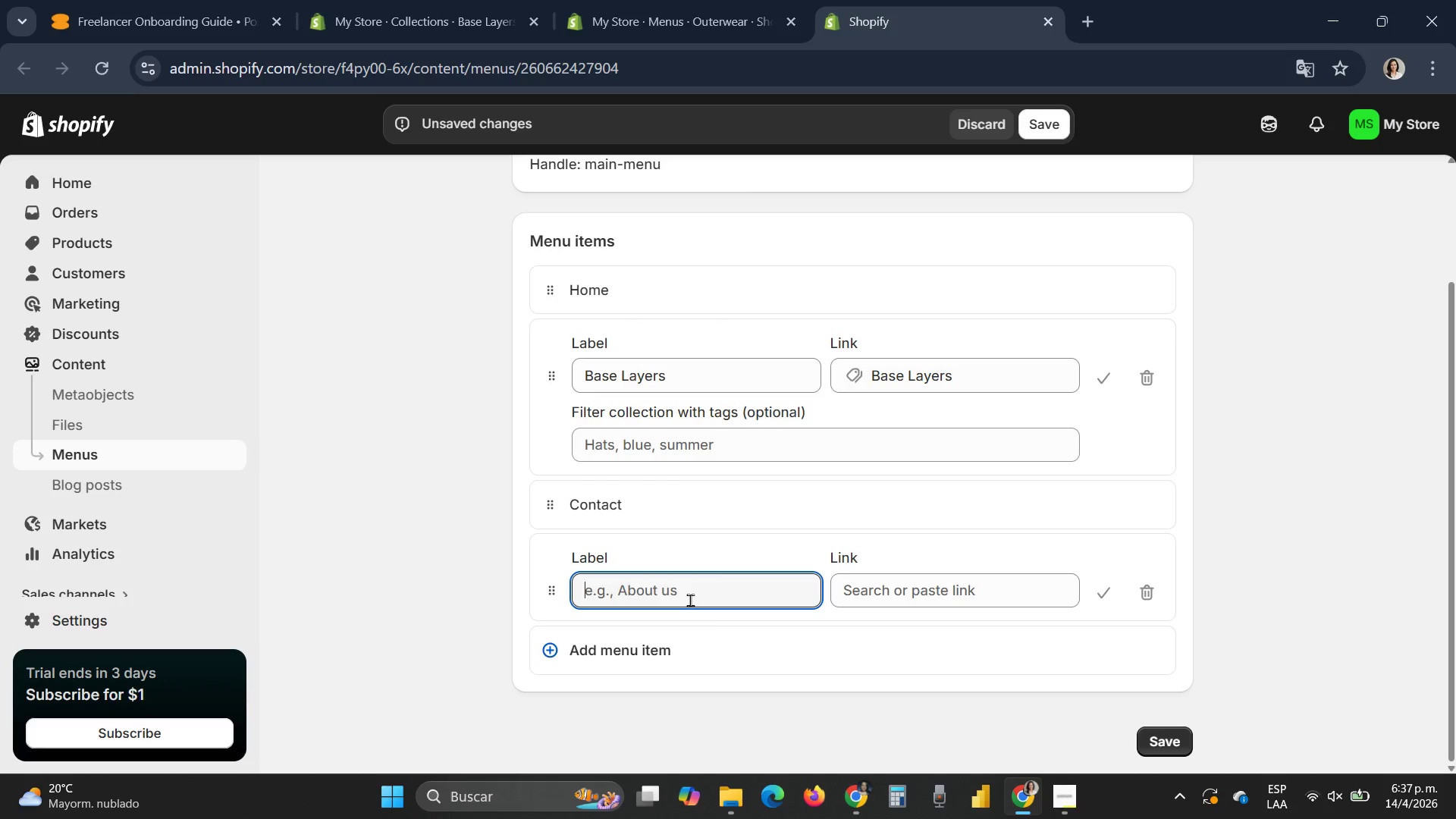 
type(Mid Layers)
 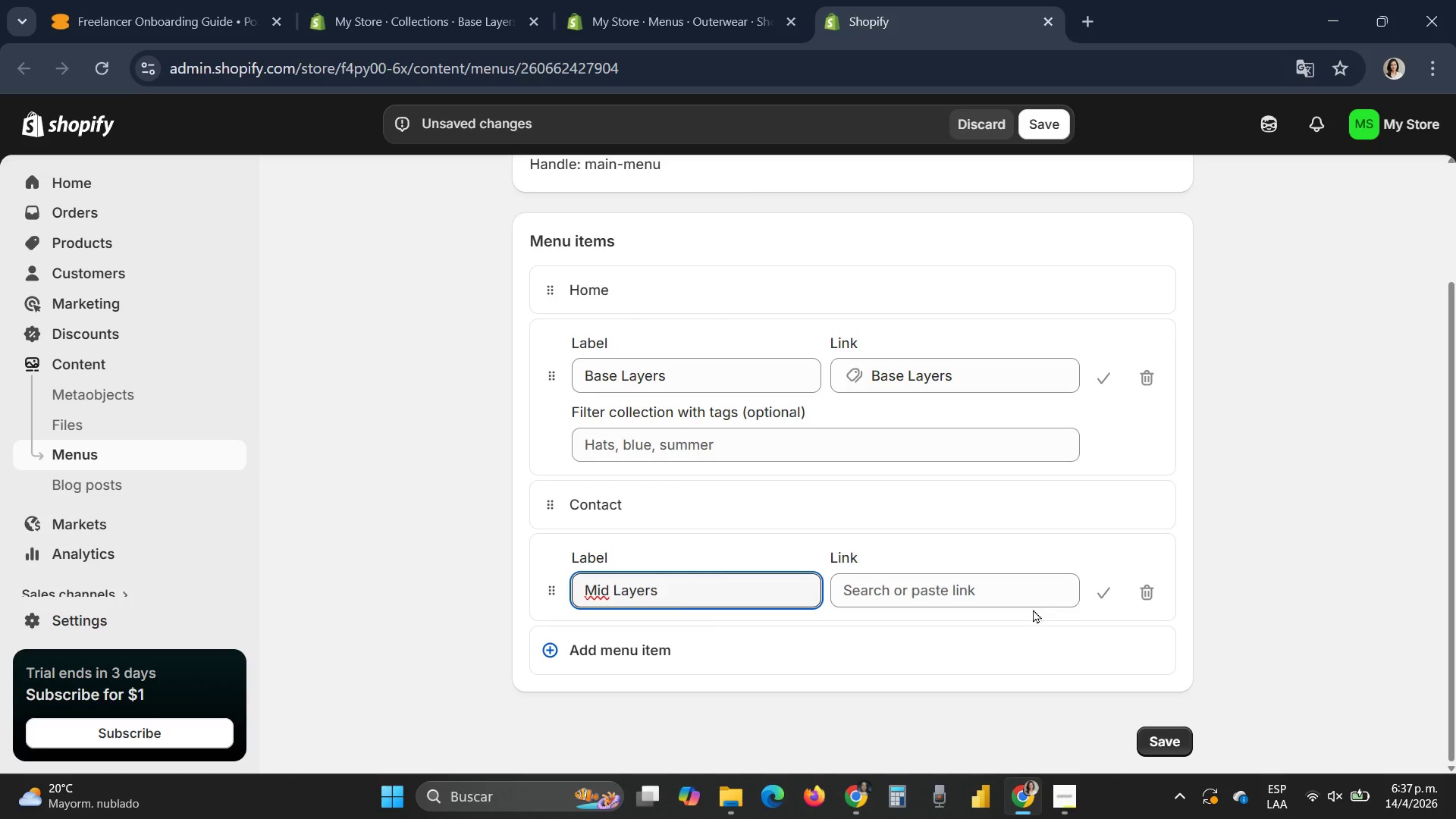 
left_click([1028, 595])
 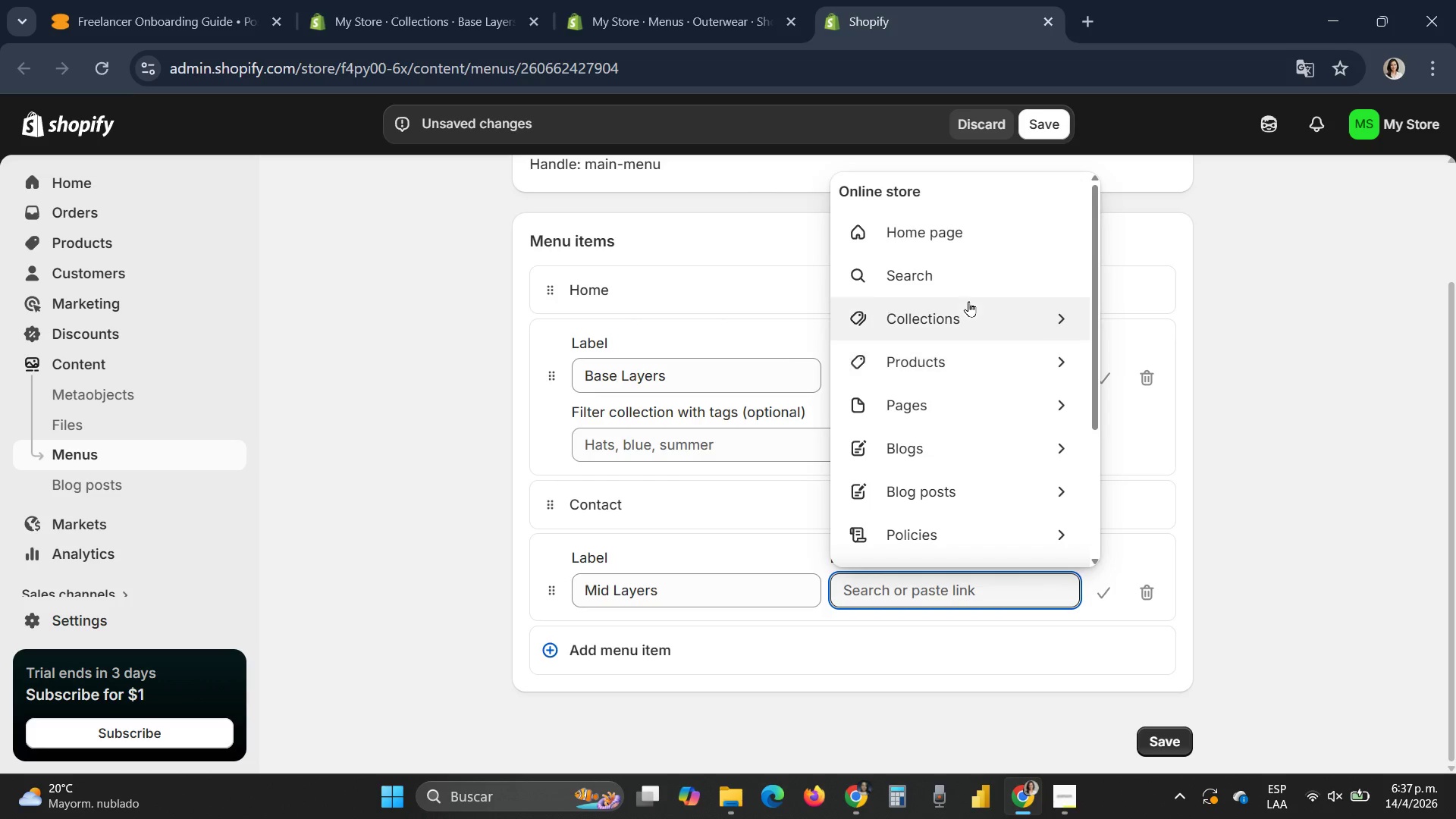 
left_click([969, 310])
 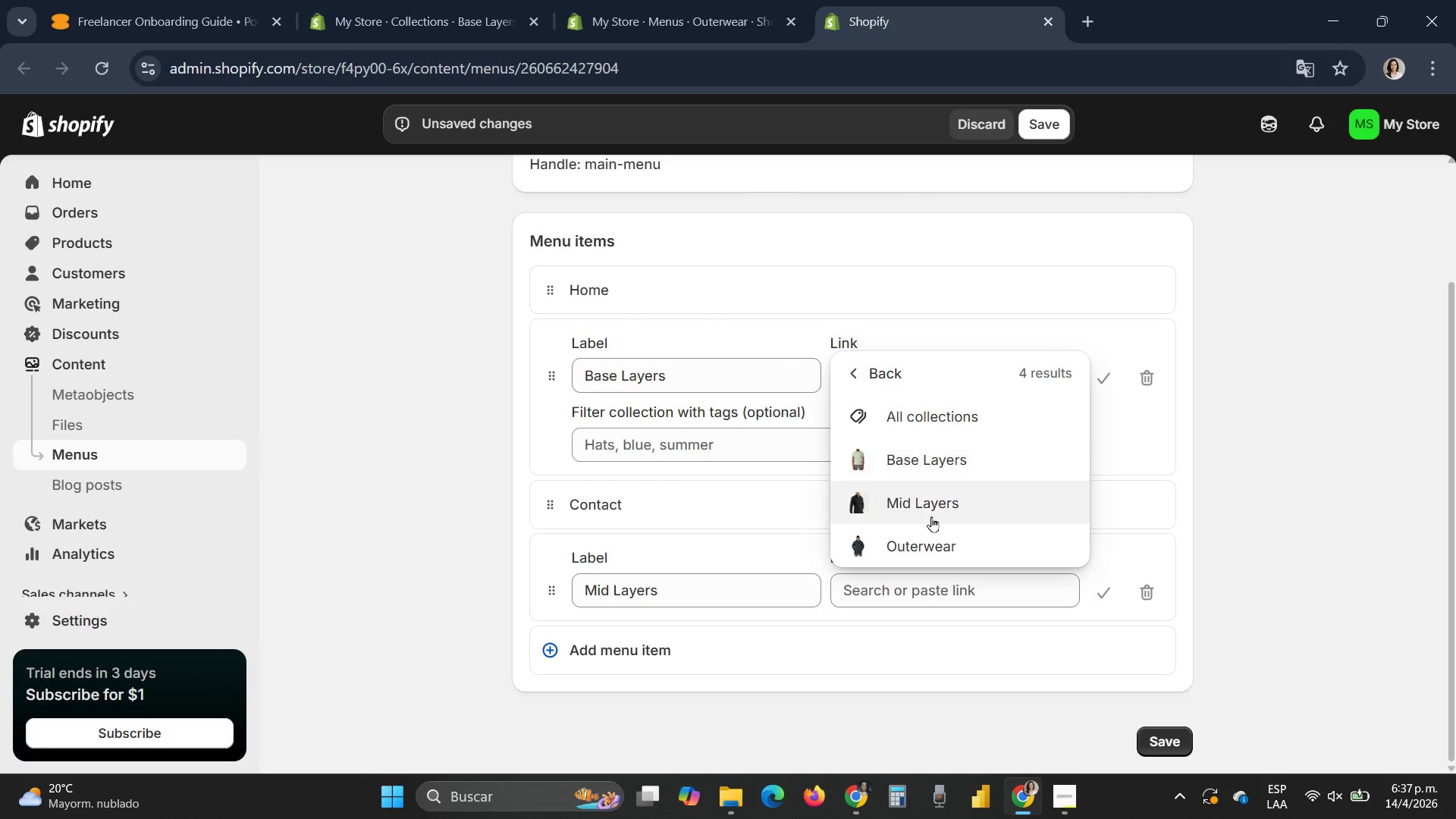 
left_click([927, 504])
 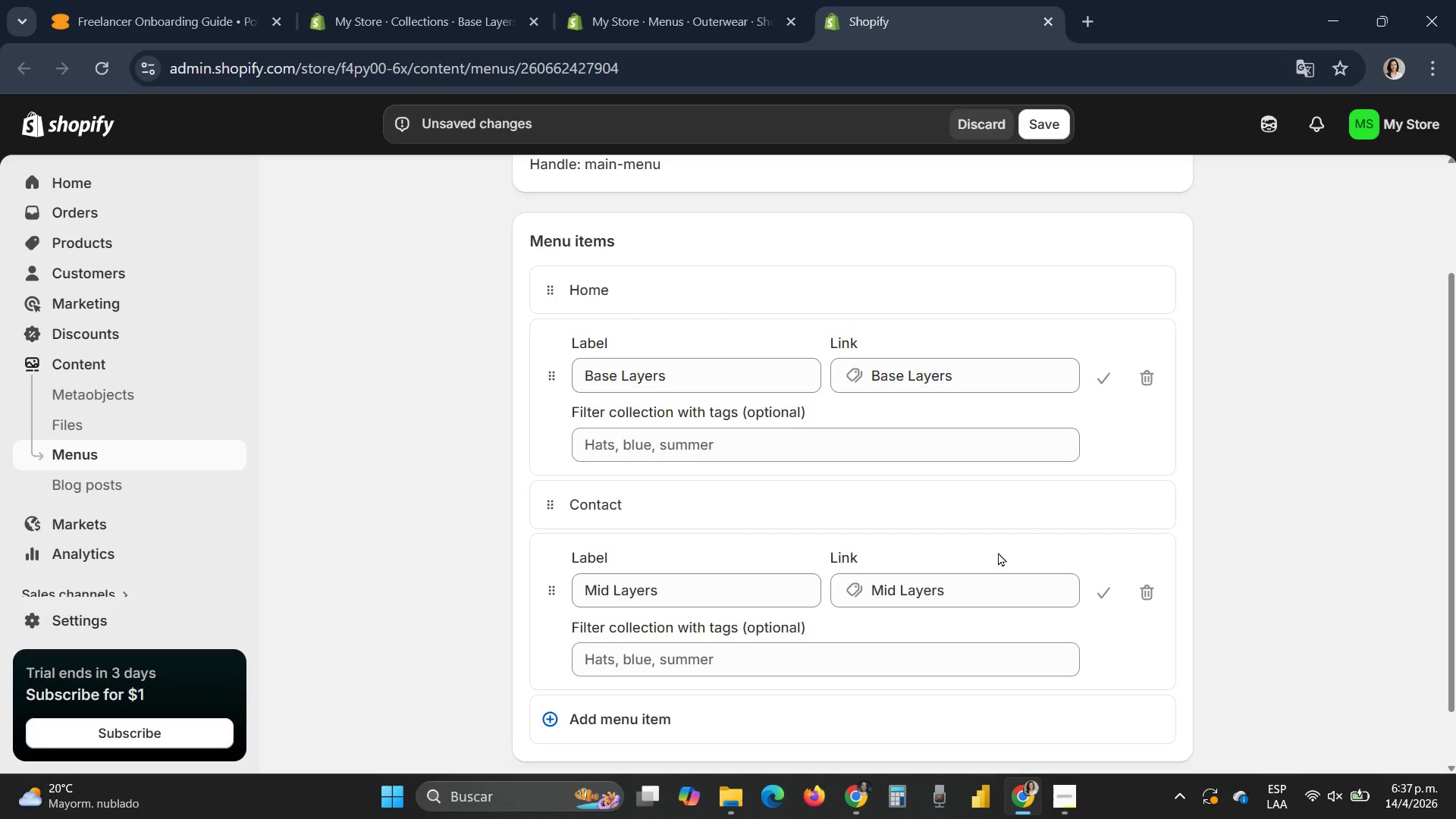 
scroll: coordinate [998, 552], scroll_direction: down, amount: 3.0
 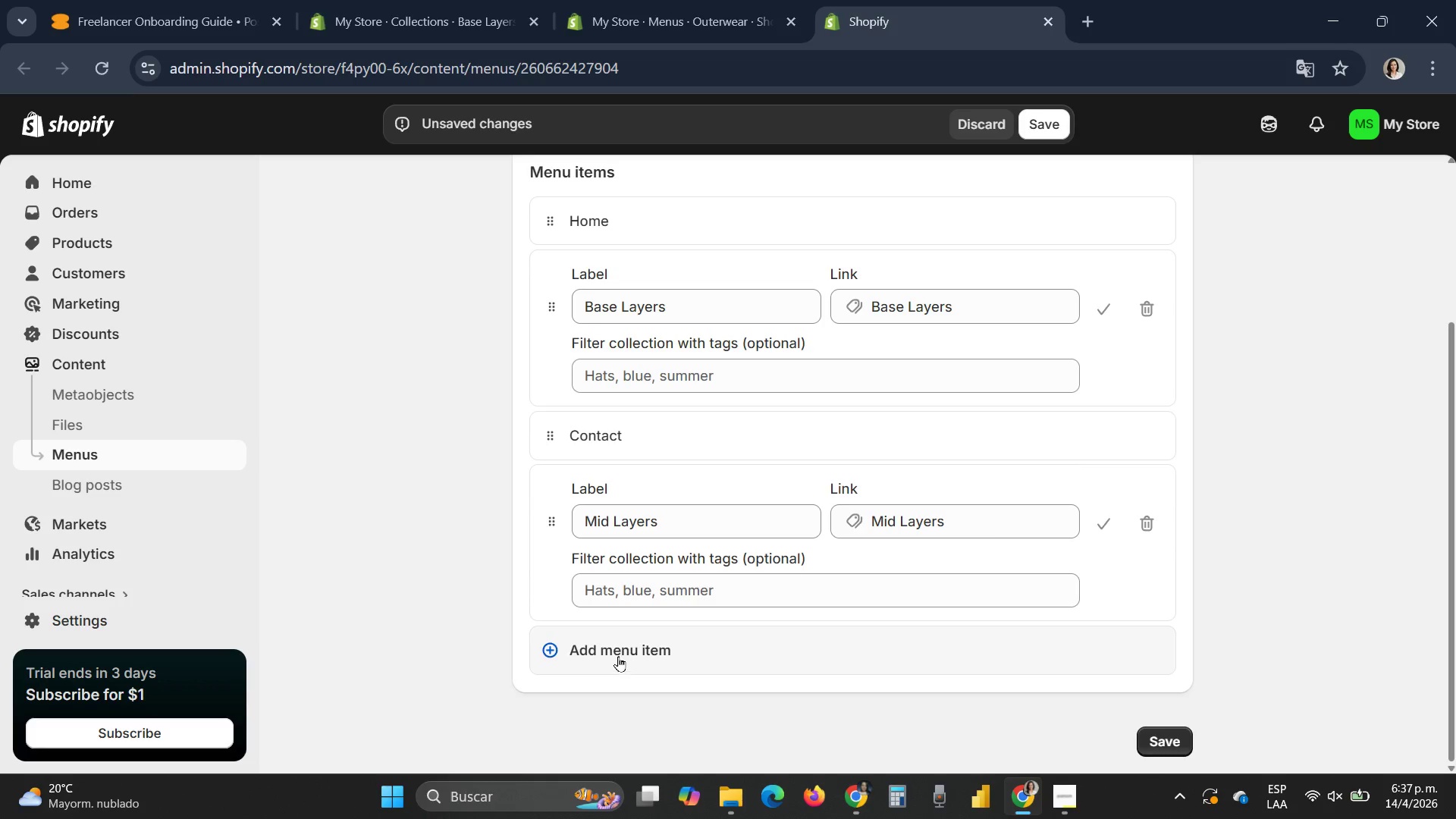 
left_click([617, 643])
 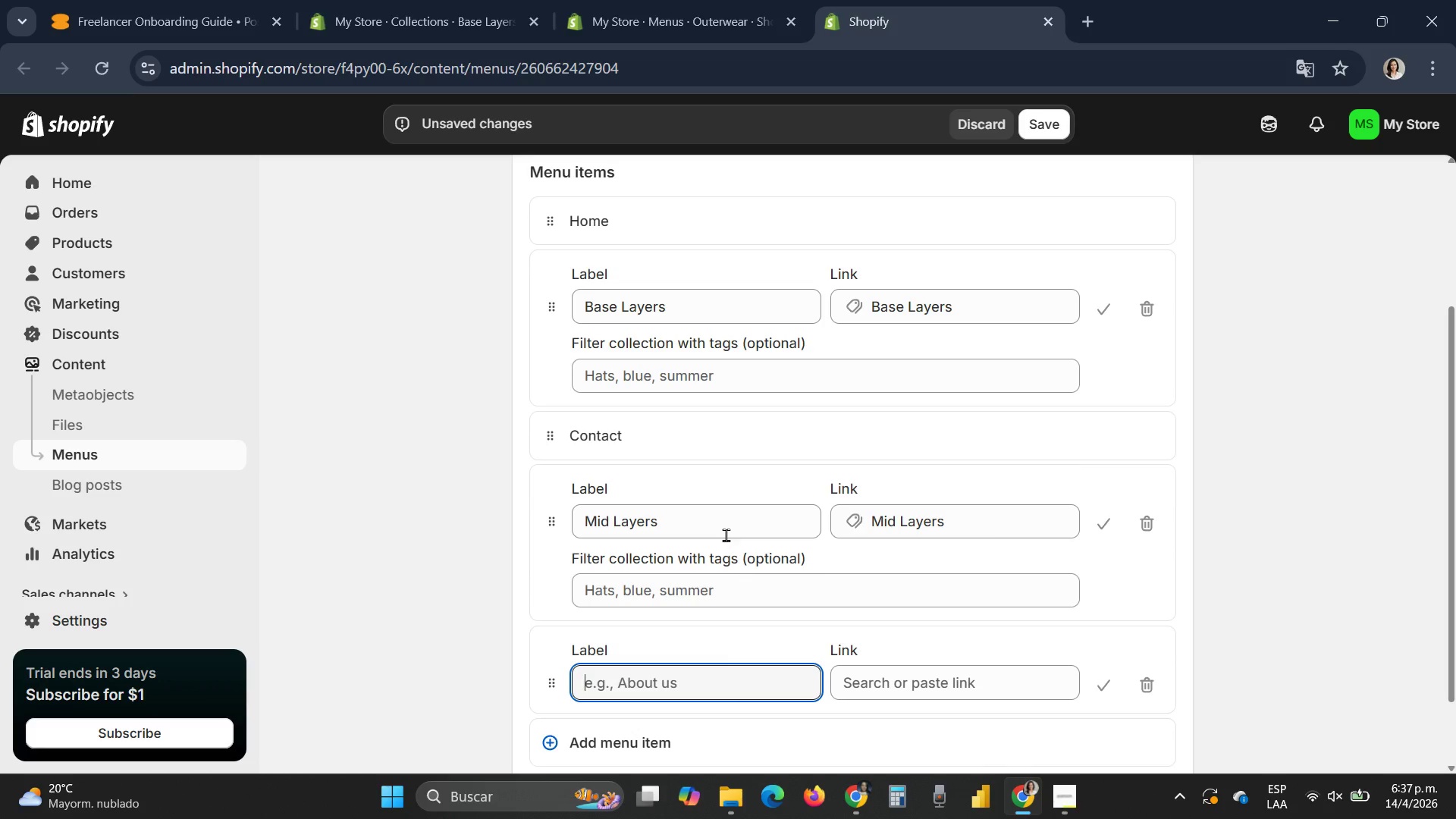 
scroll: coordinate [726, 535], scroll_direction: down, amount: 3.0
 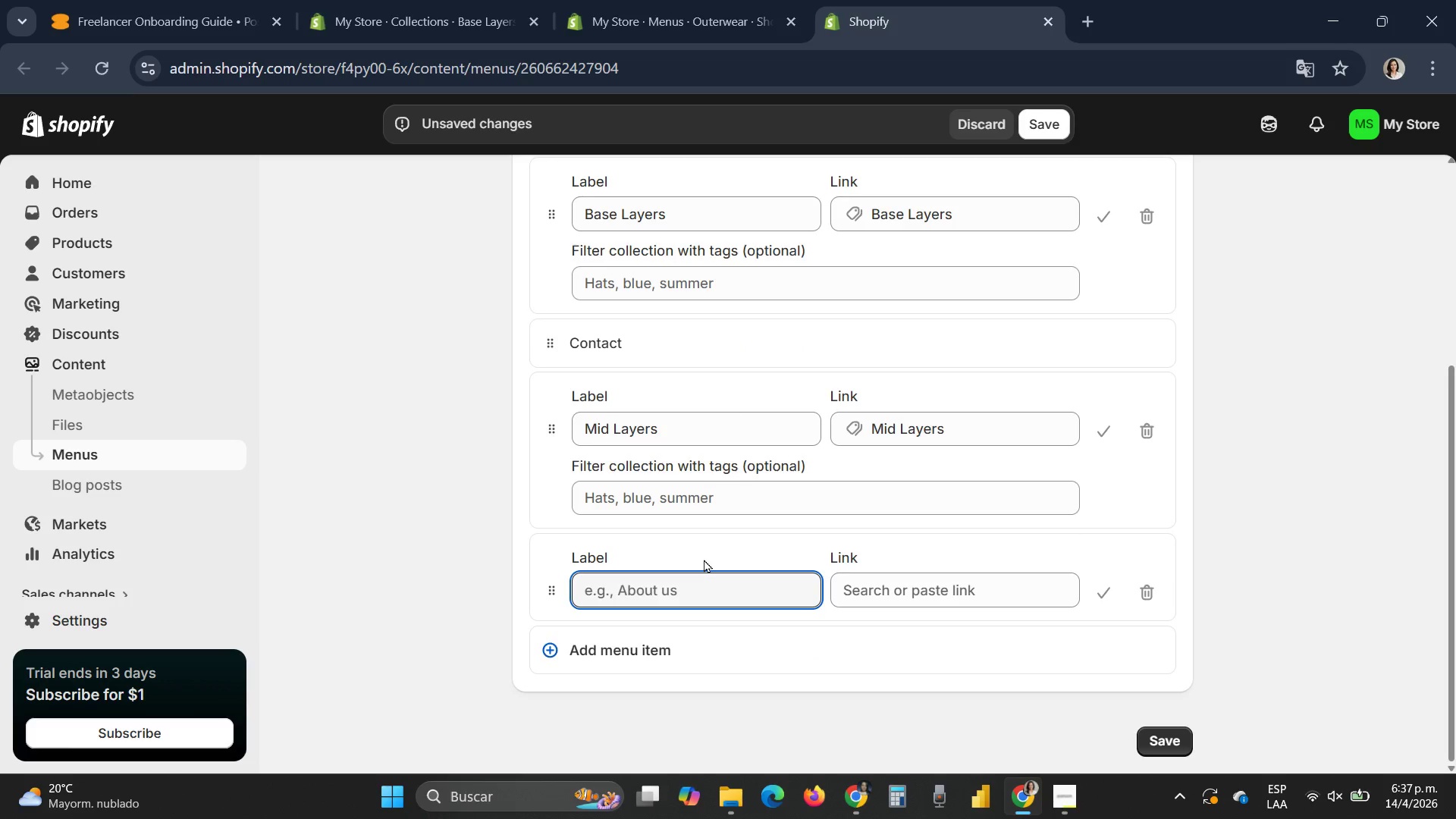 
type(Outerwear)
 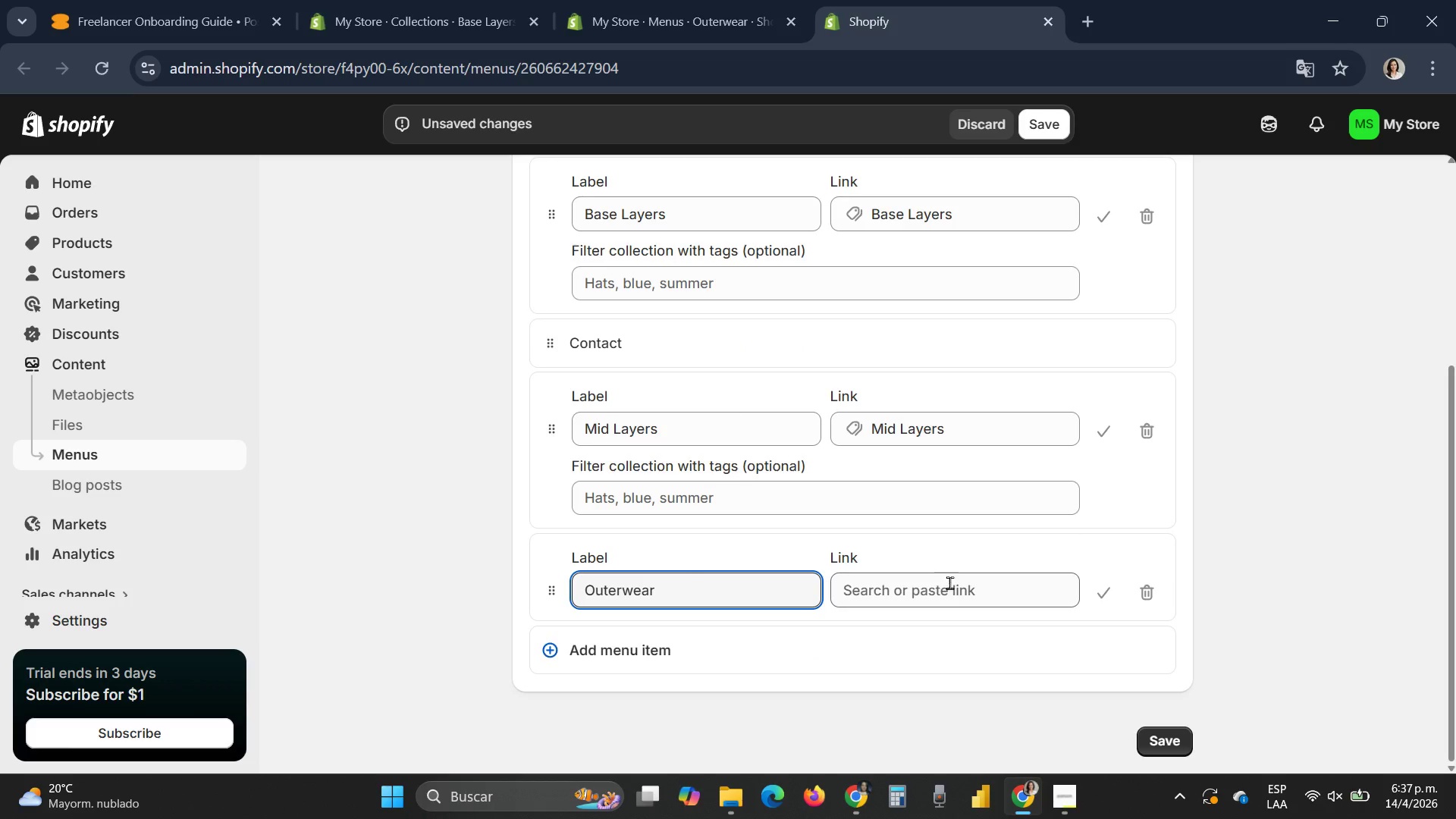 
left_click([956, 586])
 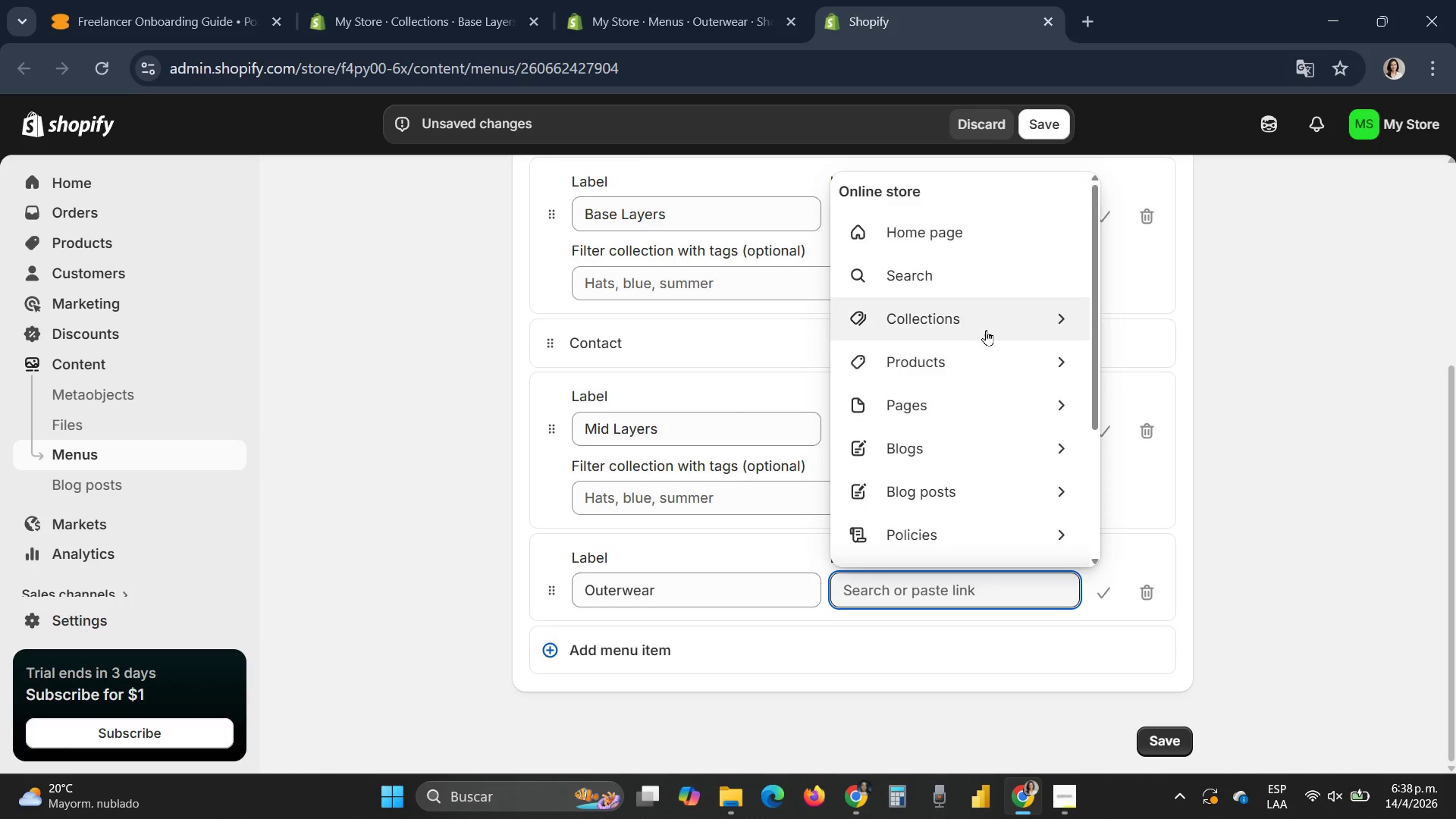 
left_click([986, 316])
 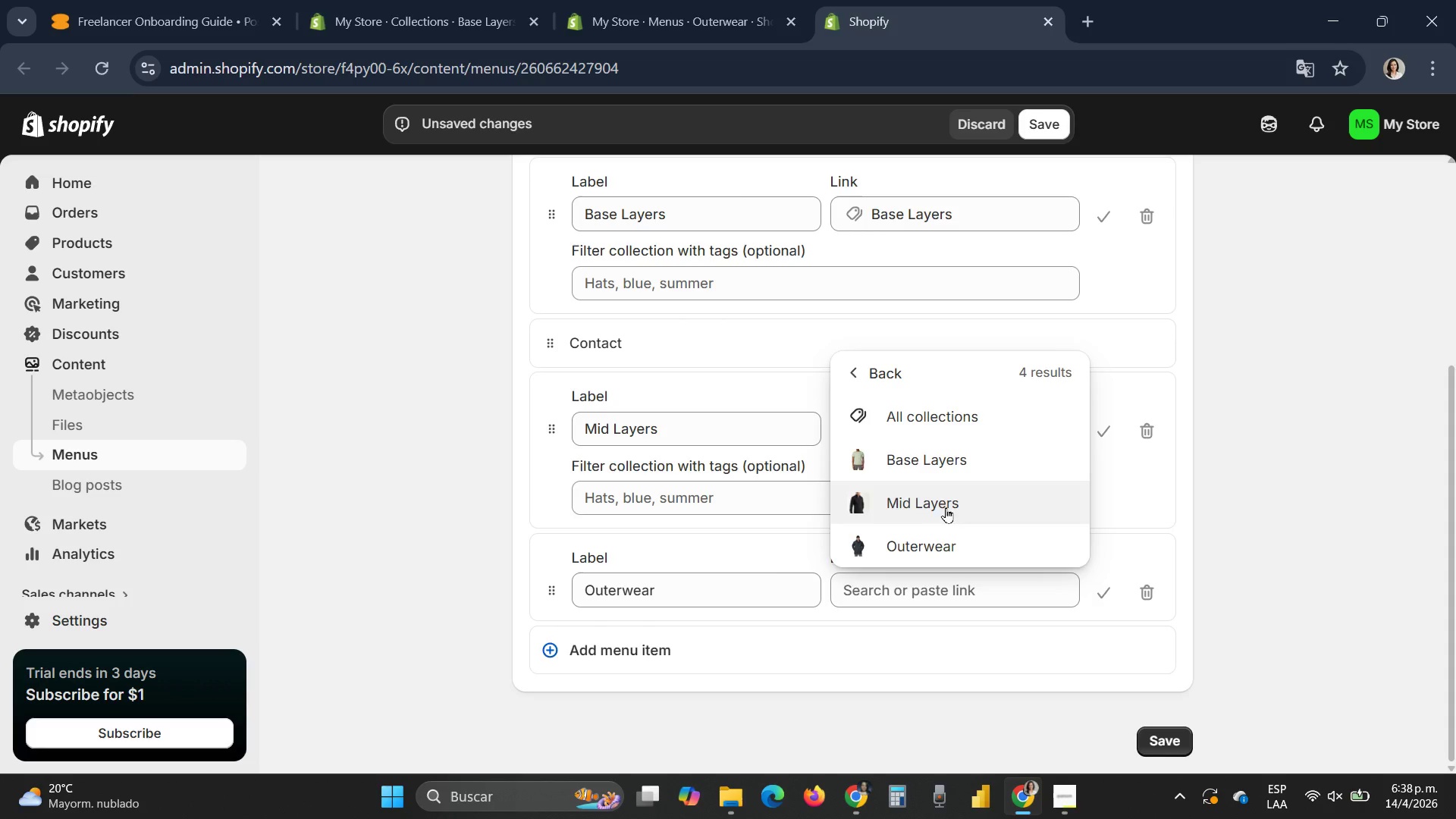 
left_click([931, 538])
 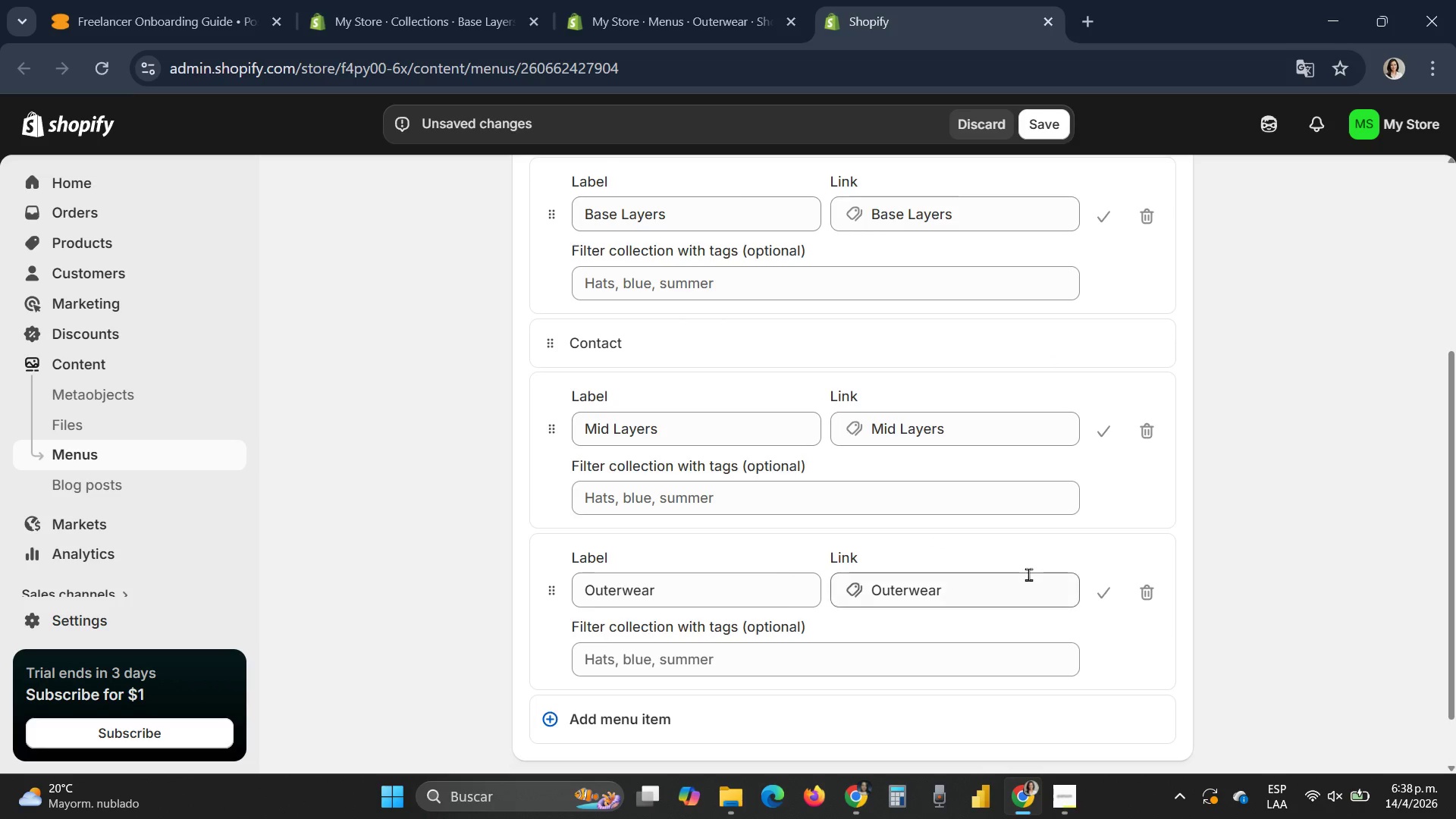 
scroll: coordinate [1028, 574], scroll_direction: down, amount: 3.0
 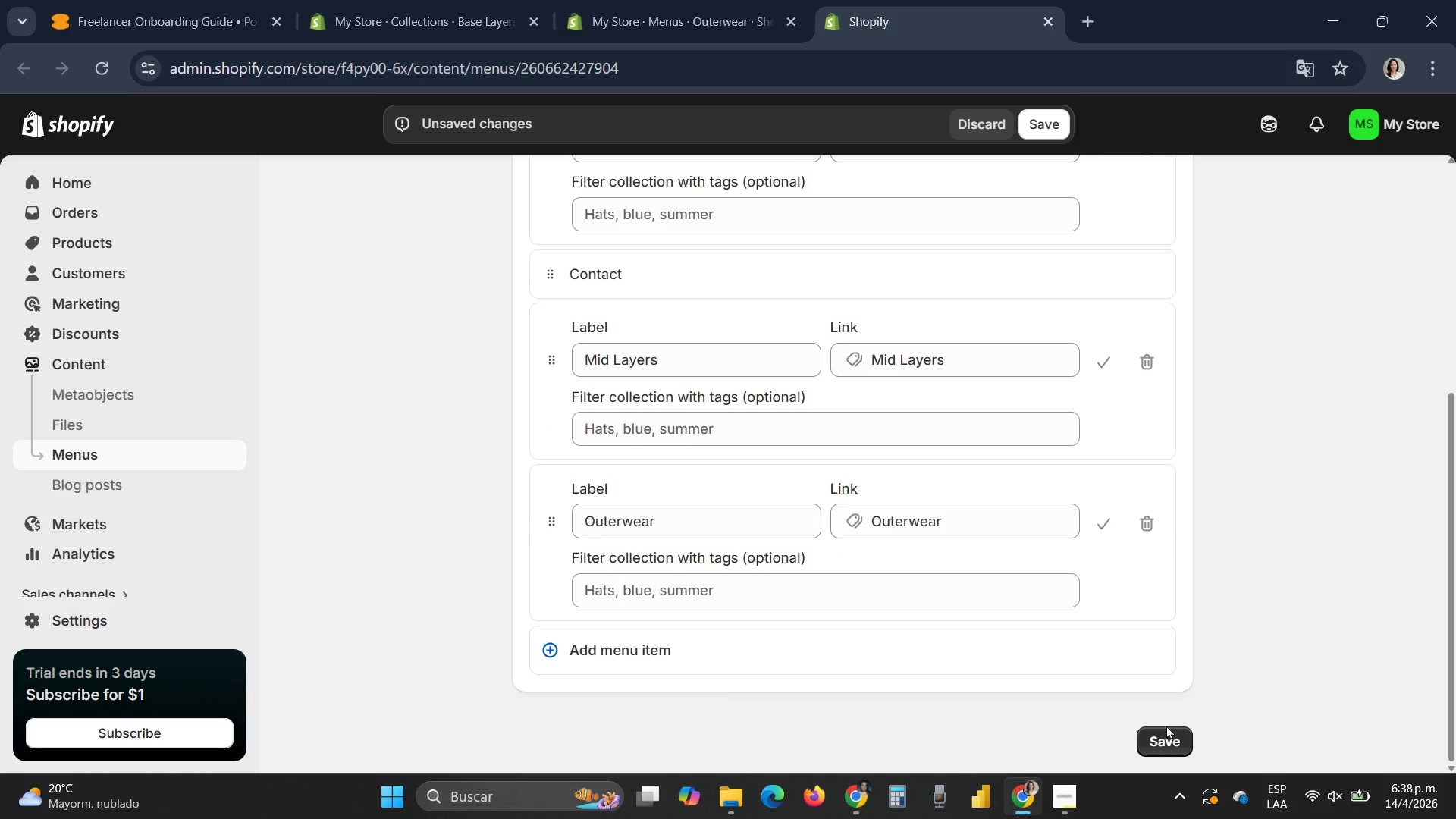 
left_click([1164, 736])
 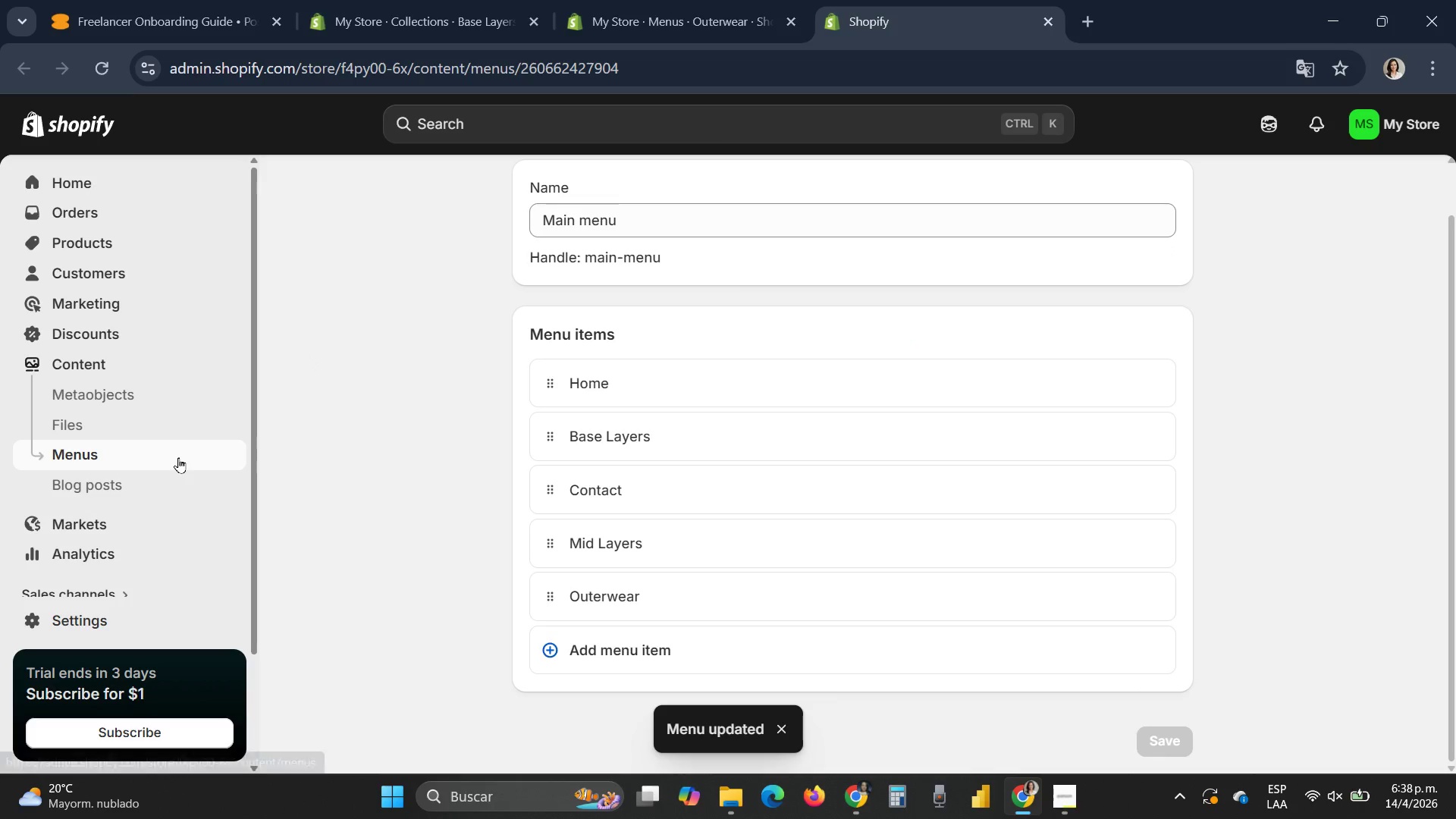 
scroll: coordinate [193, 486], scroll_direction: down, amount: 4.0
 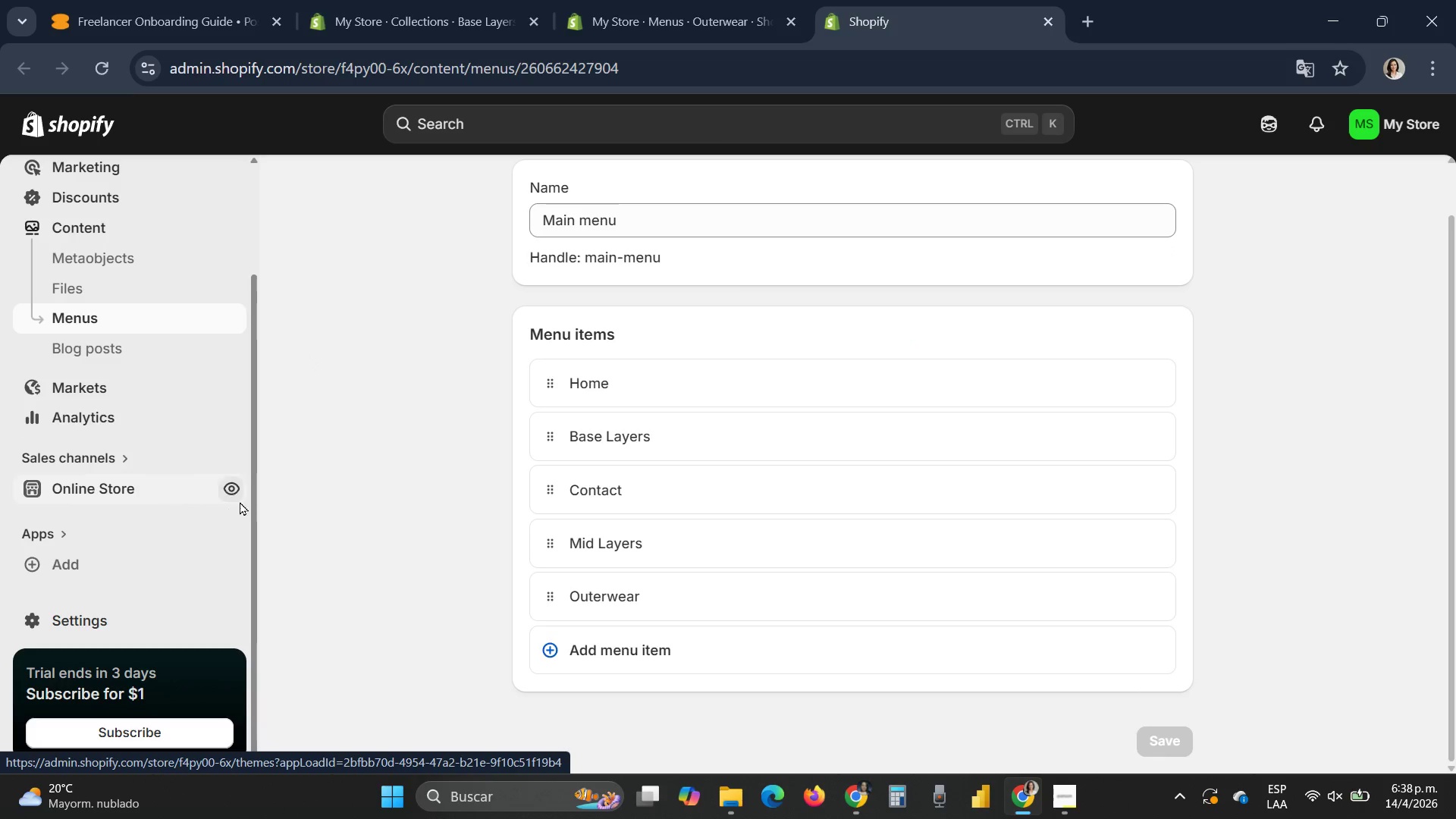 
left_click([231, 487])
 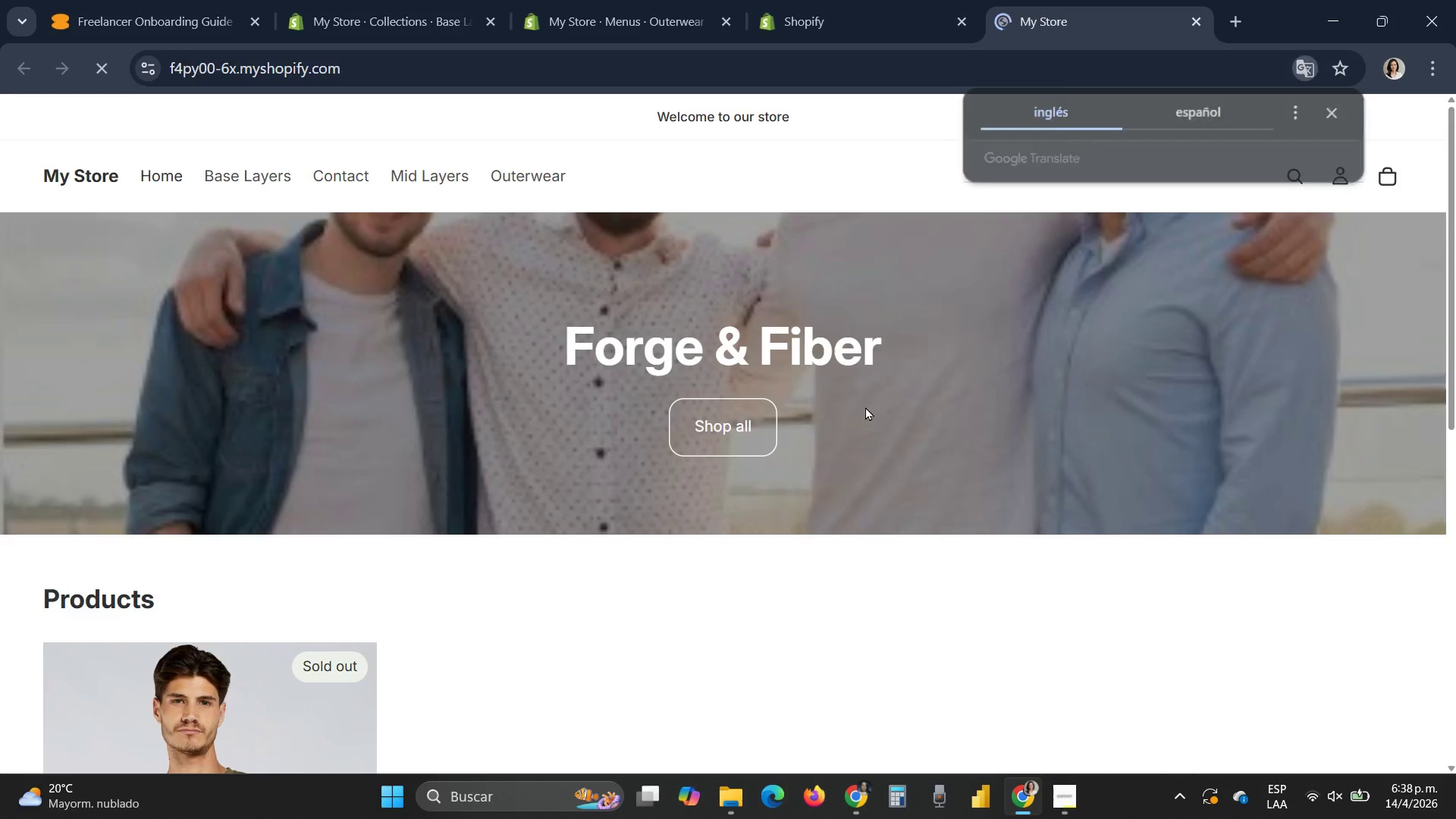 
wait(8.88)
 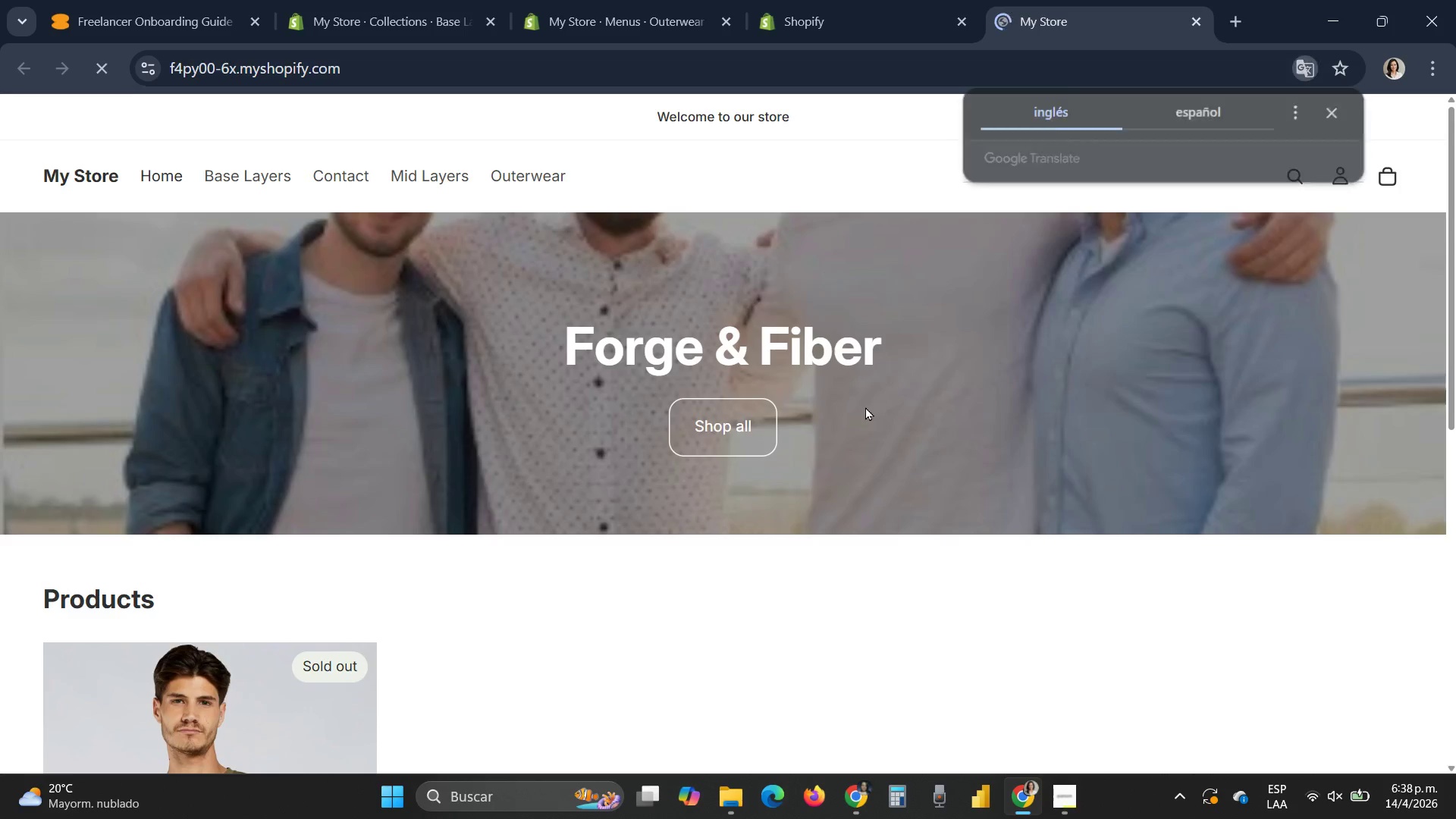 
left_click([817, 28])
 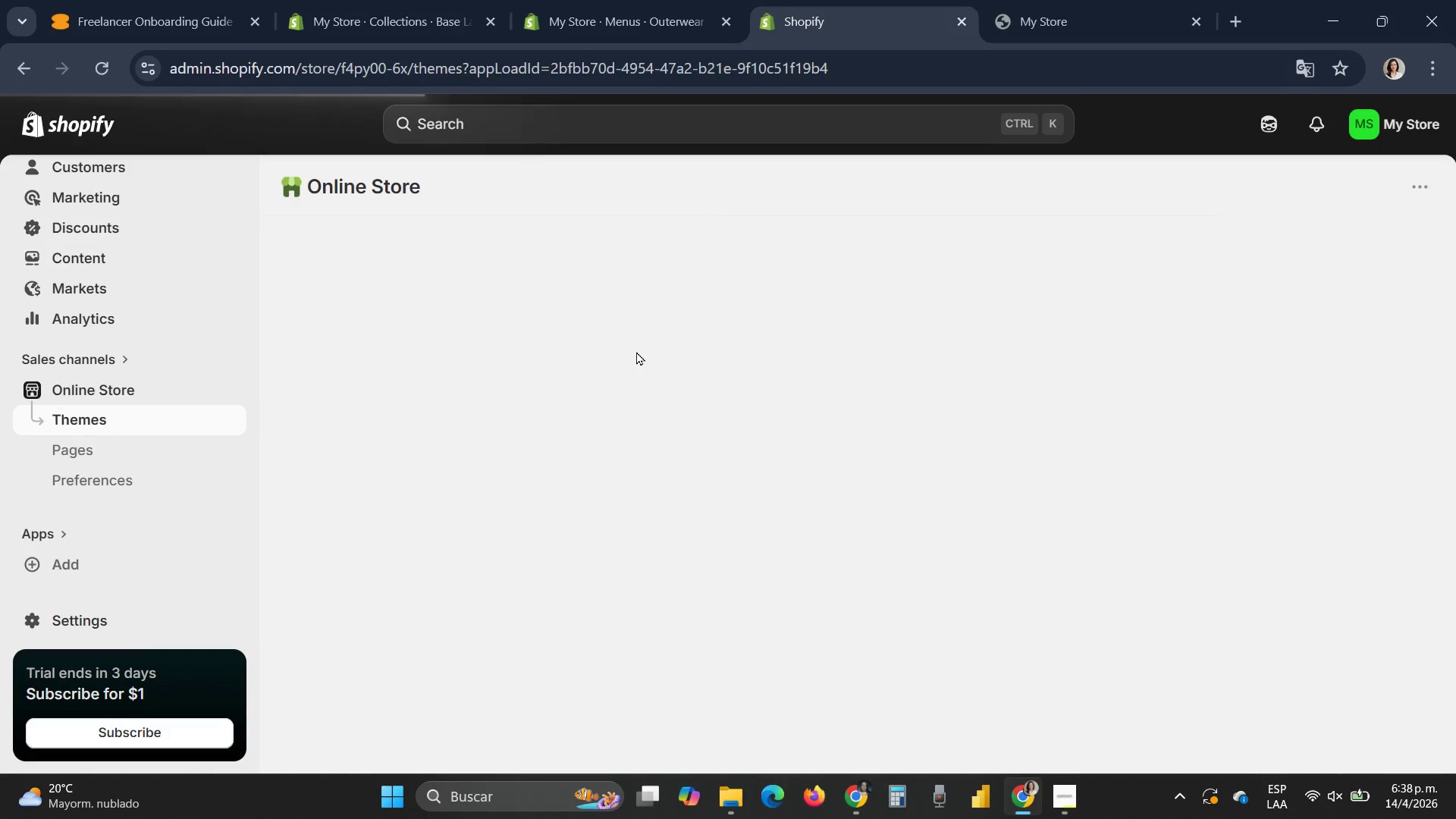 
wait(6.31)
 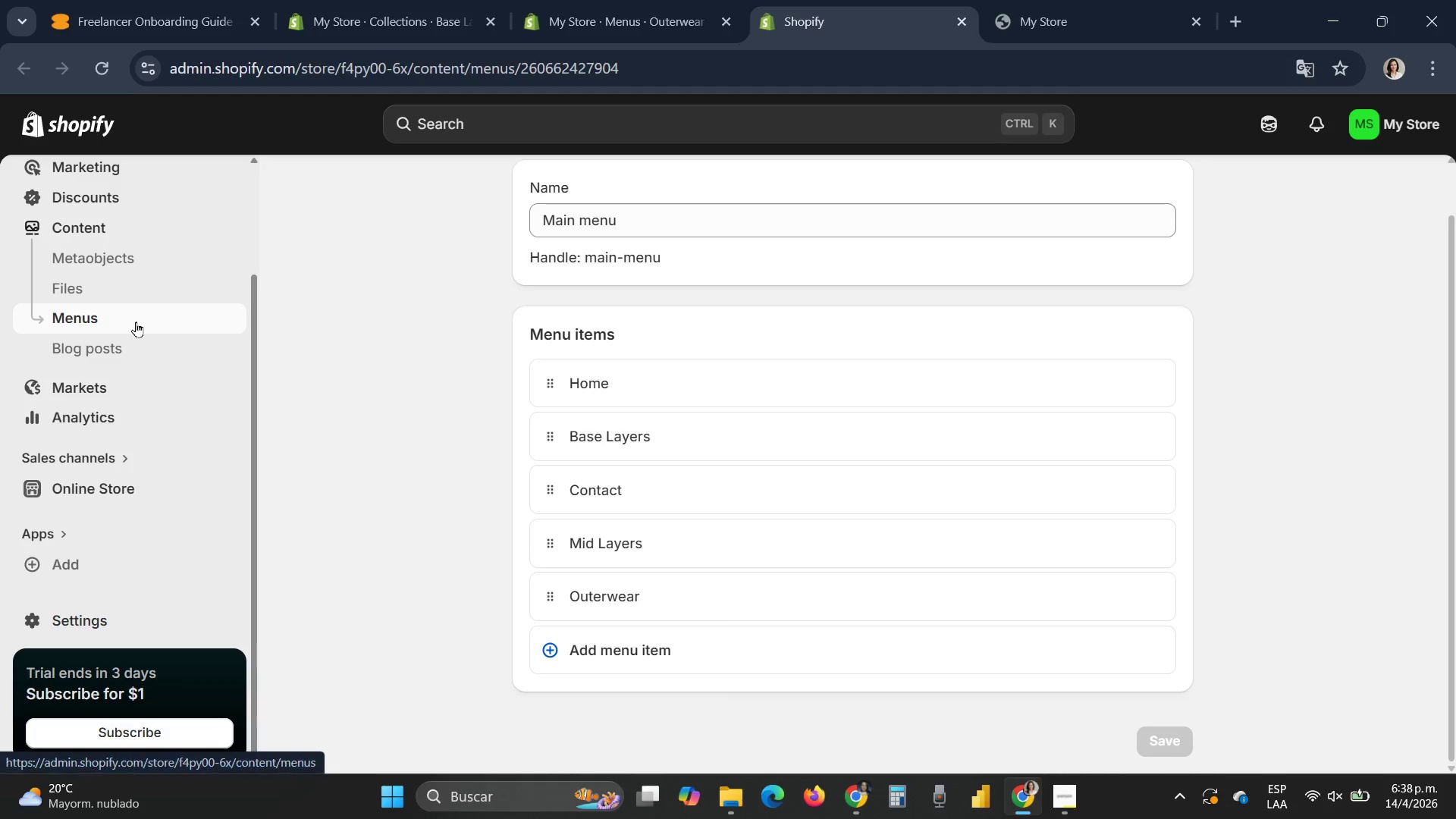 
left_click([704, 438])
 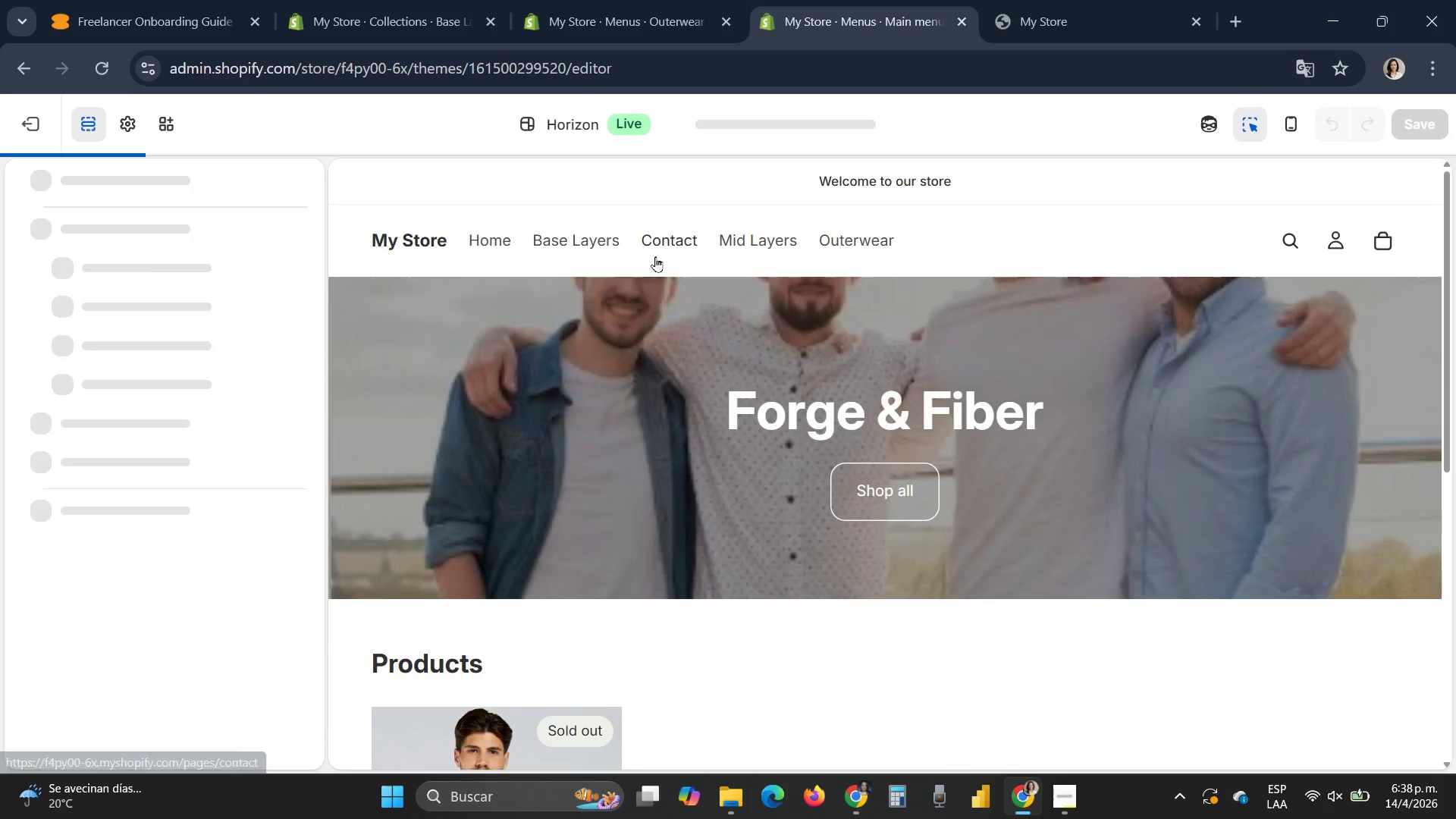 
left_click([592, 243])
 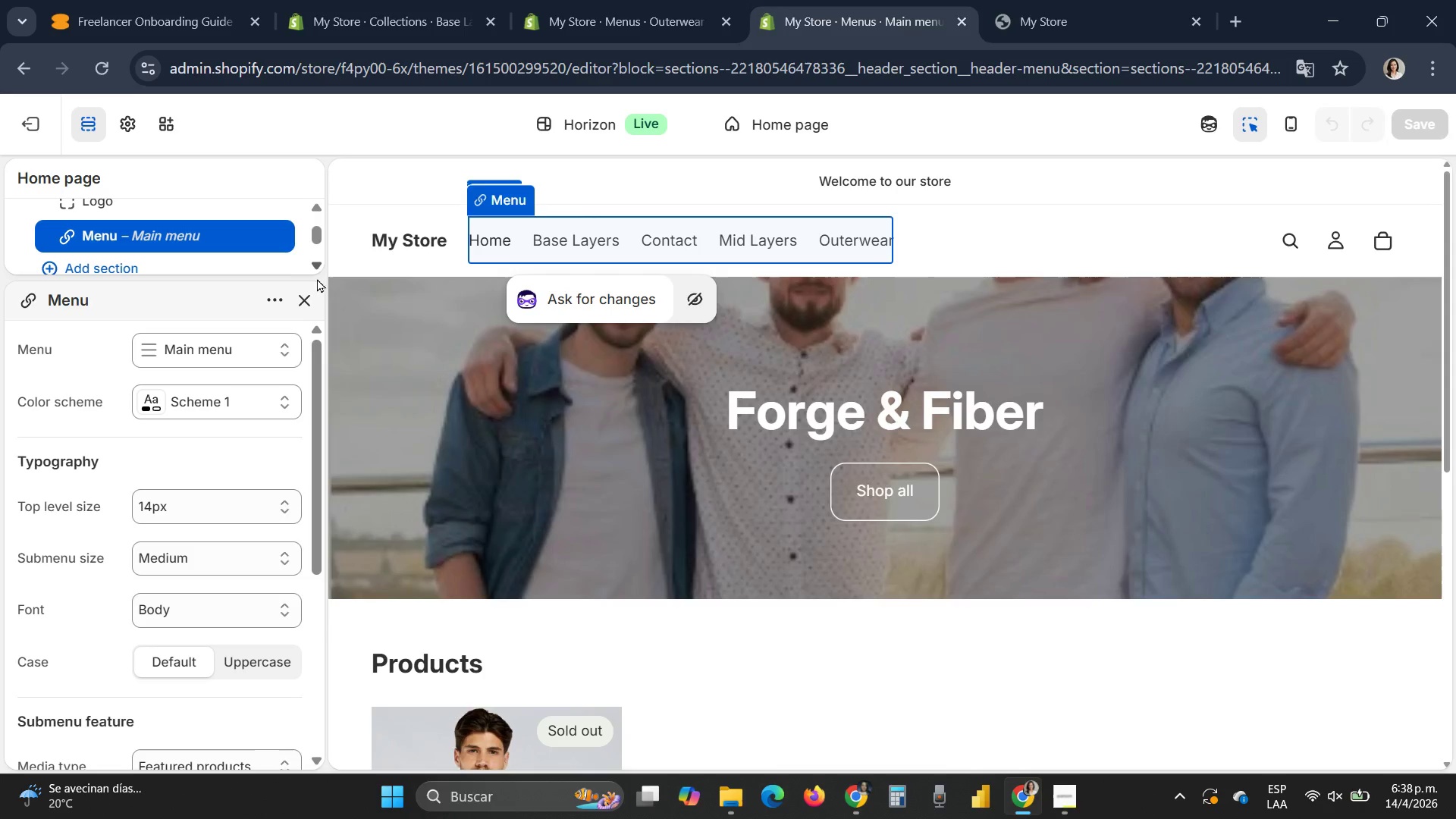 
scroll: coordinate [210, 372], scroll_direction: up, amount: 1.0
 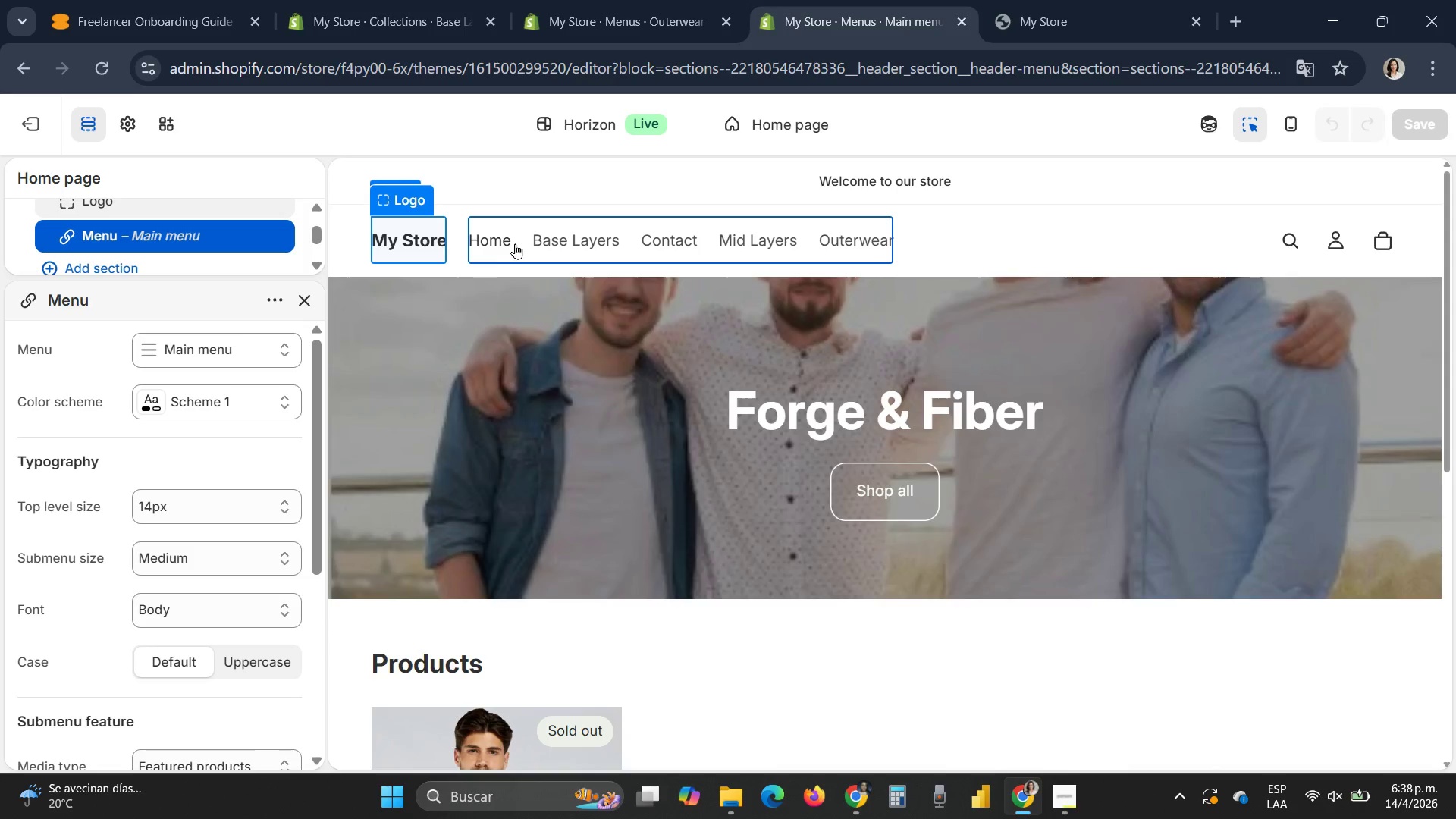 
double_click([526, 238])
 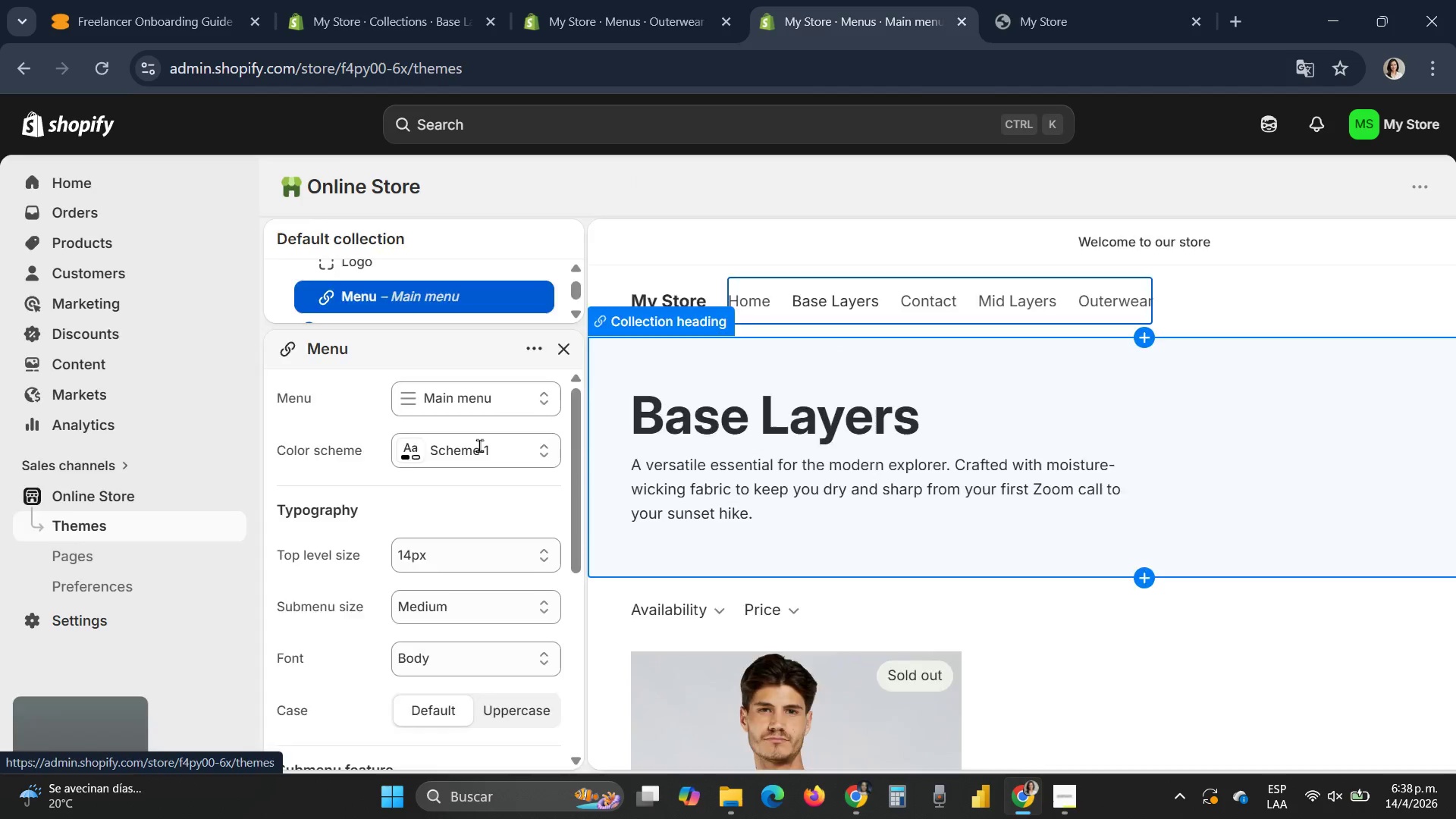 
wait(7.39)
 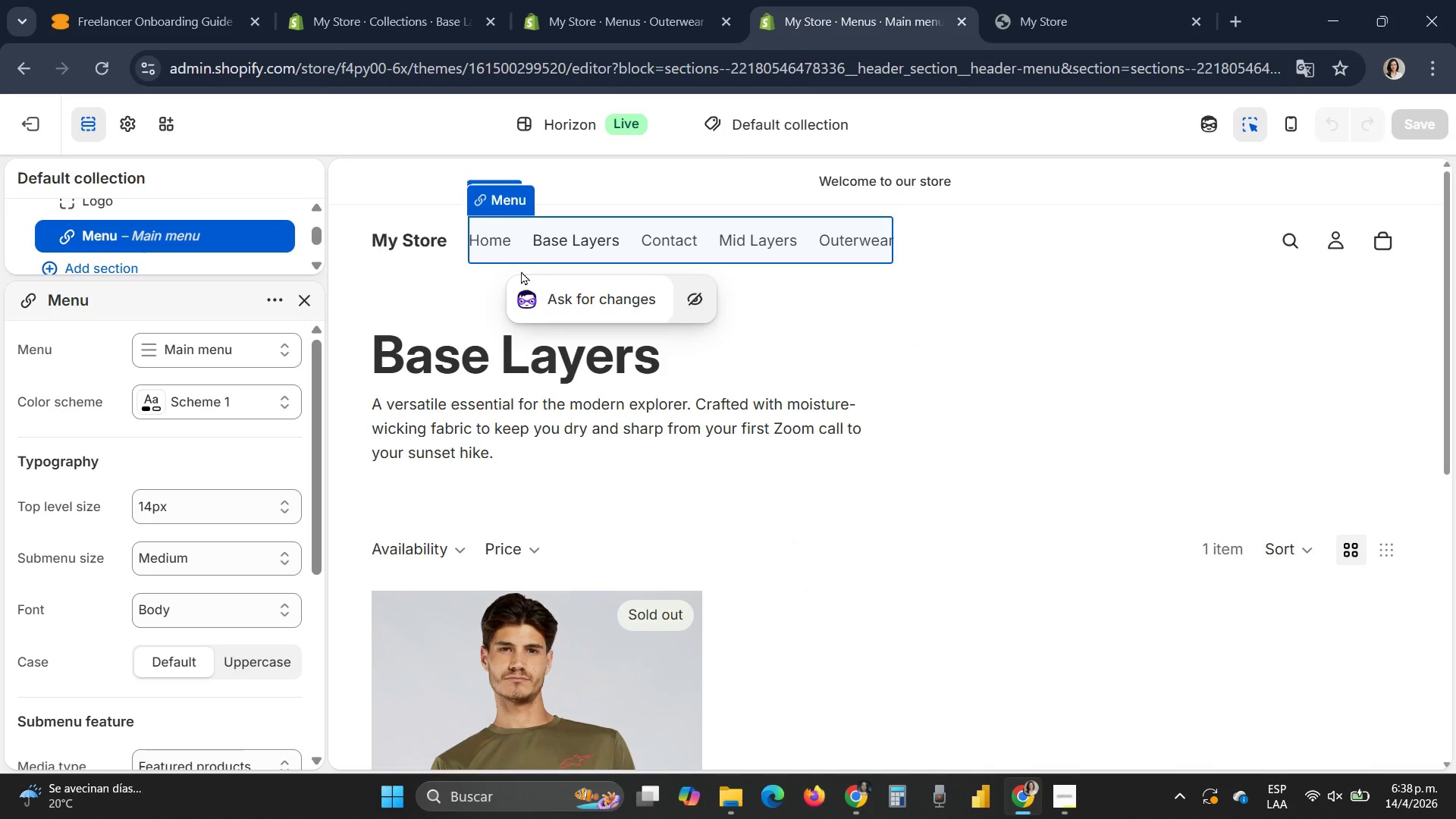 
left_click([581, 455])
 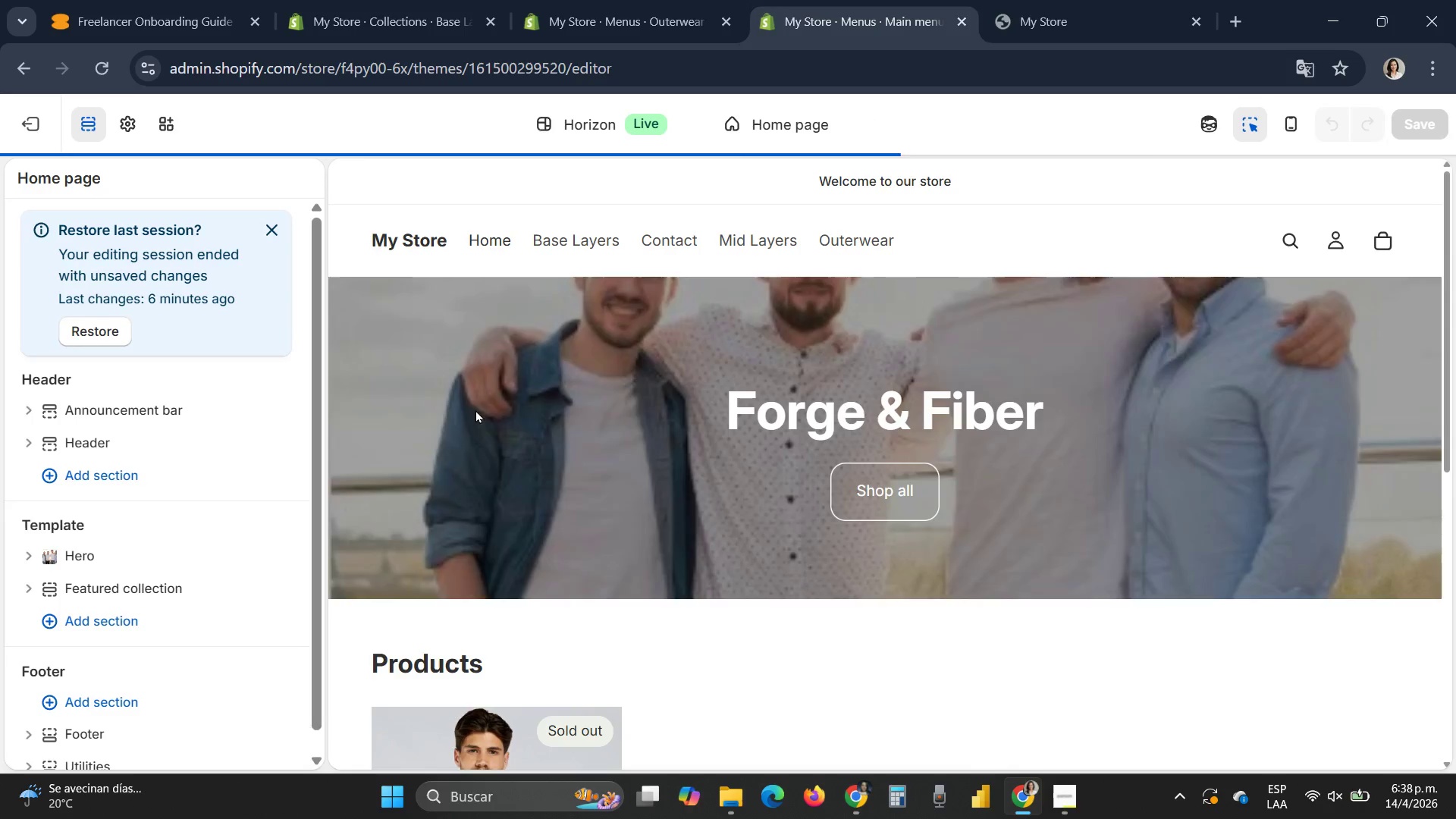 
left_click([517, 239])
 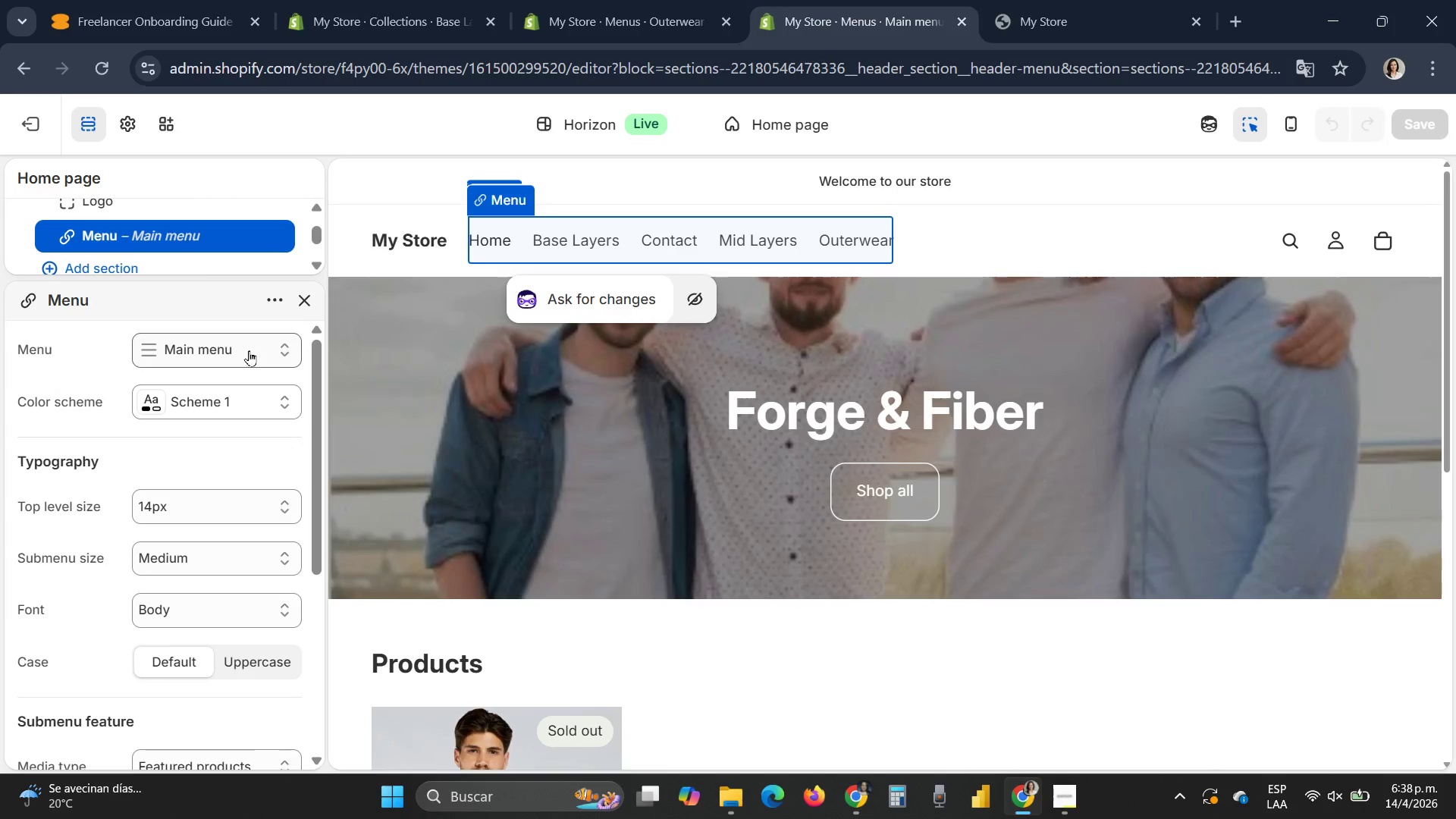 
left_click([250, 354])
 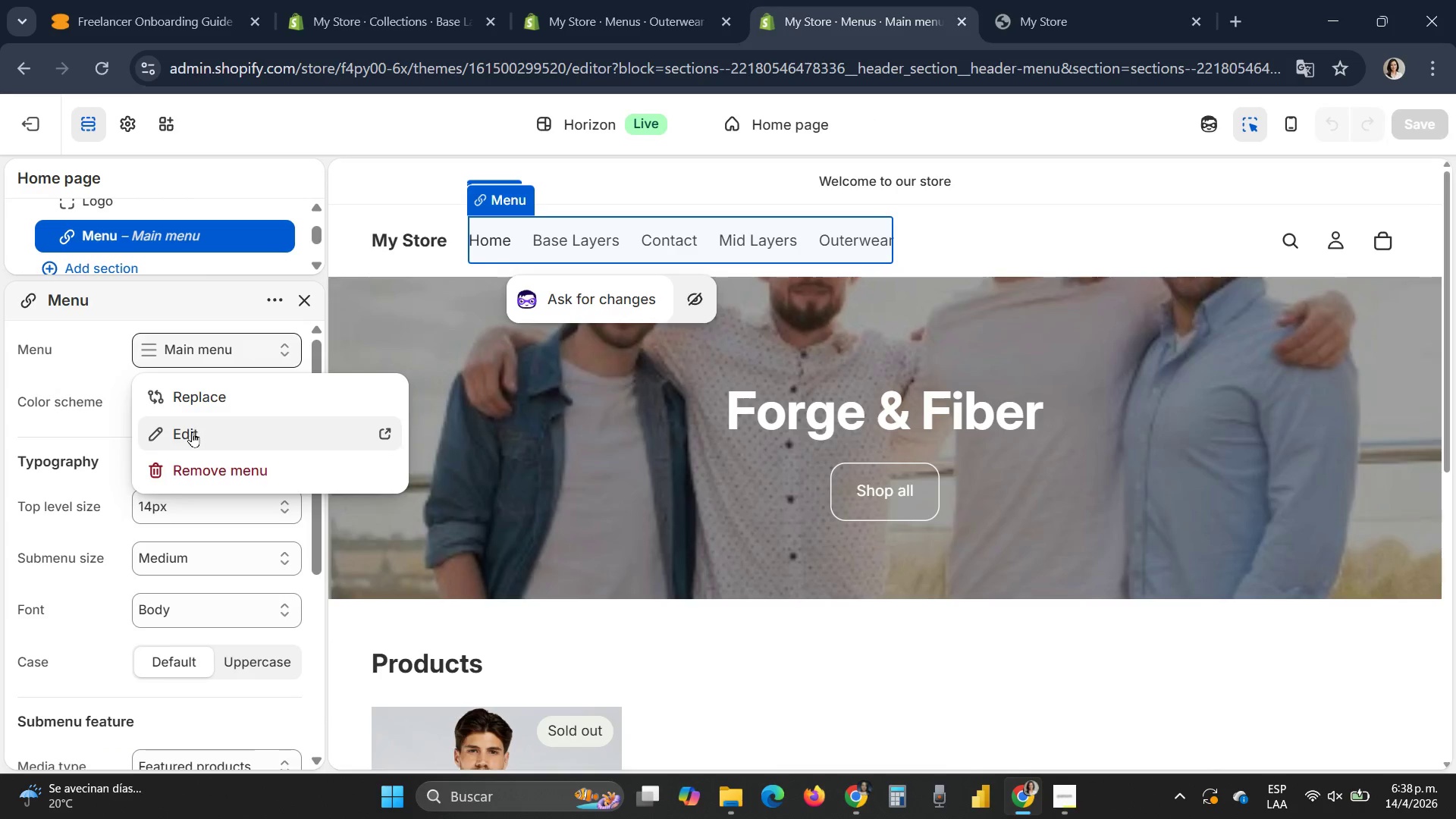 
left_click([192, 431])
 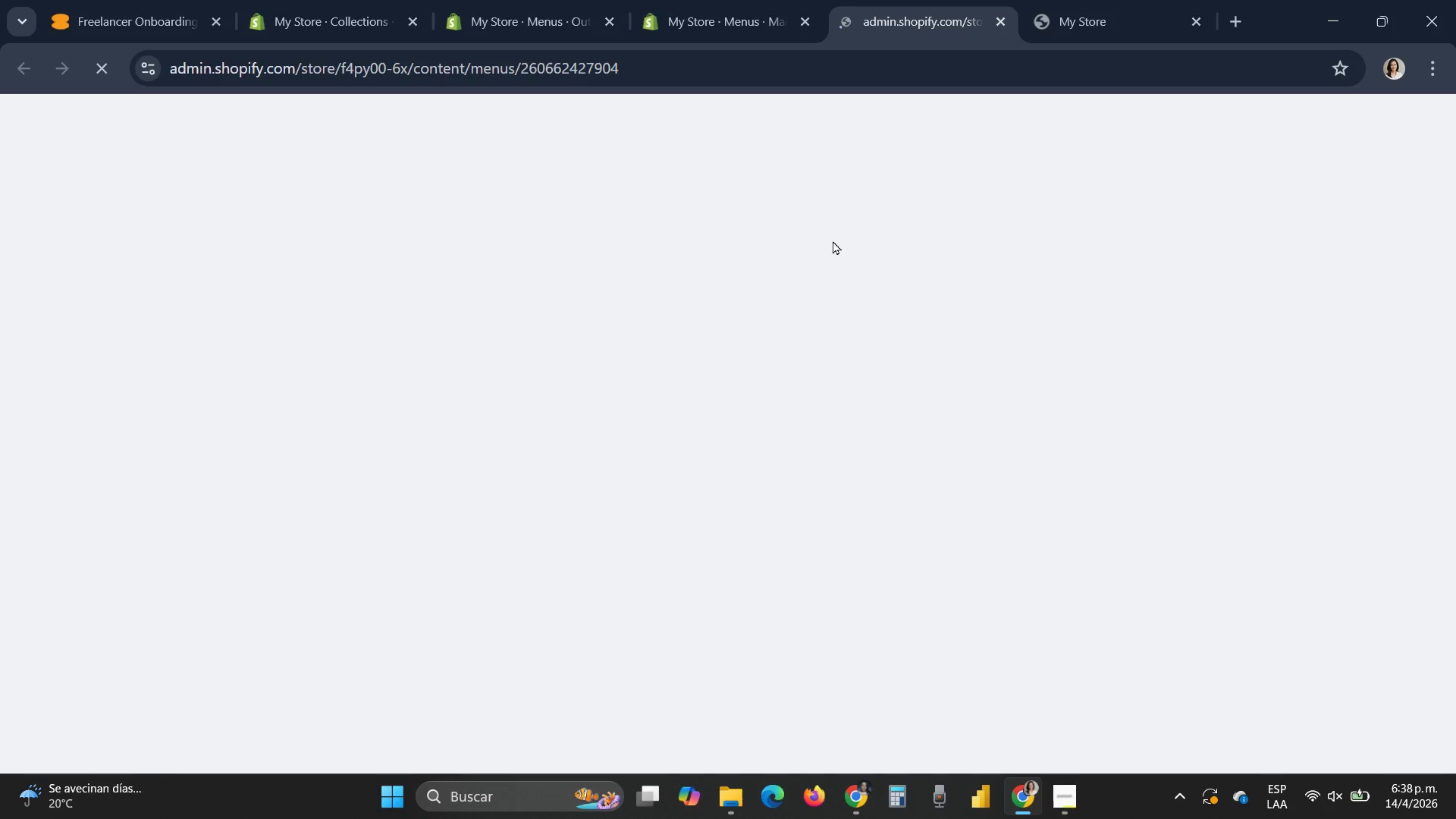 
mouse_move([640, 447])
 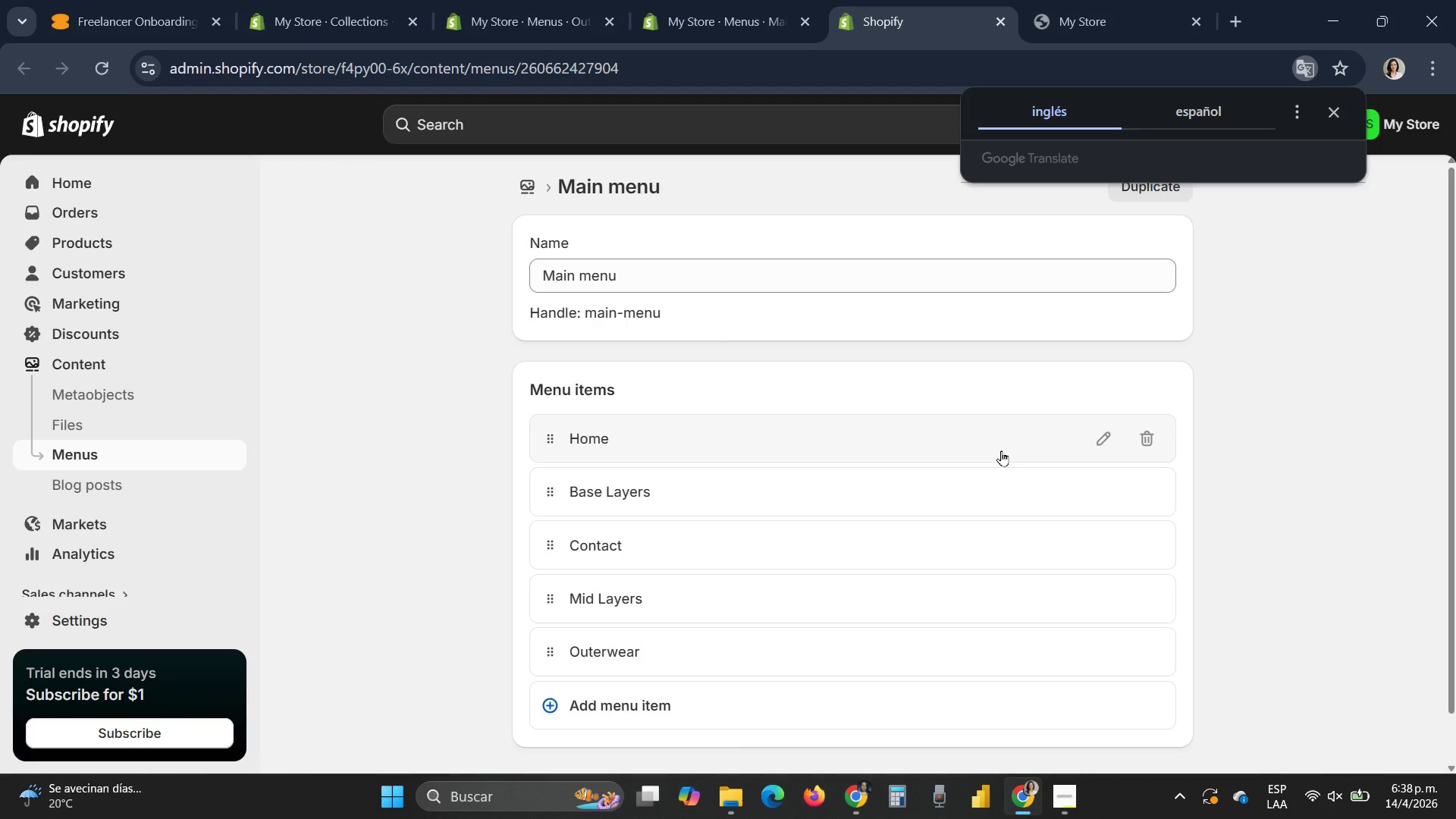 
scroll: coordinate [1000, 452], scroll_direction: down, amount: 2.0
 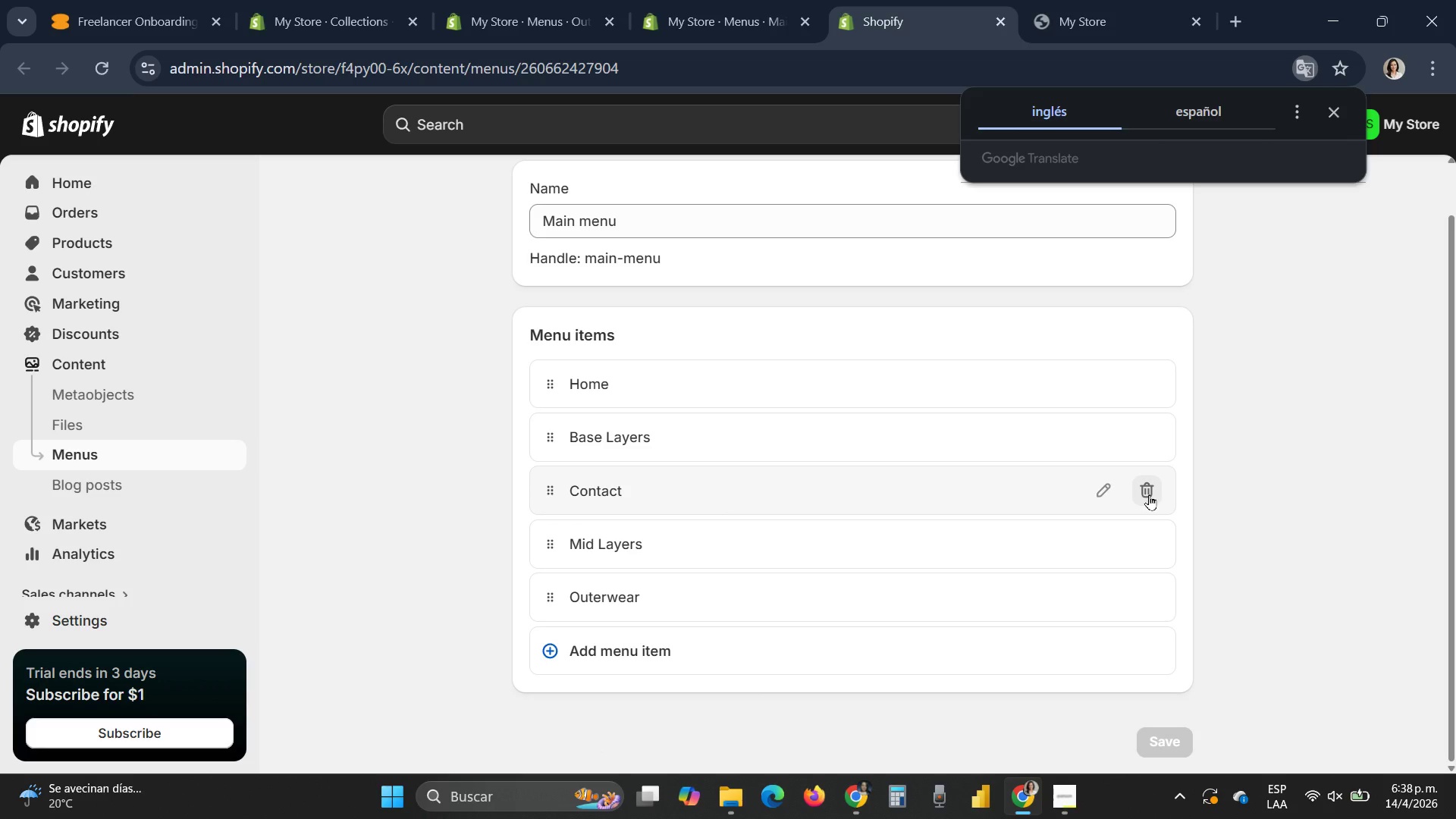 
left_click([1149, 494])
 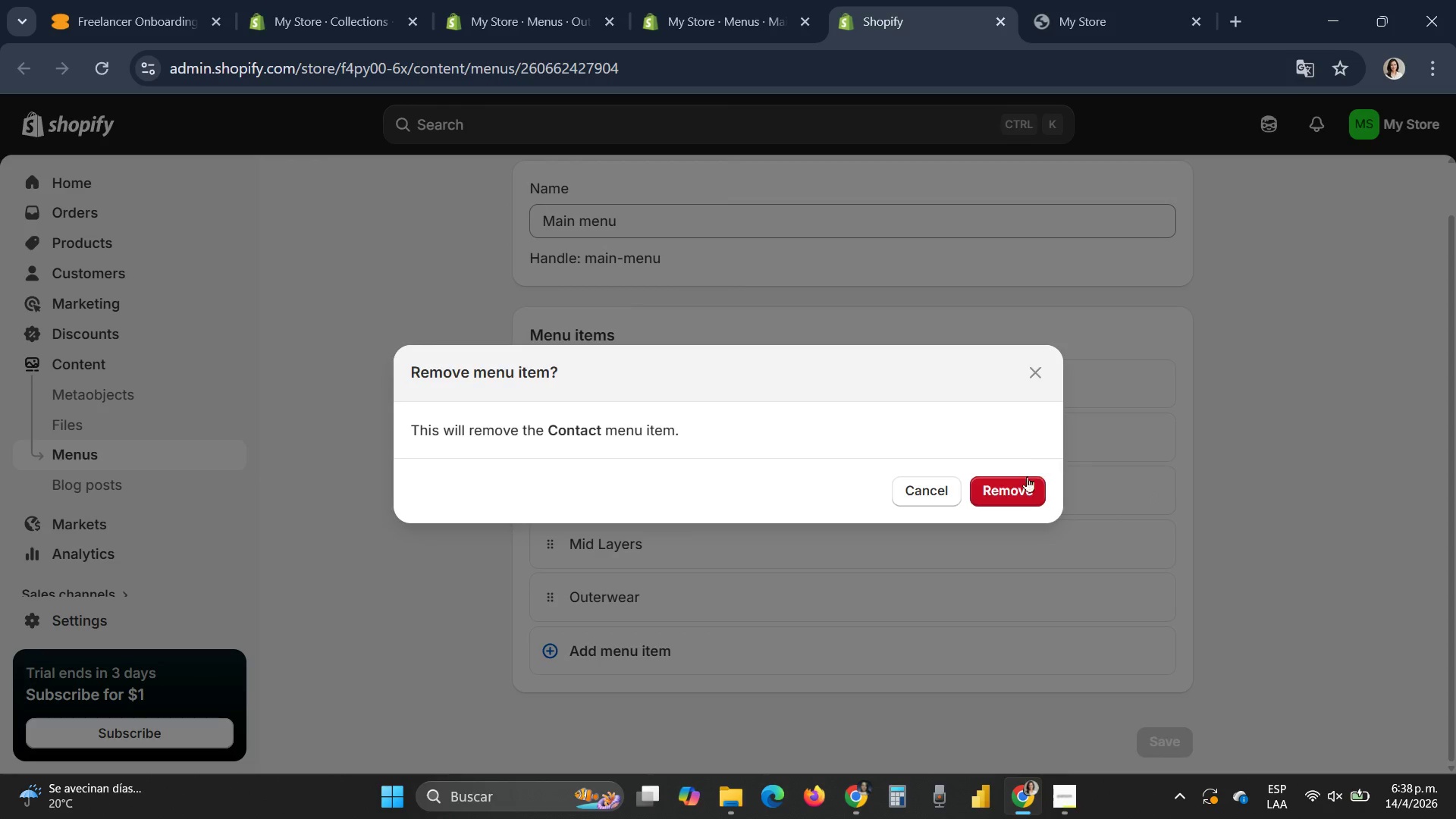 
left_click([1016, 494])
 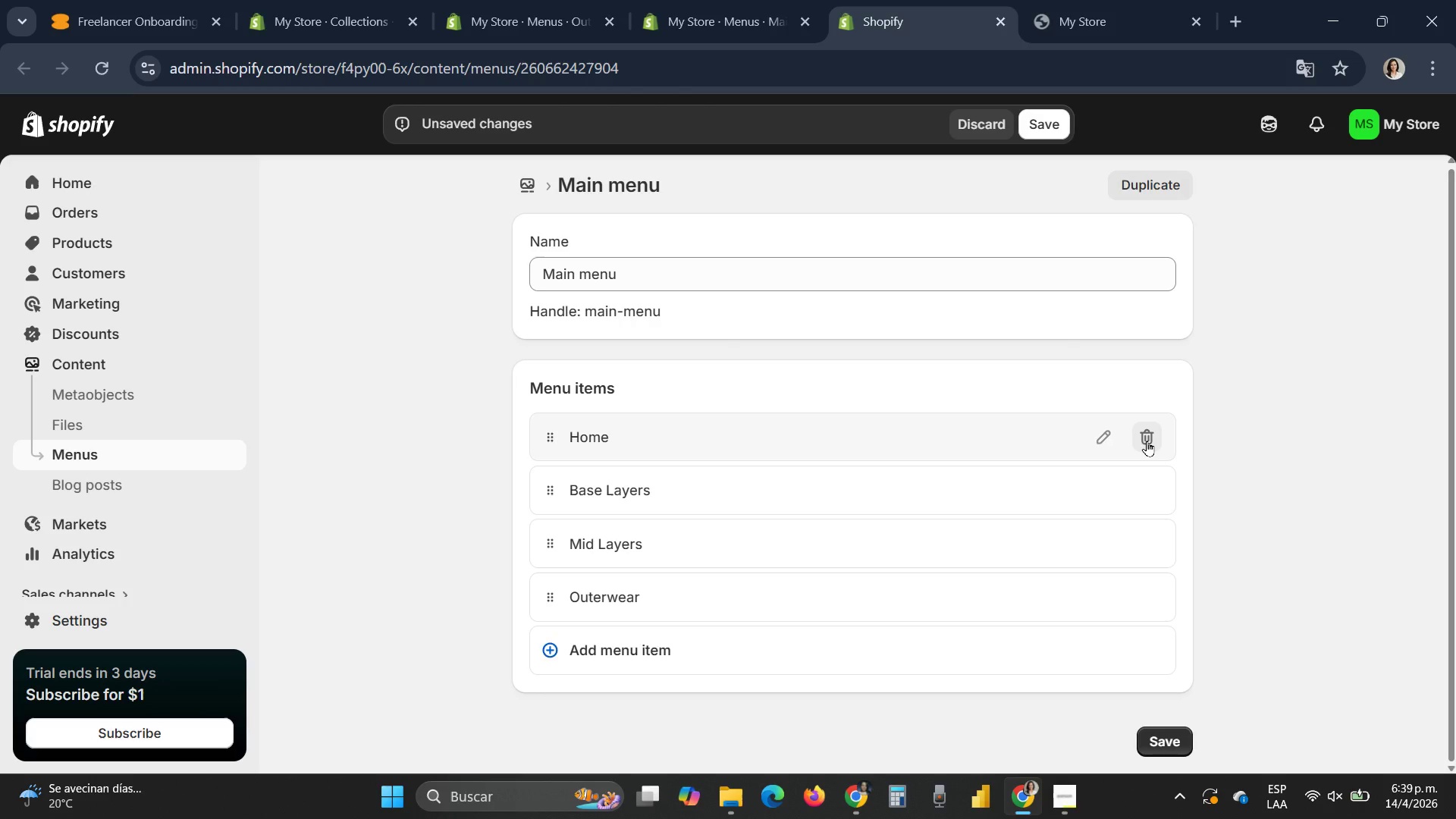 
left_click([1147, 441])
 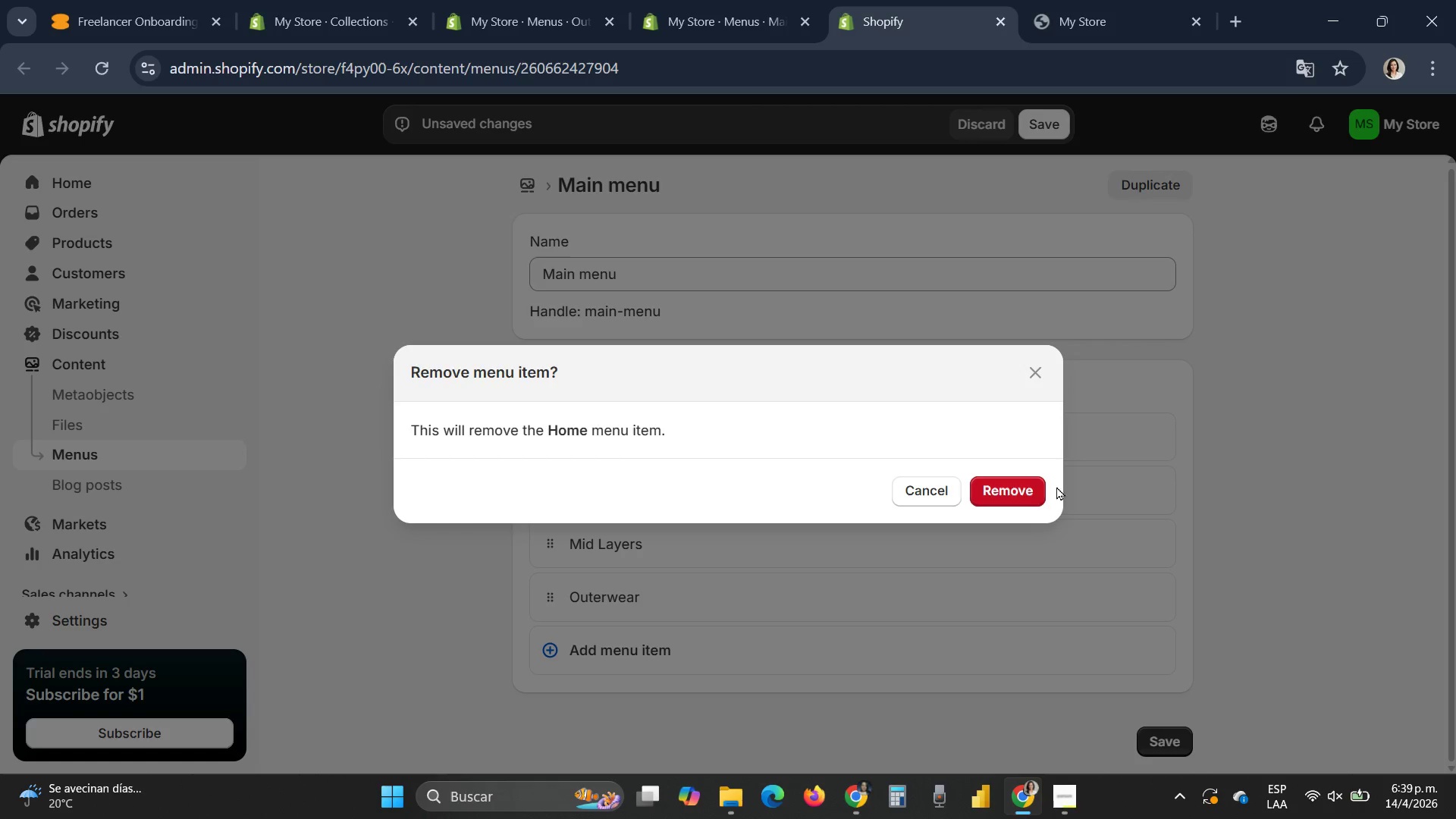 
left_click([1034, 490])
 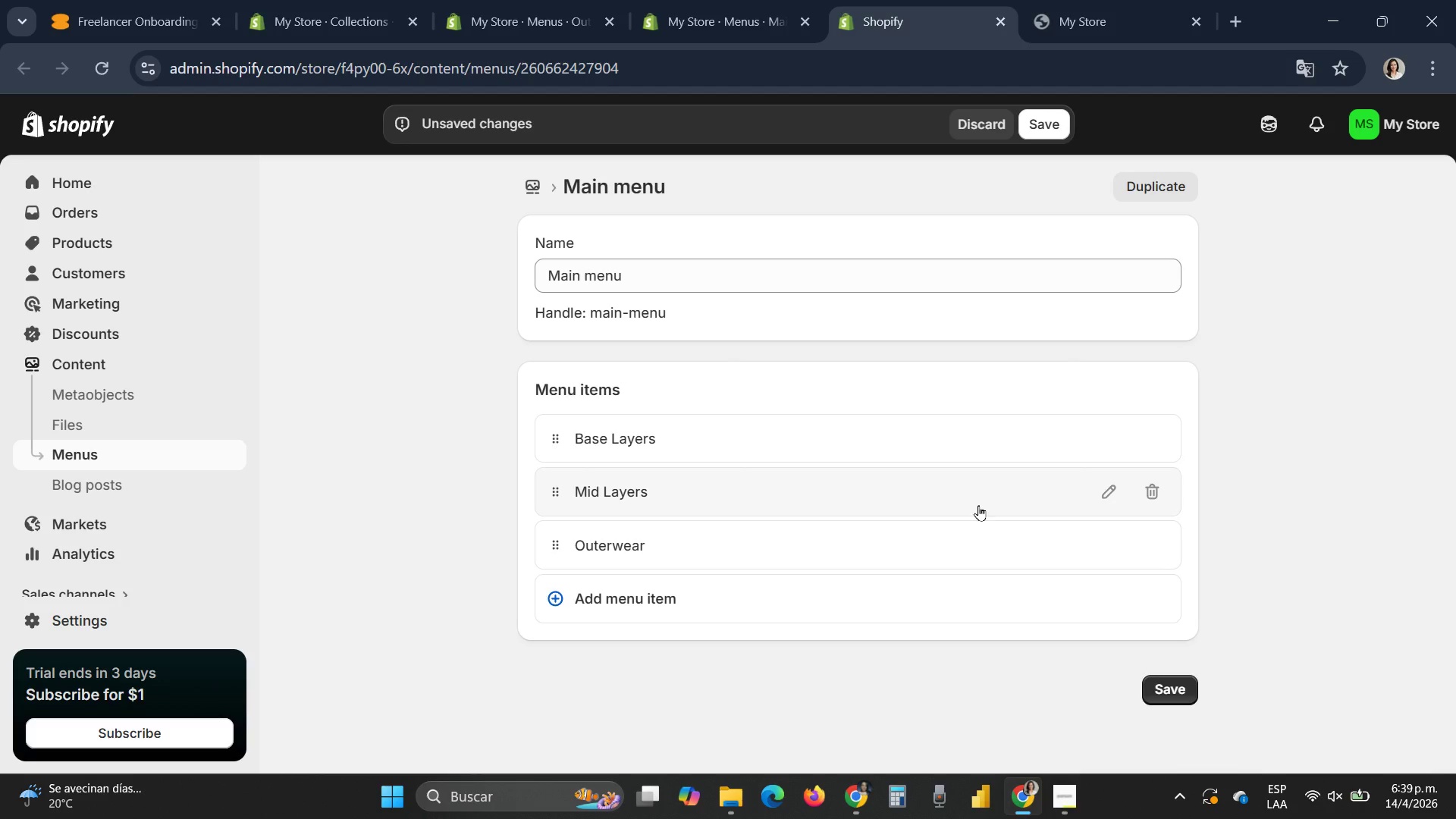 
scroll: coordinate [978, 506], scroll_direction: down, amount: 1.0
 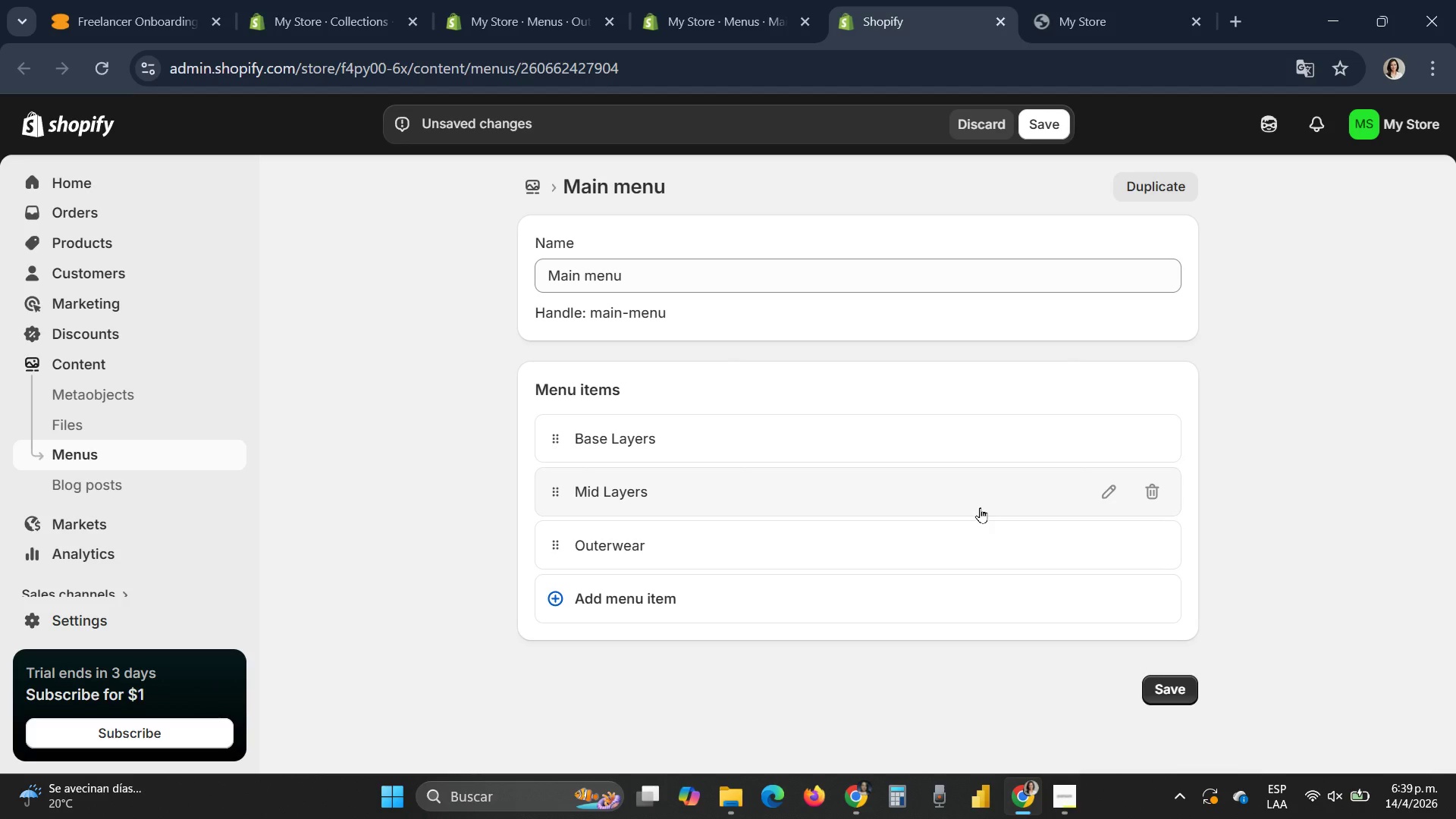 
scroll: coordinate [980, 507], scroll_direction: none, amount: 0.0
 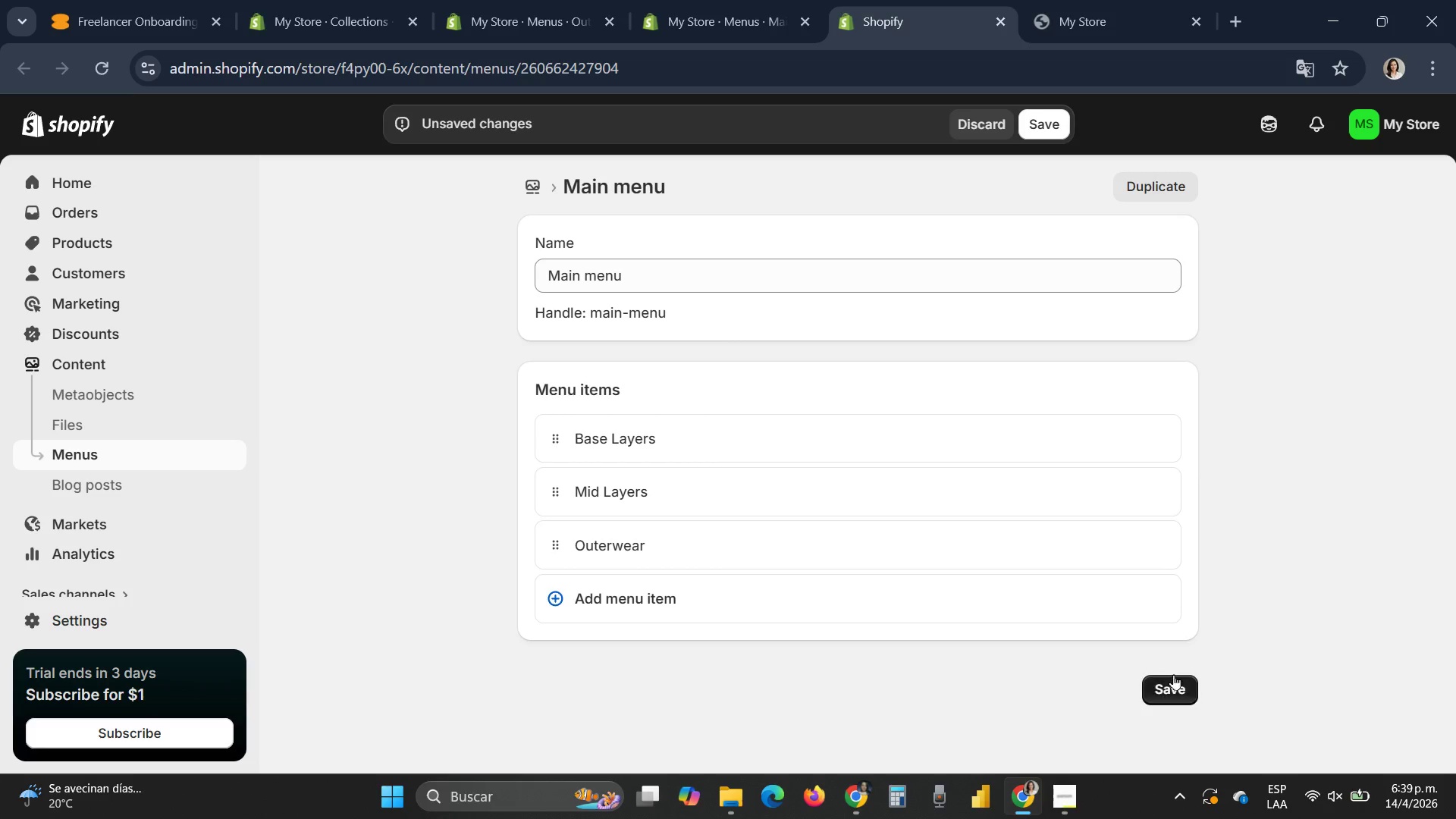 
left_click([1174, 675])
 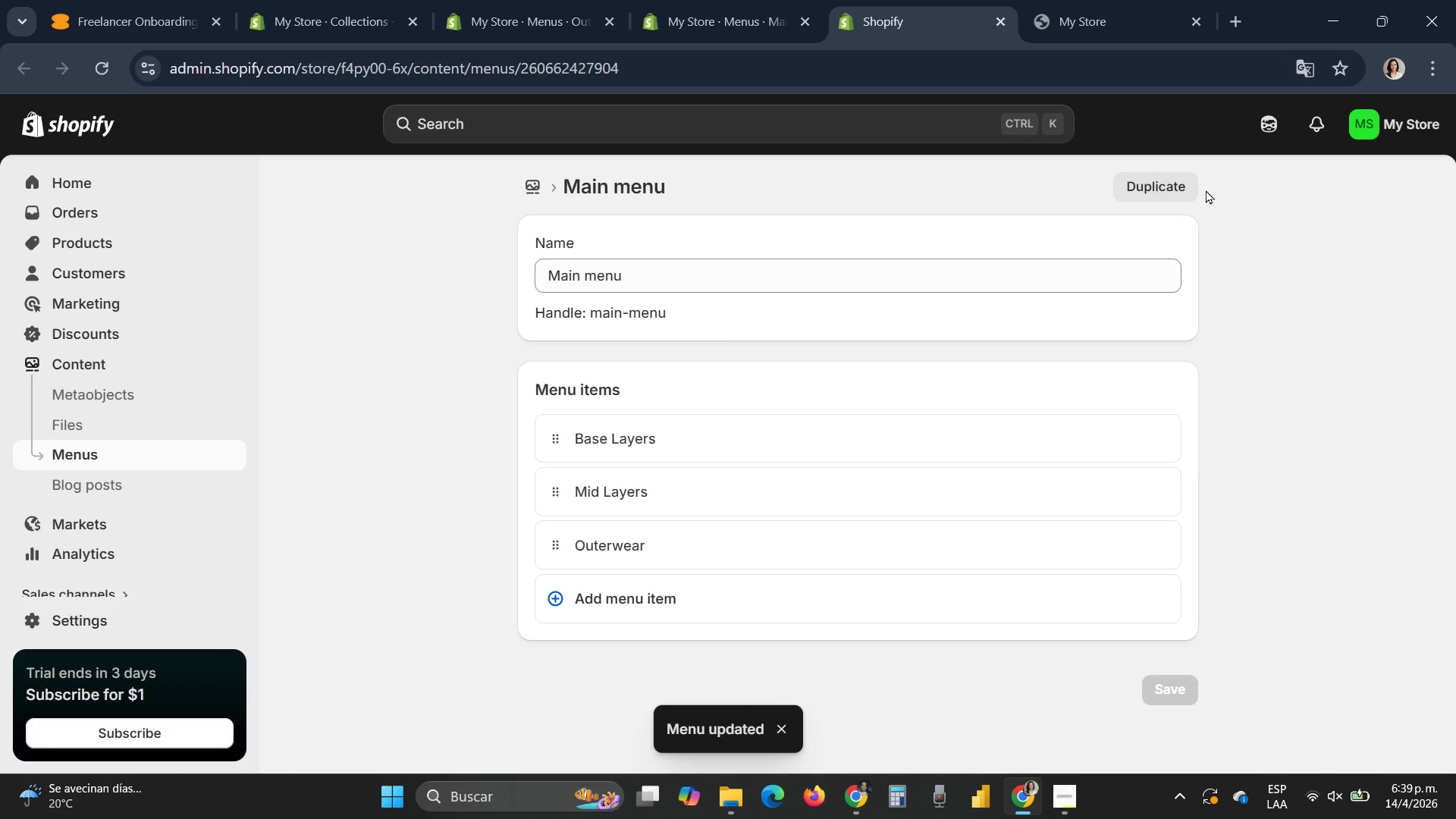 
left_click([1071, 17])
 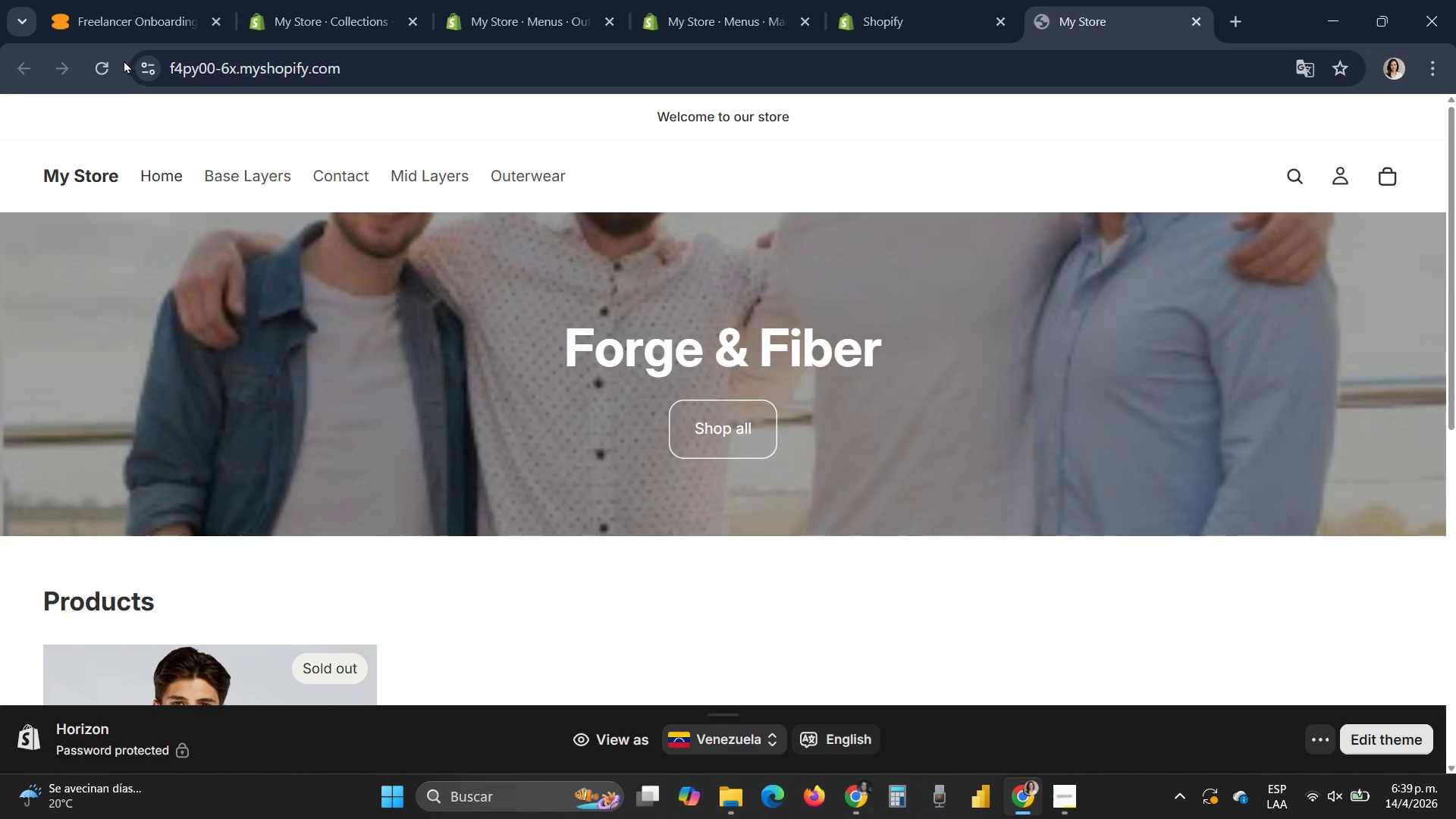 
left_click_drag(start_coordinate=[93, 67], to_coordinate=[97, 67])
 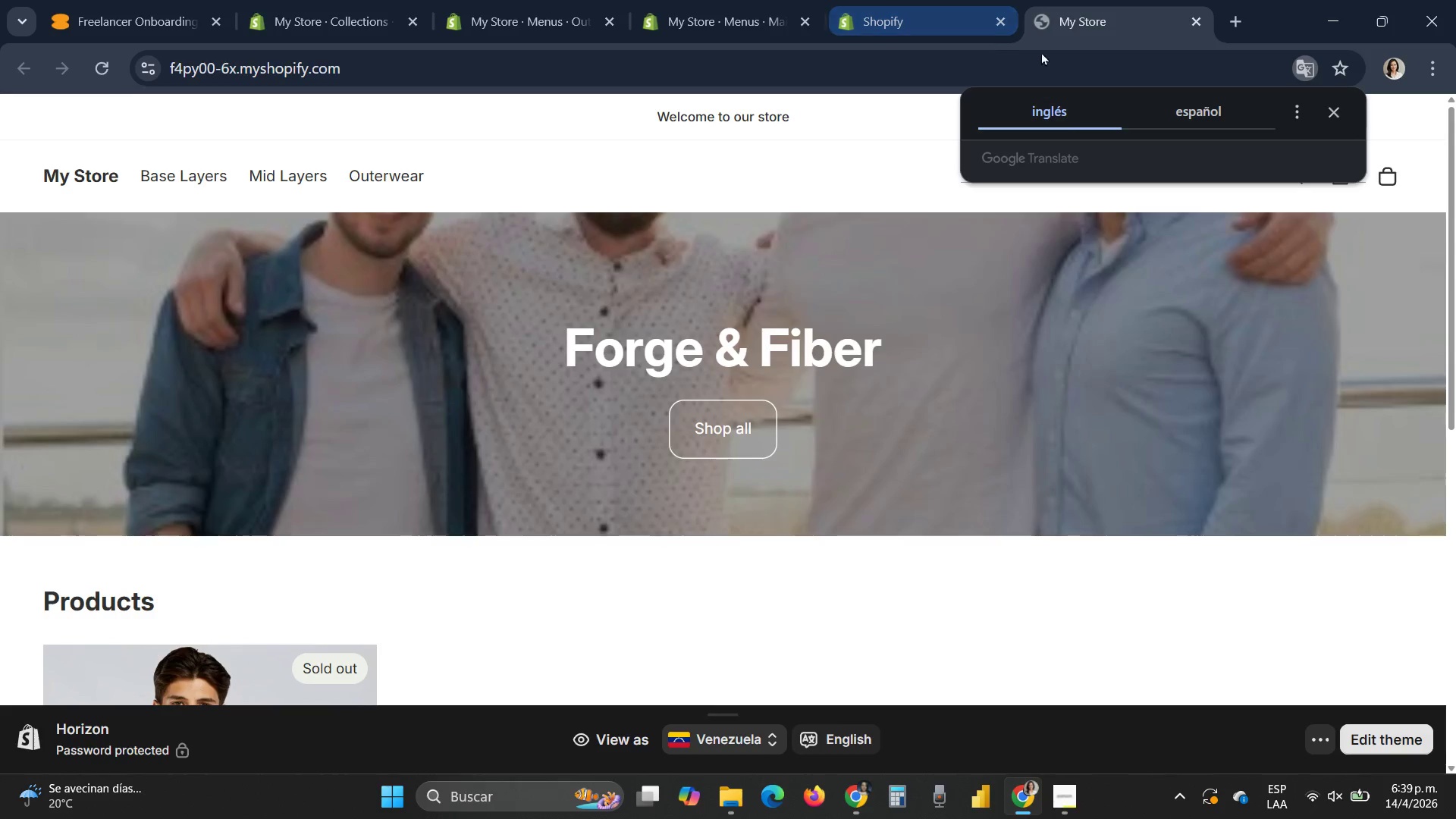 
left_click([865, 27])
 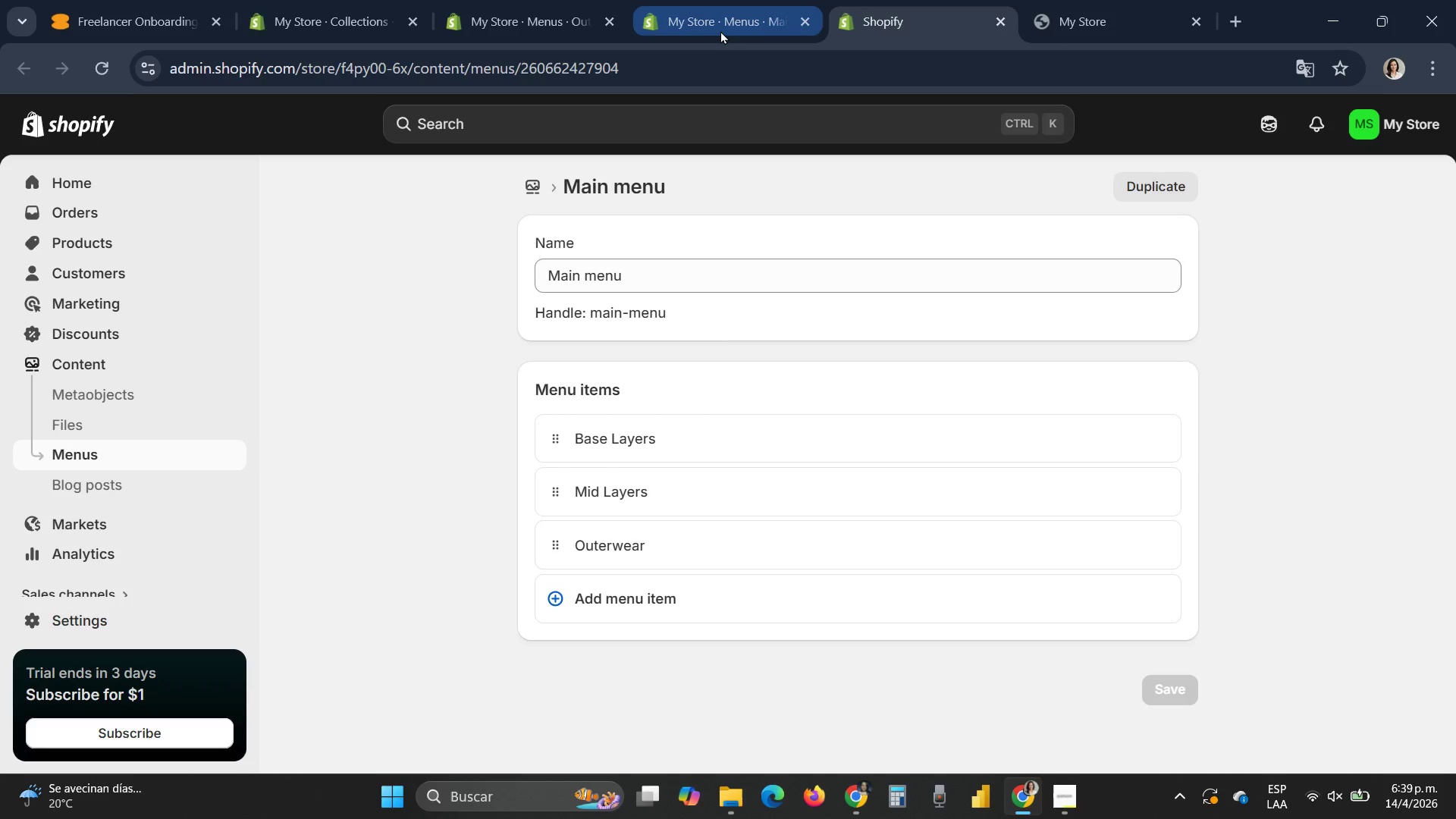 
left_click([720, 27])
 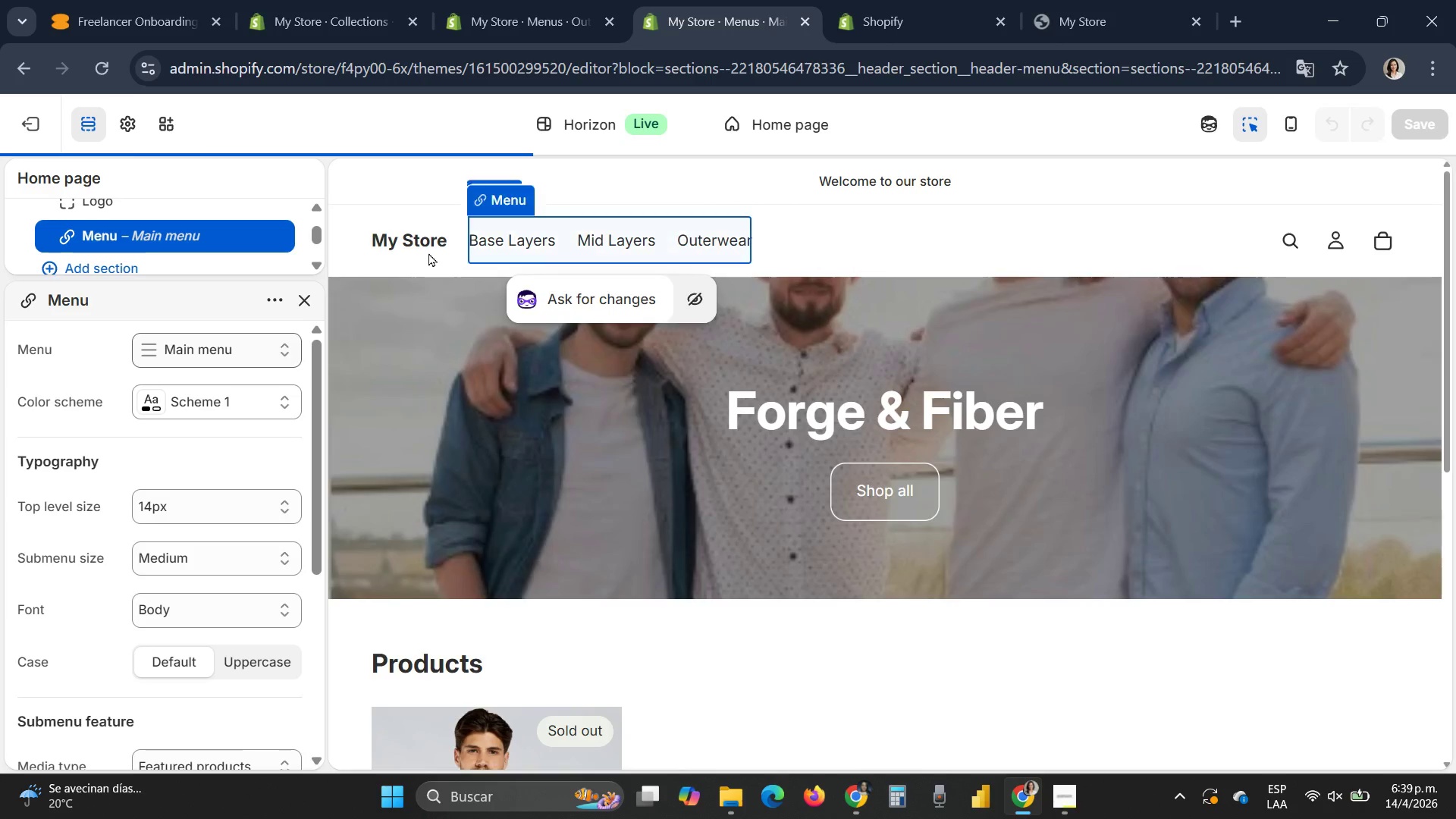 
left_click([410, 240])
 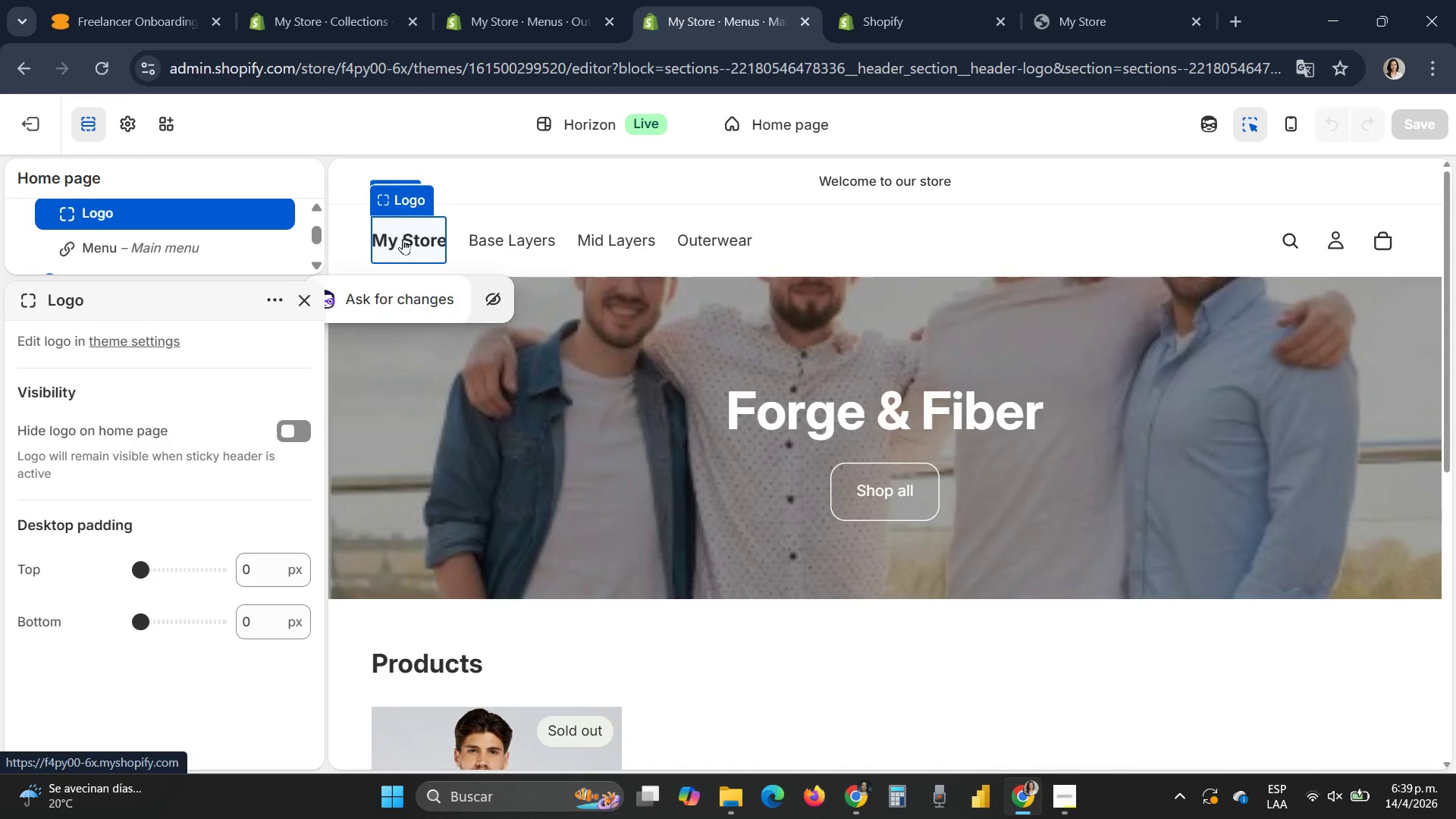 
double_click([403, 239])
 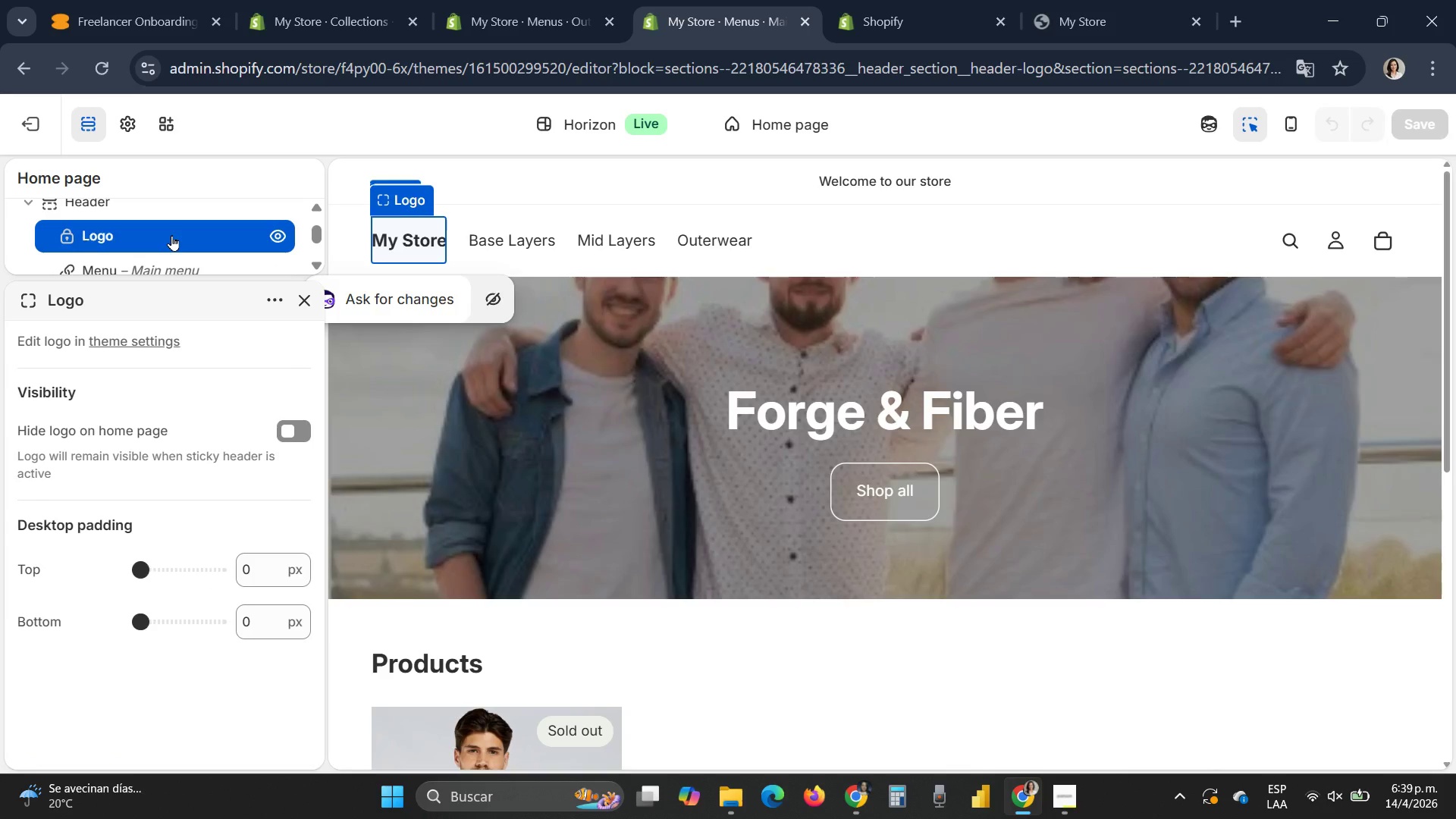 
scroll: coordinate [131, 231], scroll_direction: down, amount: 1.0
 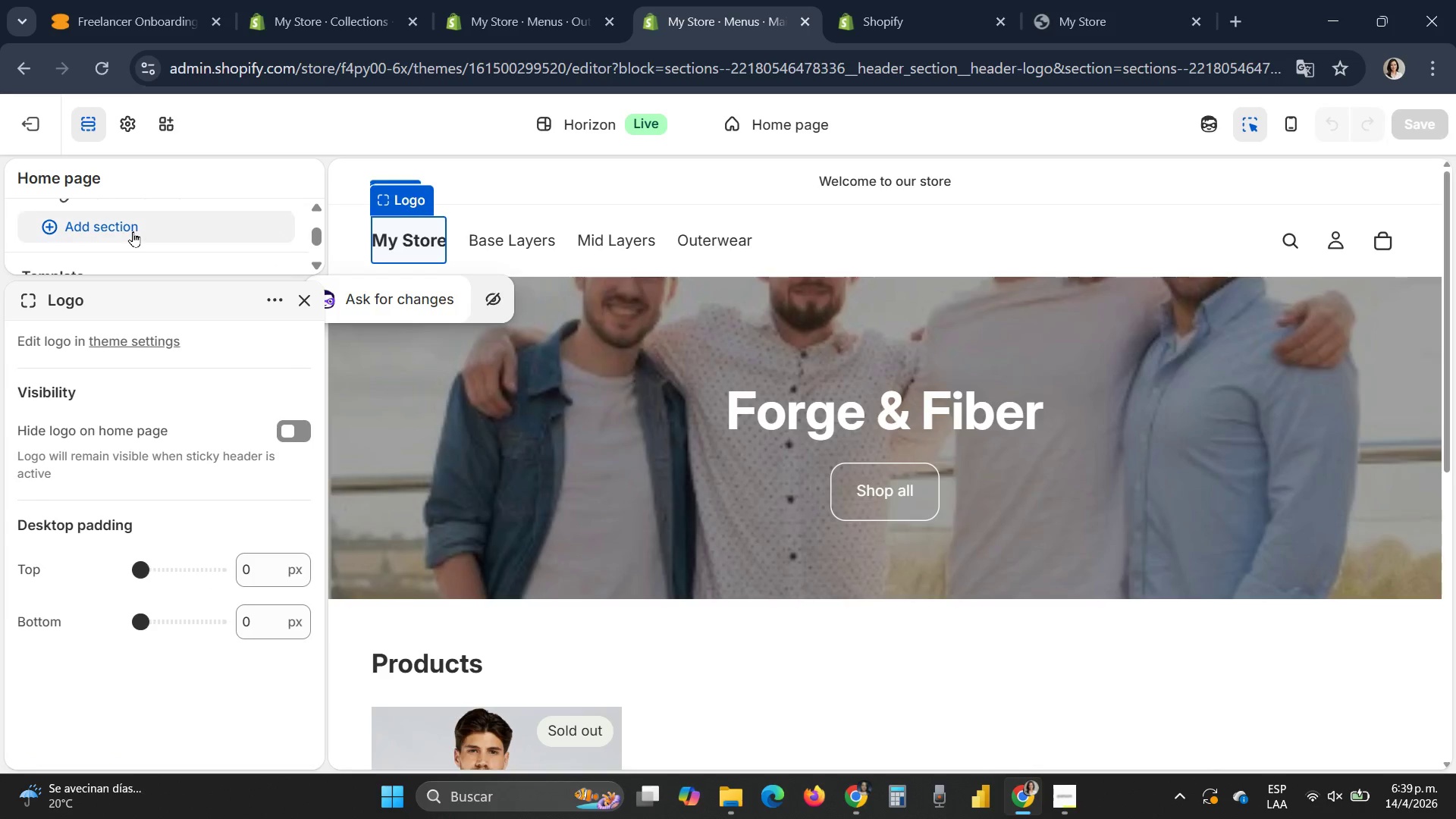 
scroll: coordinate [135, 235], scroll_direction: up, amount: 2.0
 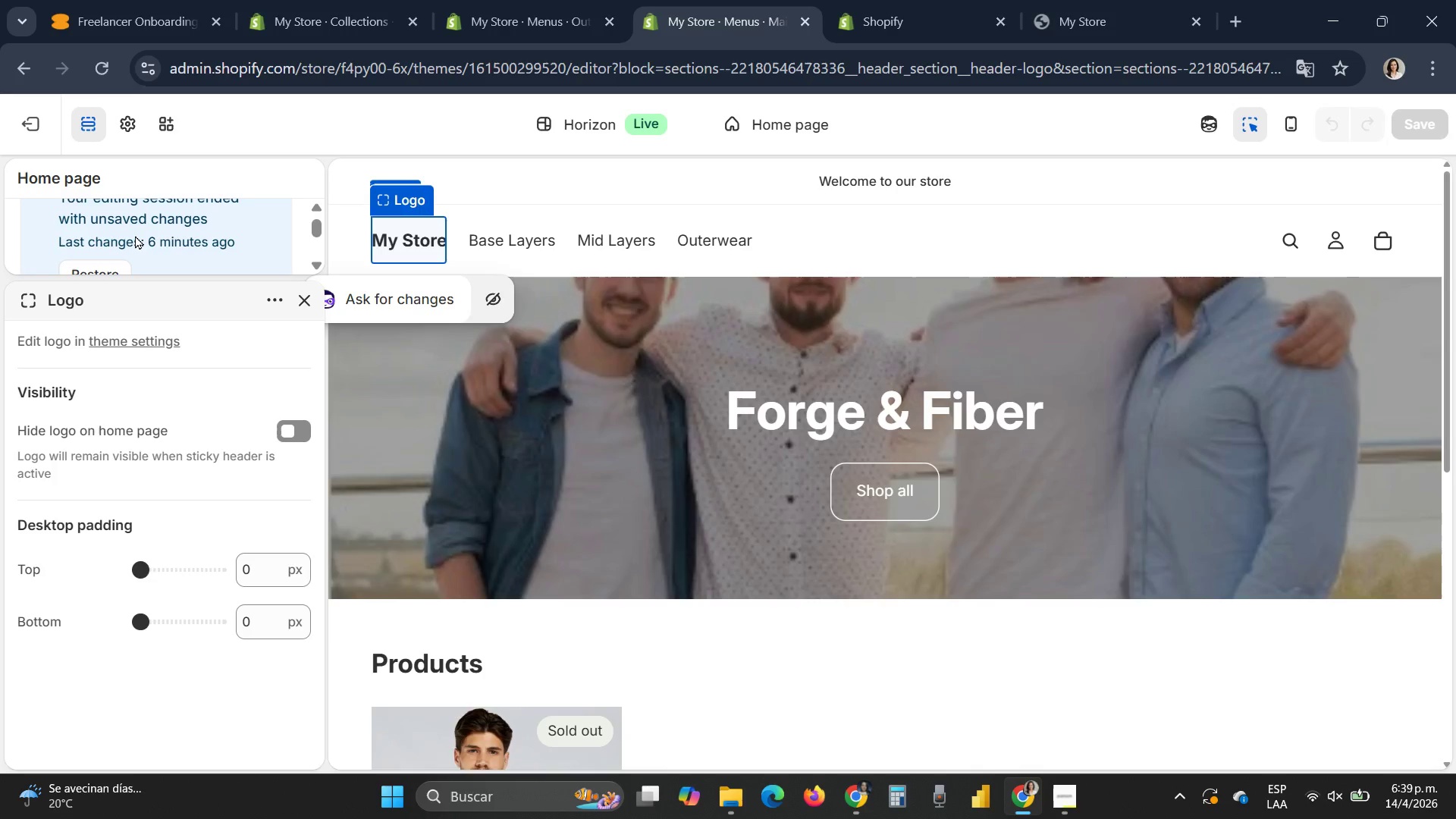 
scroll: coordinate [136, 240], scroll_direction: down, amount: 2.0
 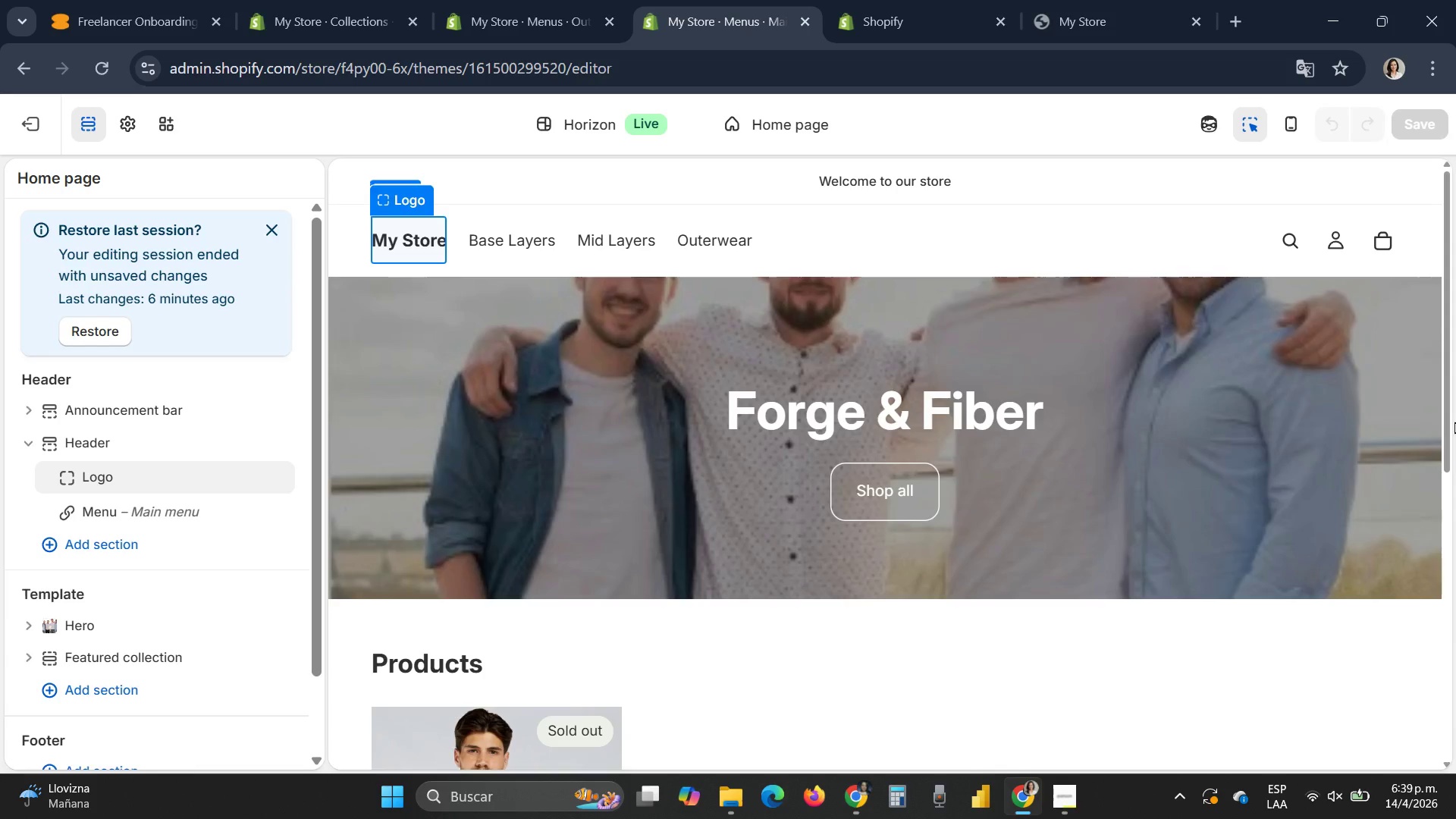 
wait(15.29)
 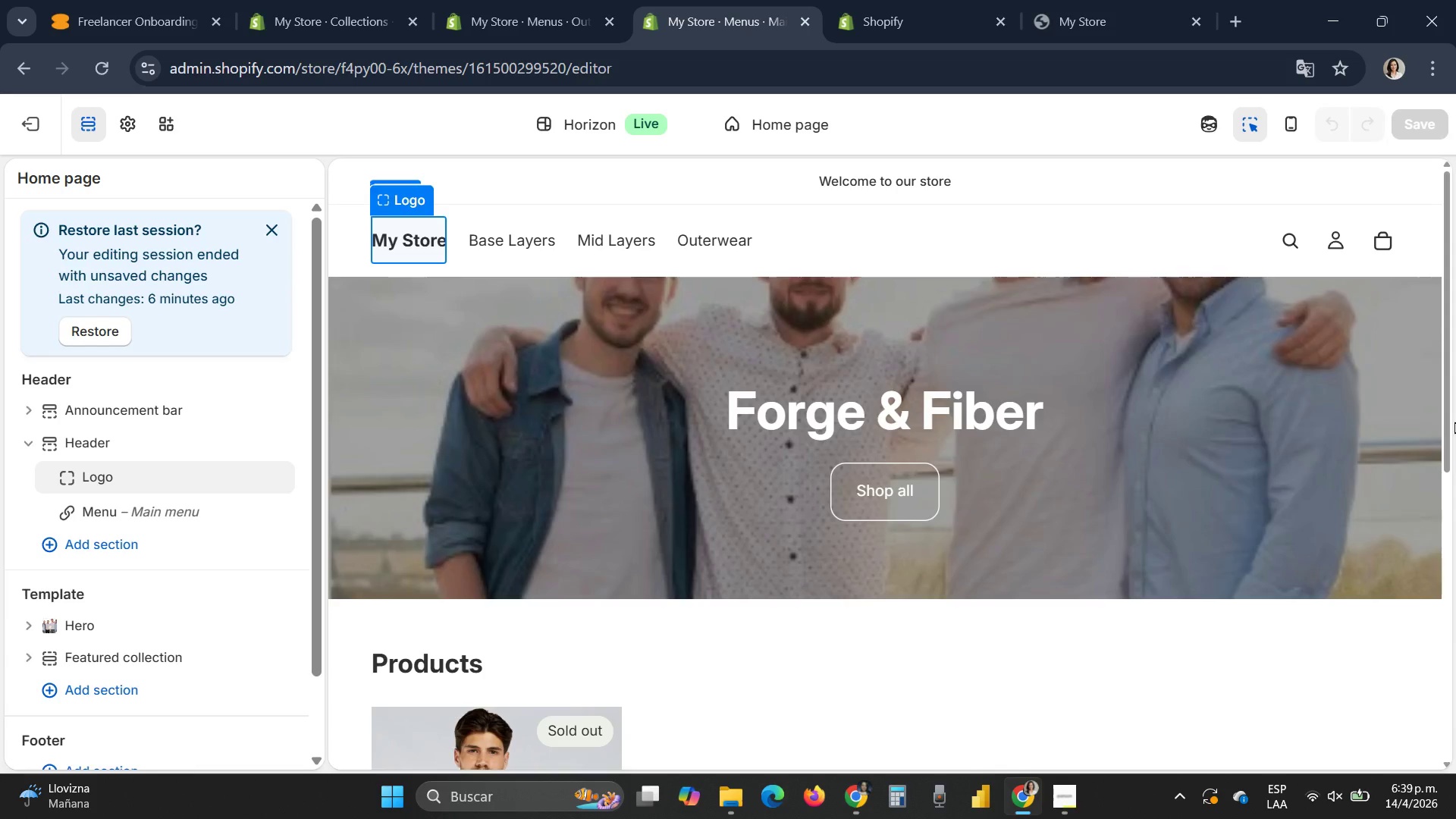 
mouse_move([851, 795])
 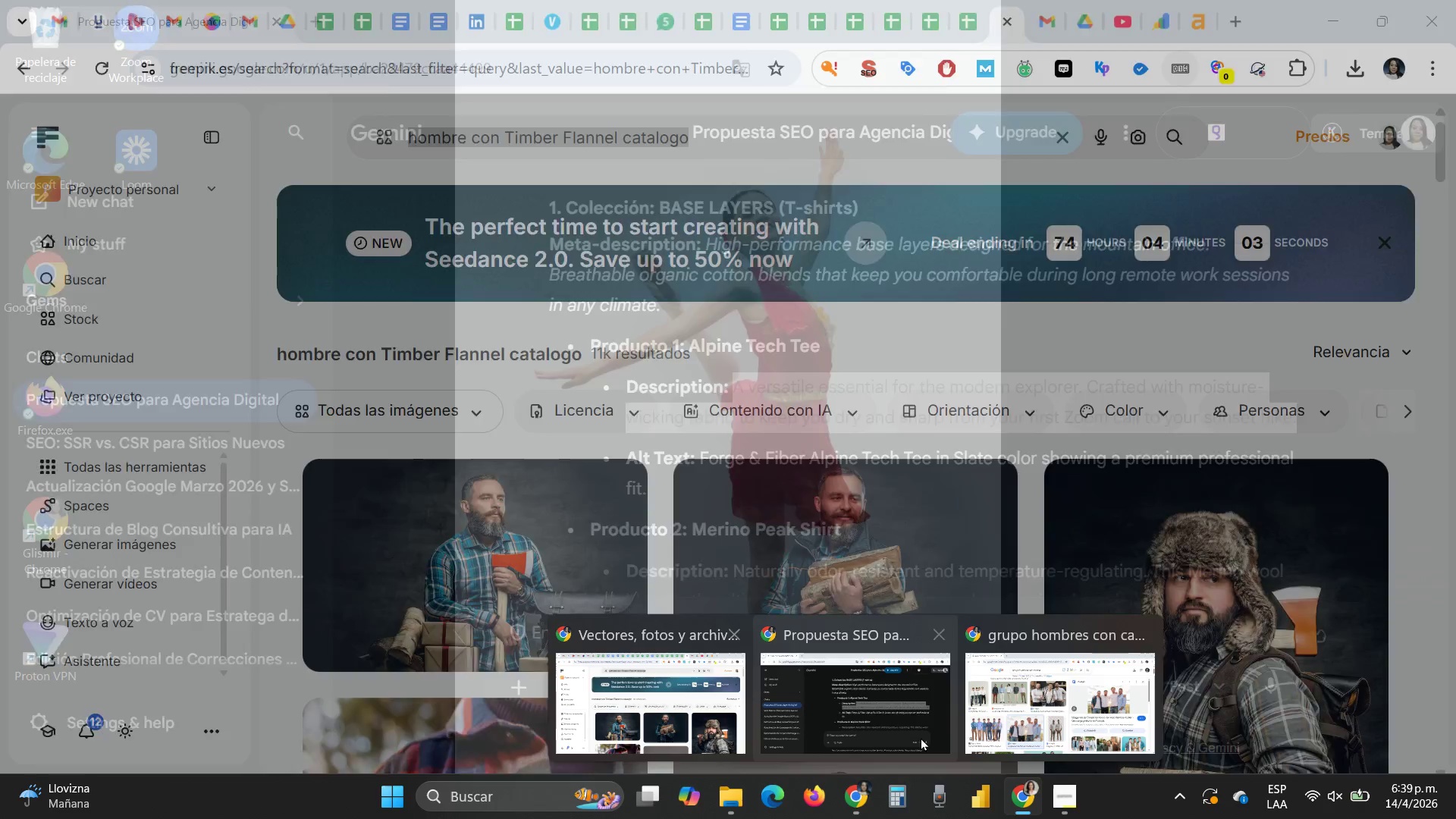 
left_click([1046, 717])
 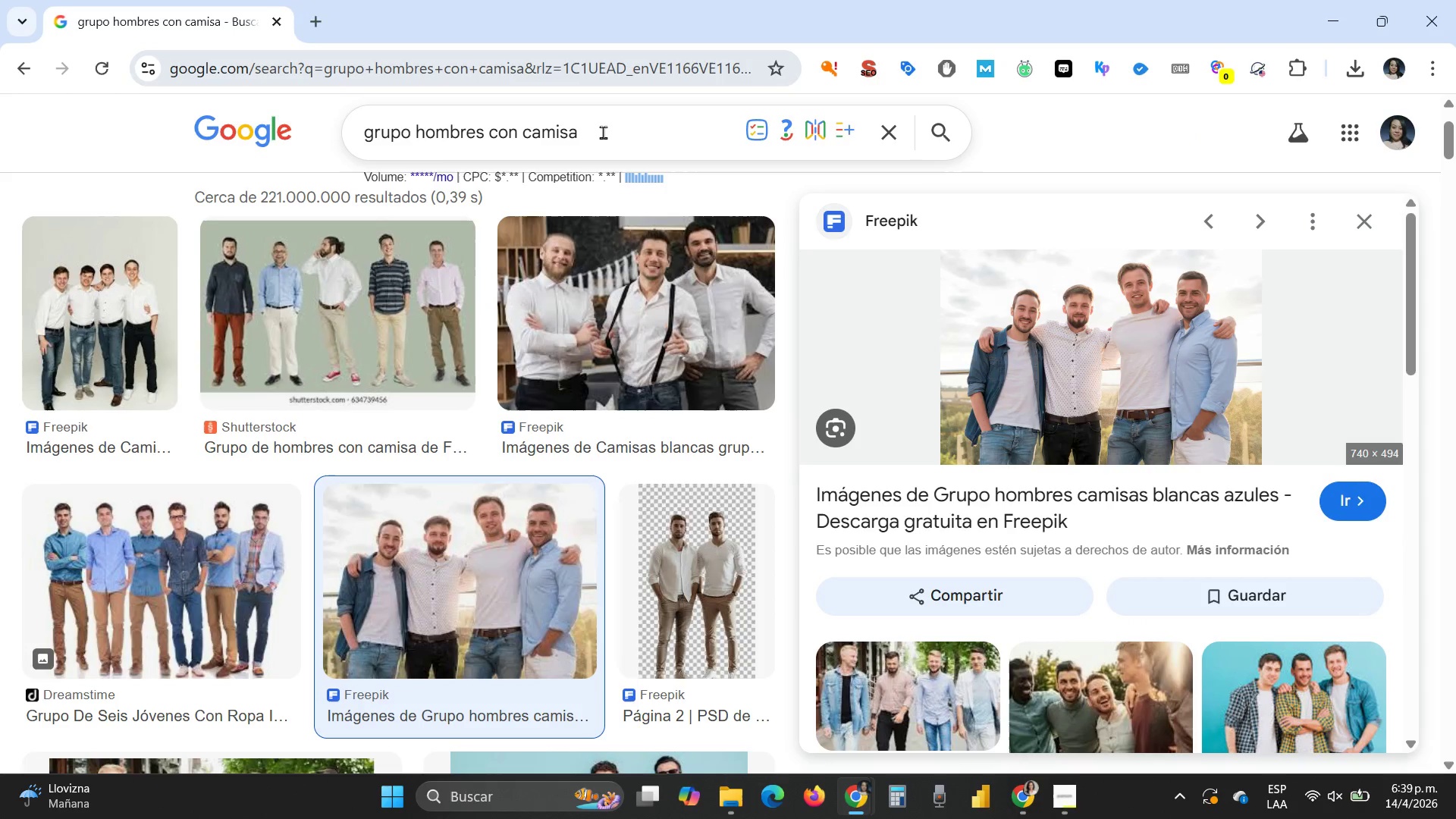 
left_click_drag(start_coordinate=[603, 132], to_coordinate=[281, 148])
 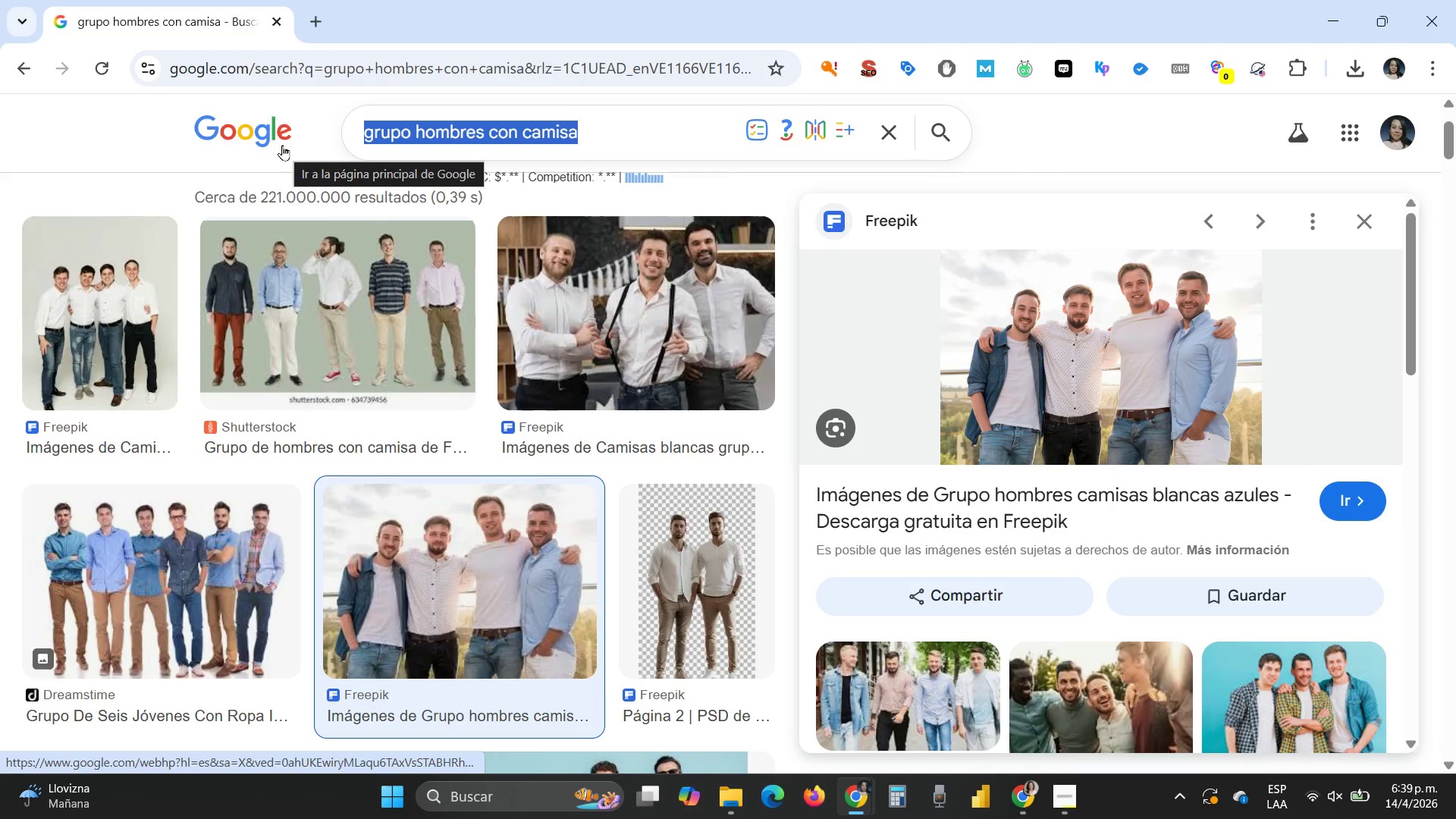 
type(logo camisa)
 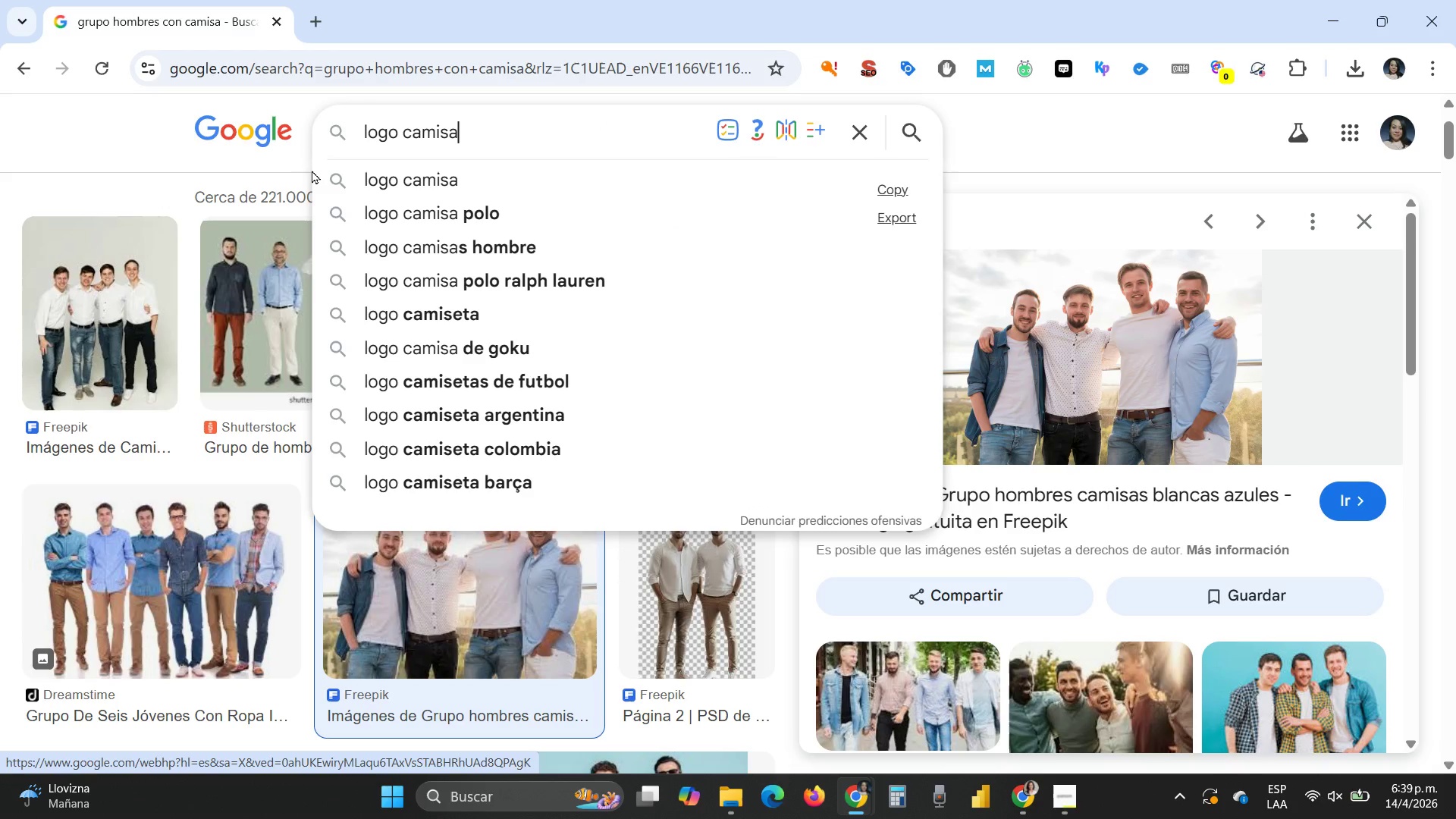 
left_click([369, 254])
 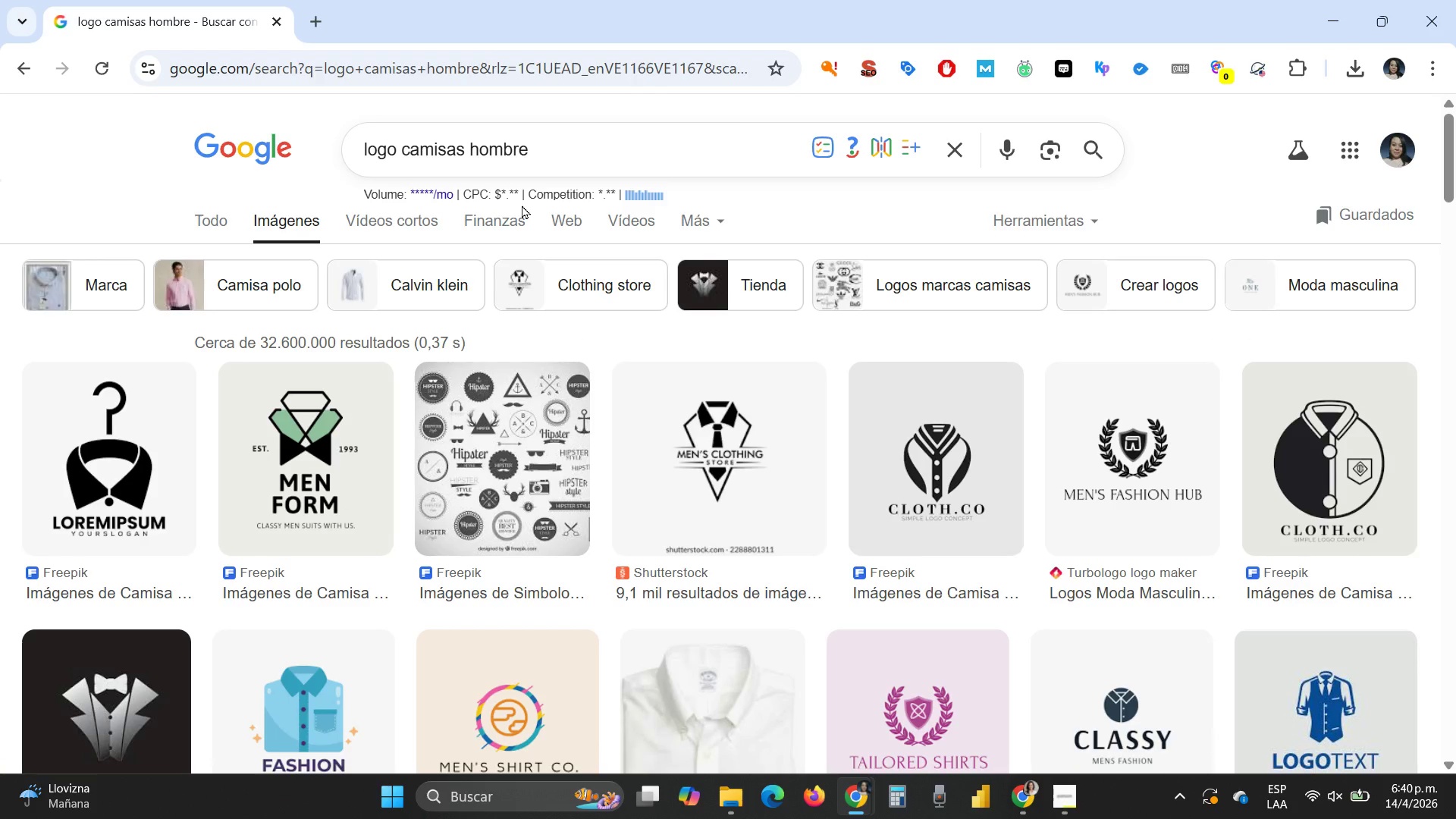 
wait(7.23)
 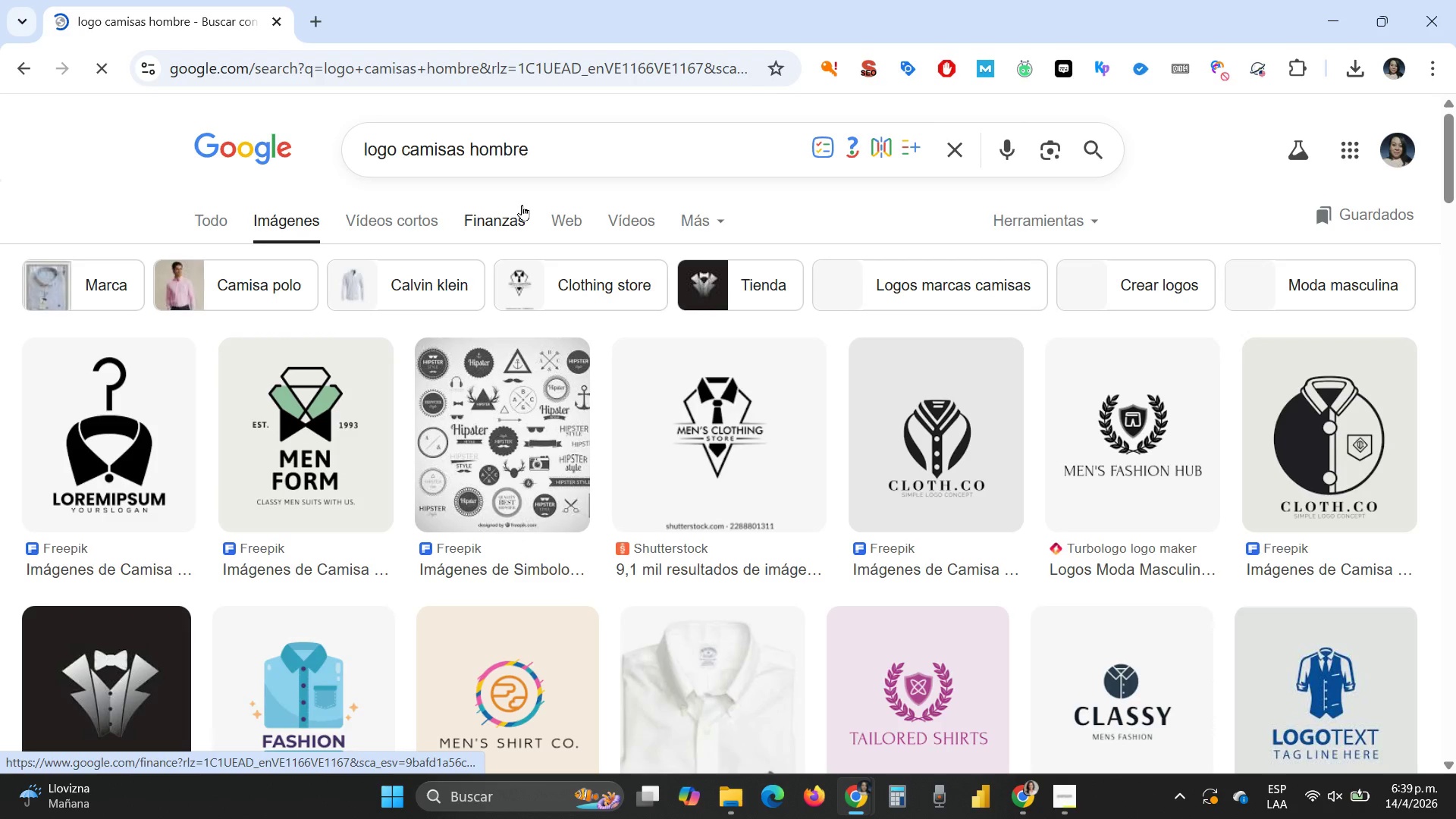 
scroll: coordinate [522, 205], scroll_direction: down, amount: 1.0
 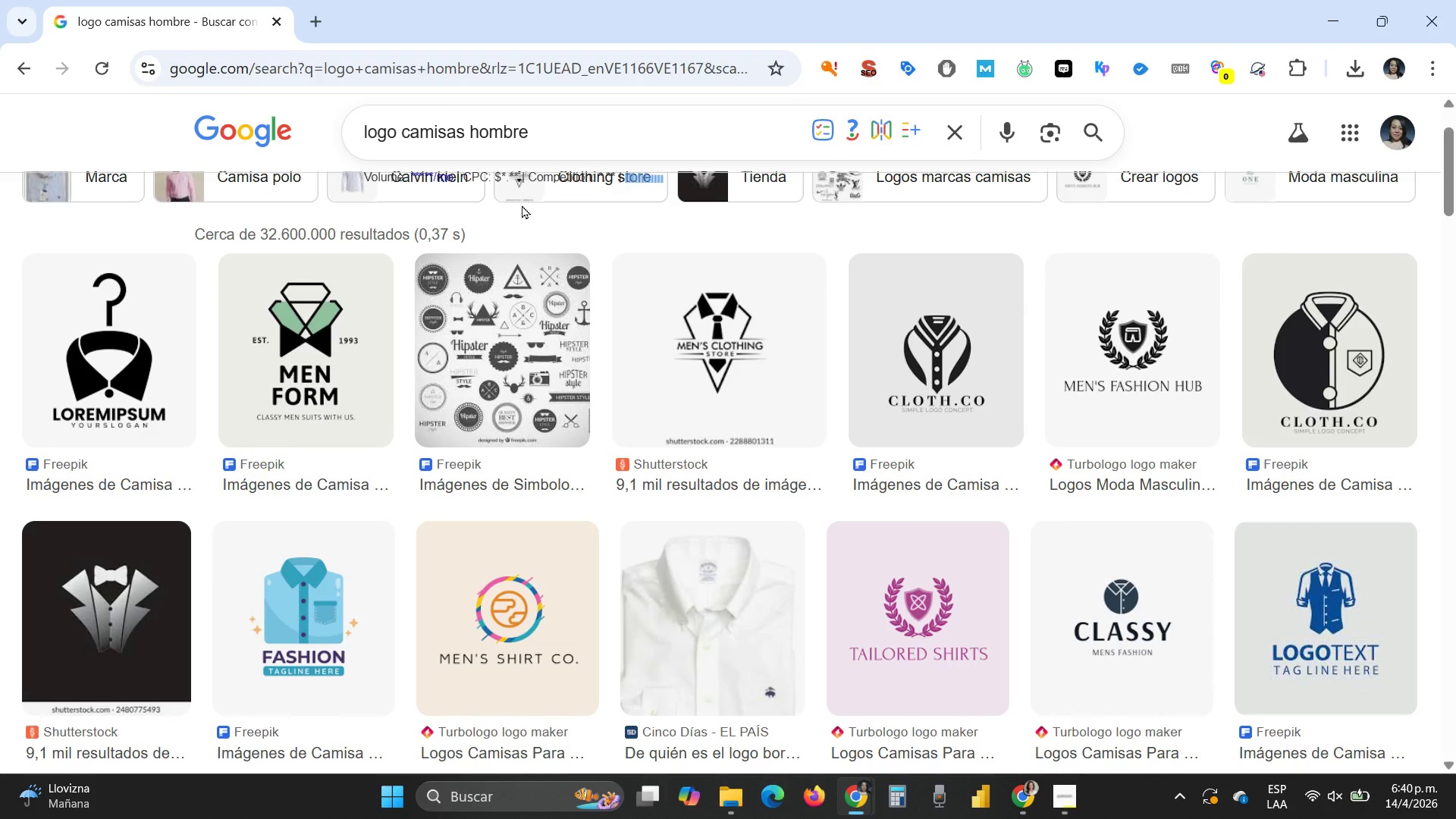 
scroll: coordinate [522, 205], scroll_direction: up, amount: 1.0
 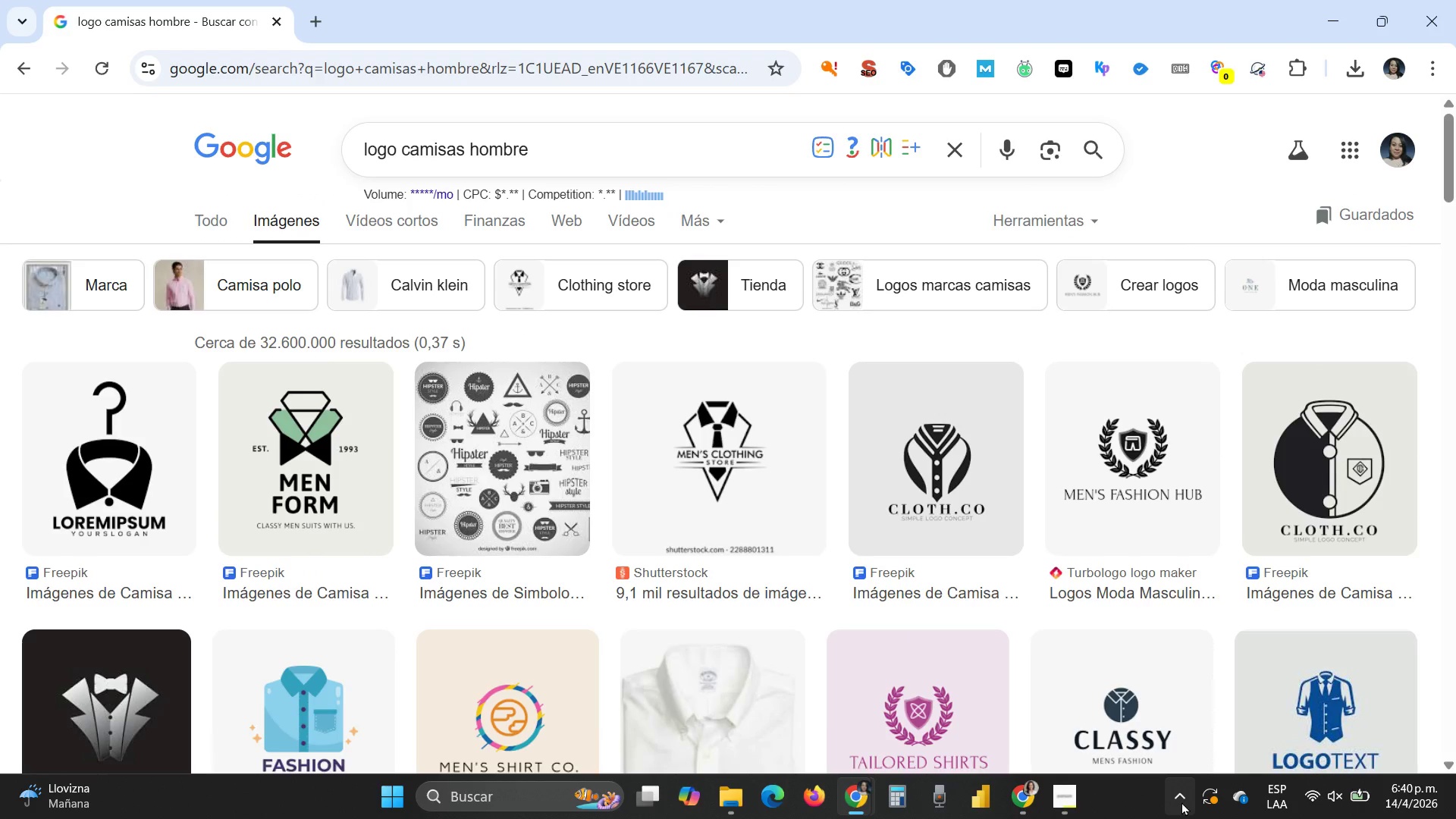 
left_click([1180, 798])
 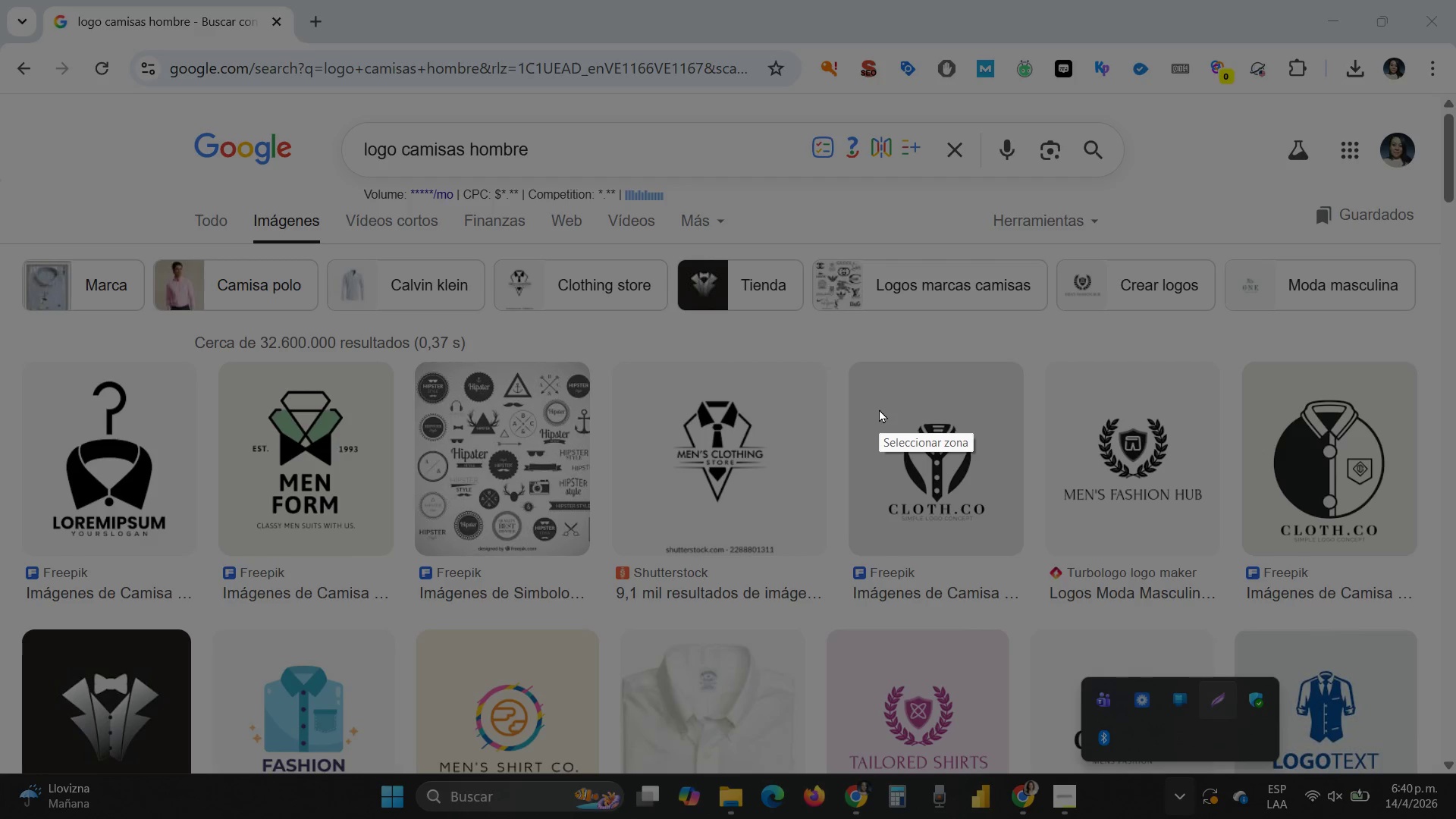 
left_click_drag(start_coordinate=[877, 407], to_coordinate=[995, 504])
 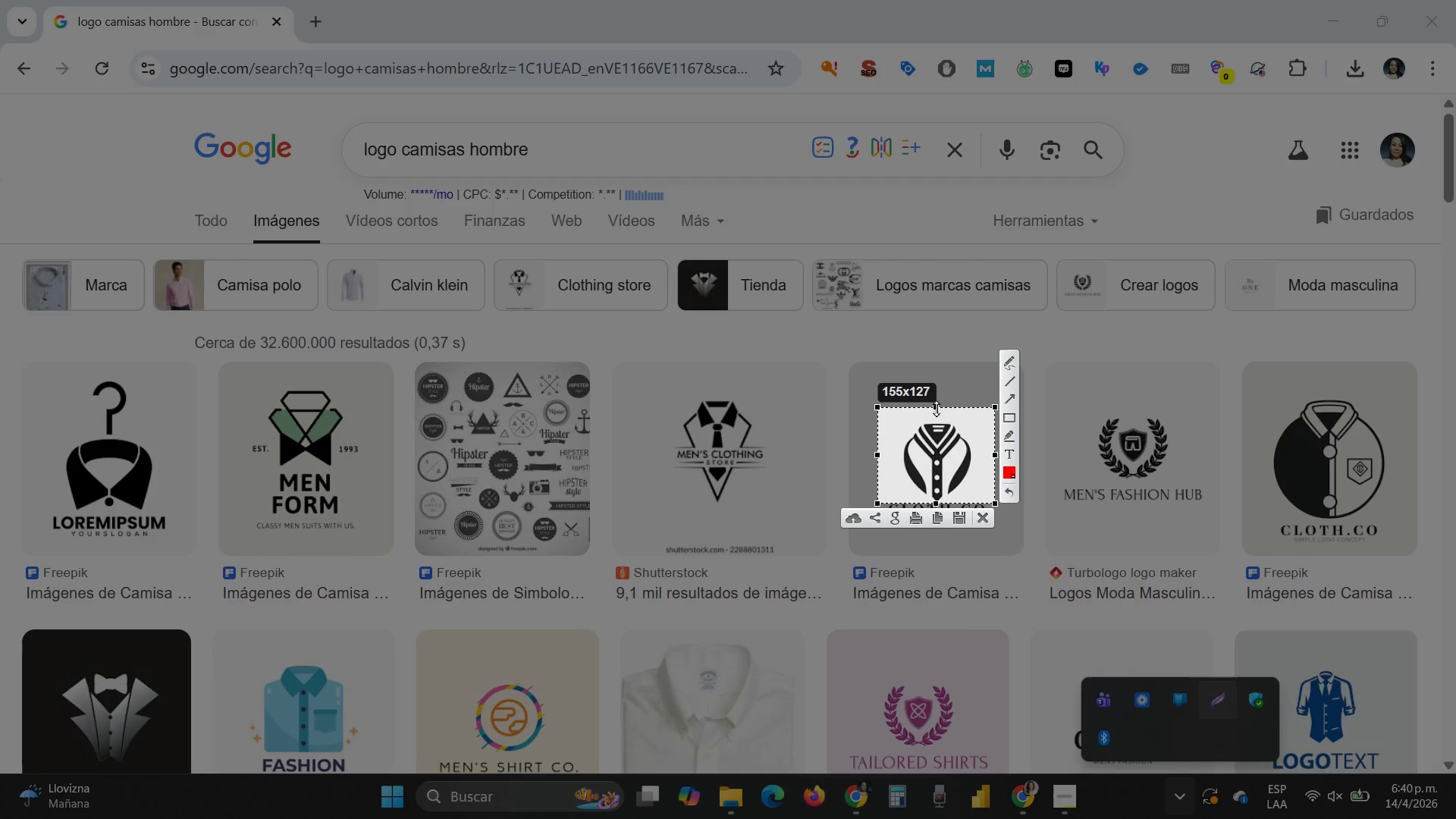 
left_click_drag(start_coordinate=[936, 406], to_coordinate=[933, 416])
 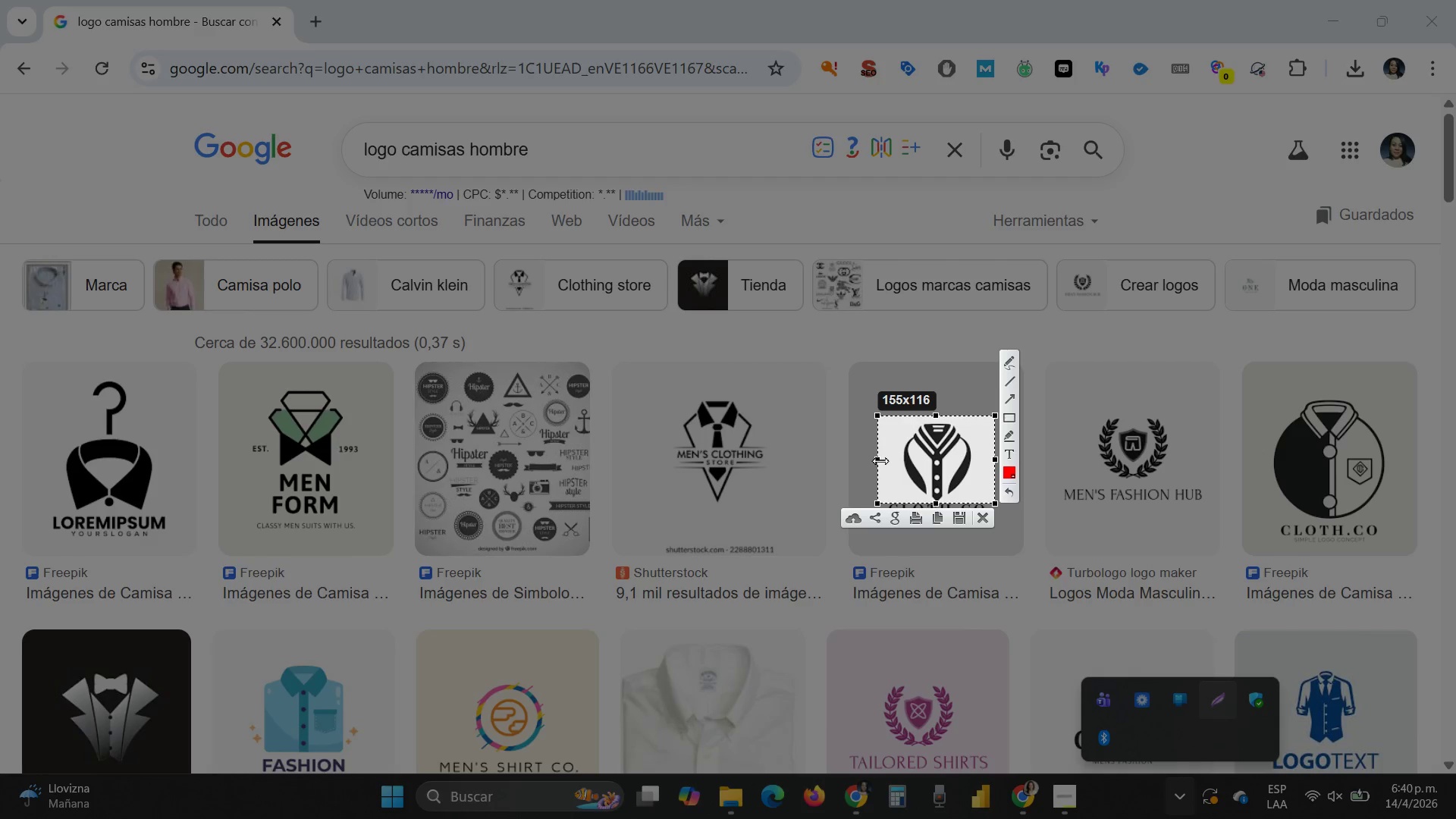 
left_click_drag(start_coordinate=[880, 460], to_coordinate=[888, 460])
 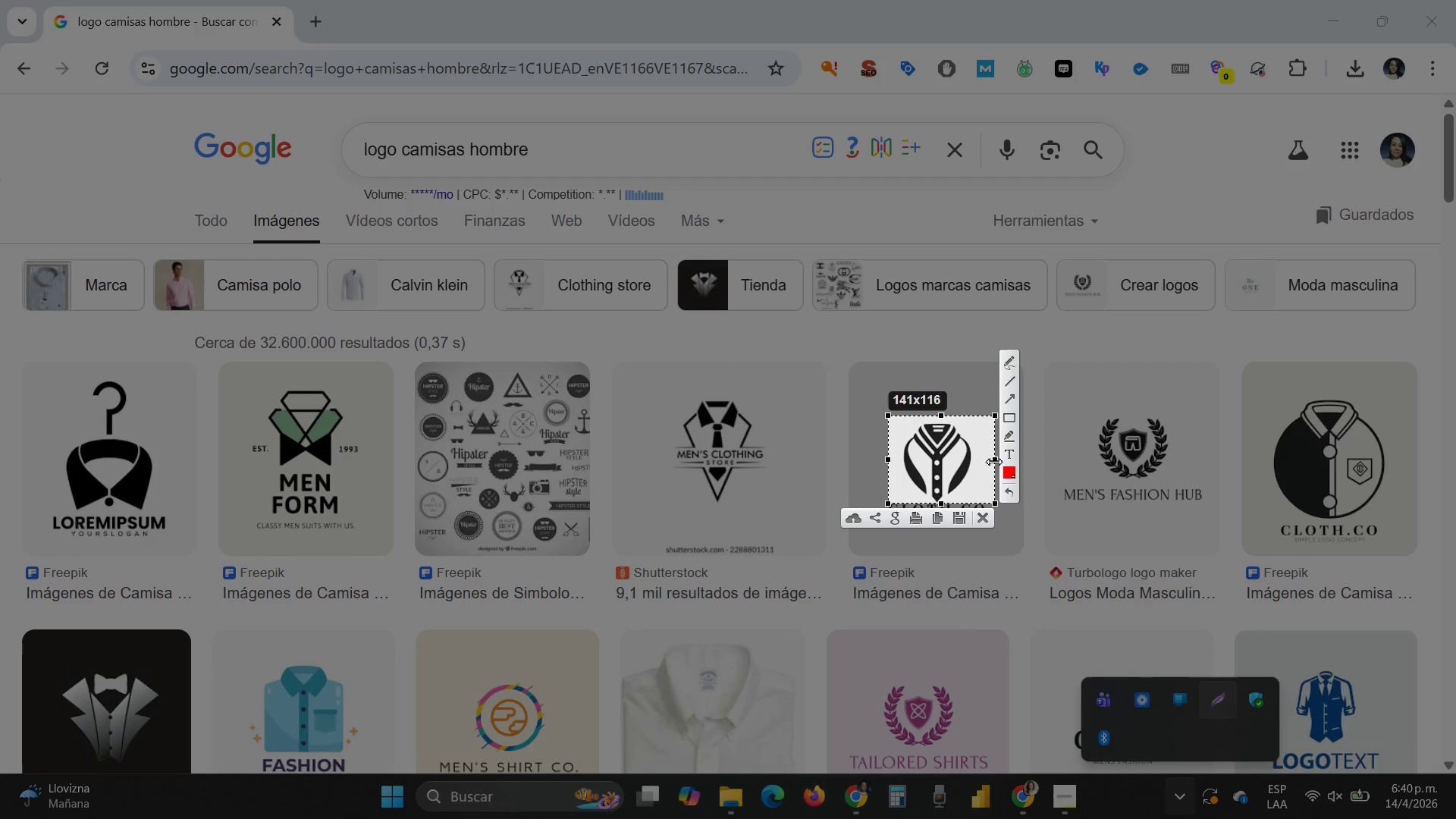 
left_click_drag(start_coordinate=[993, 458], to_coordinate=[978, 460])
 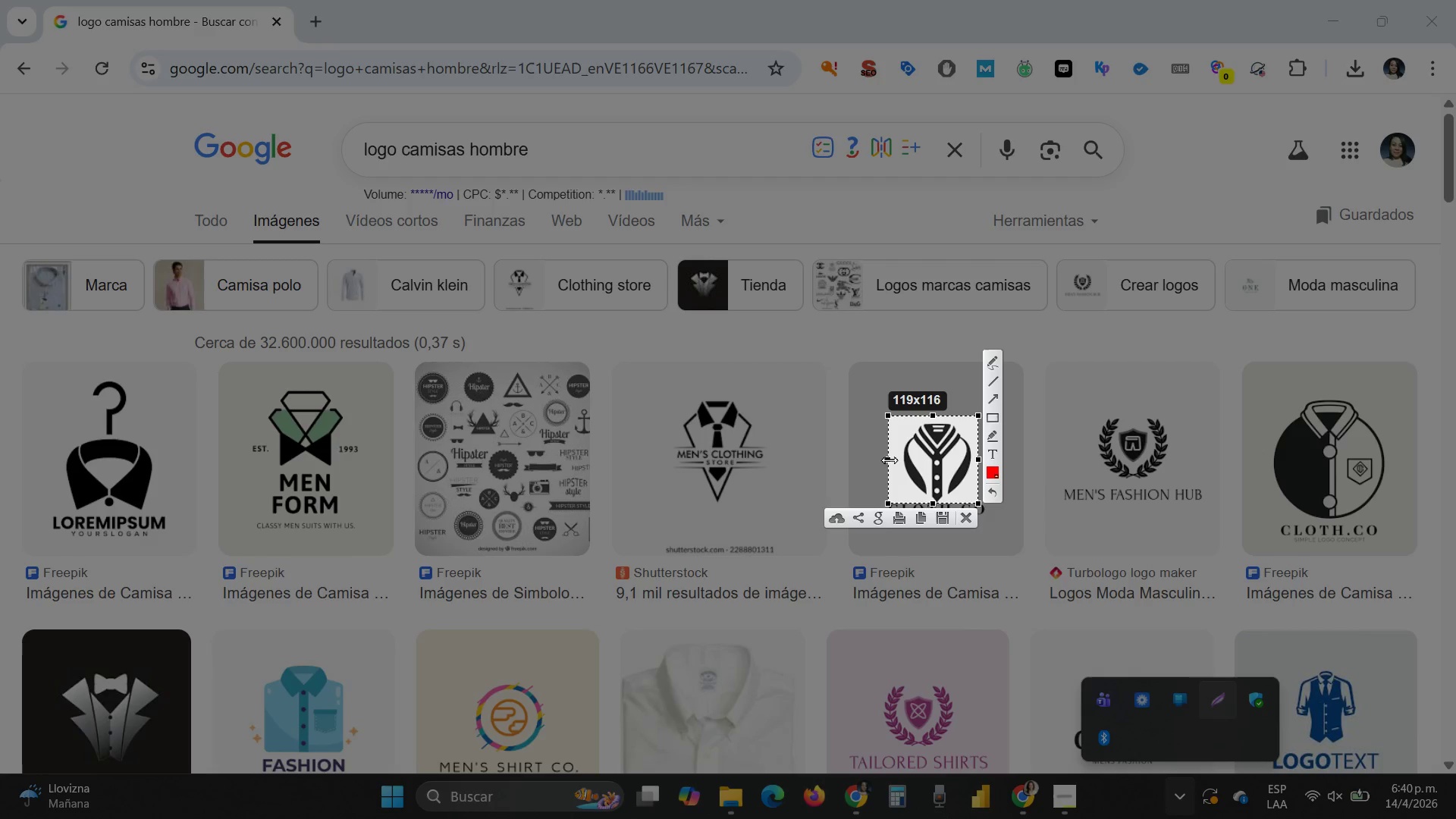 
left_click_drag(start_coordinate=[889, 460], to_coordinate=[896, 460])
 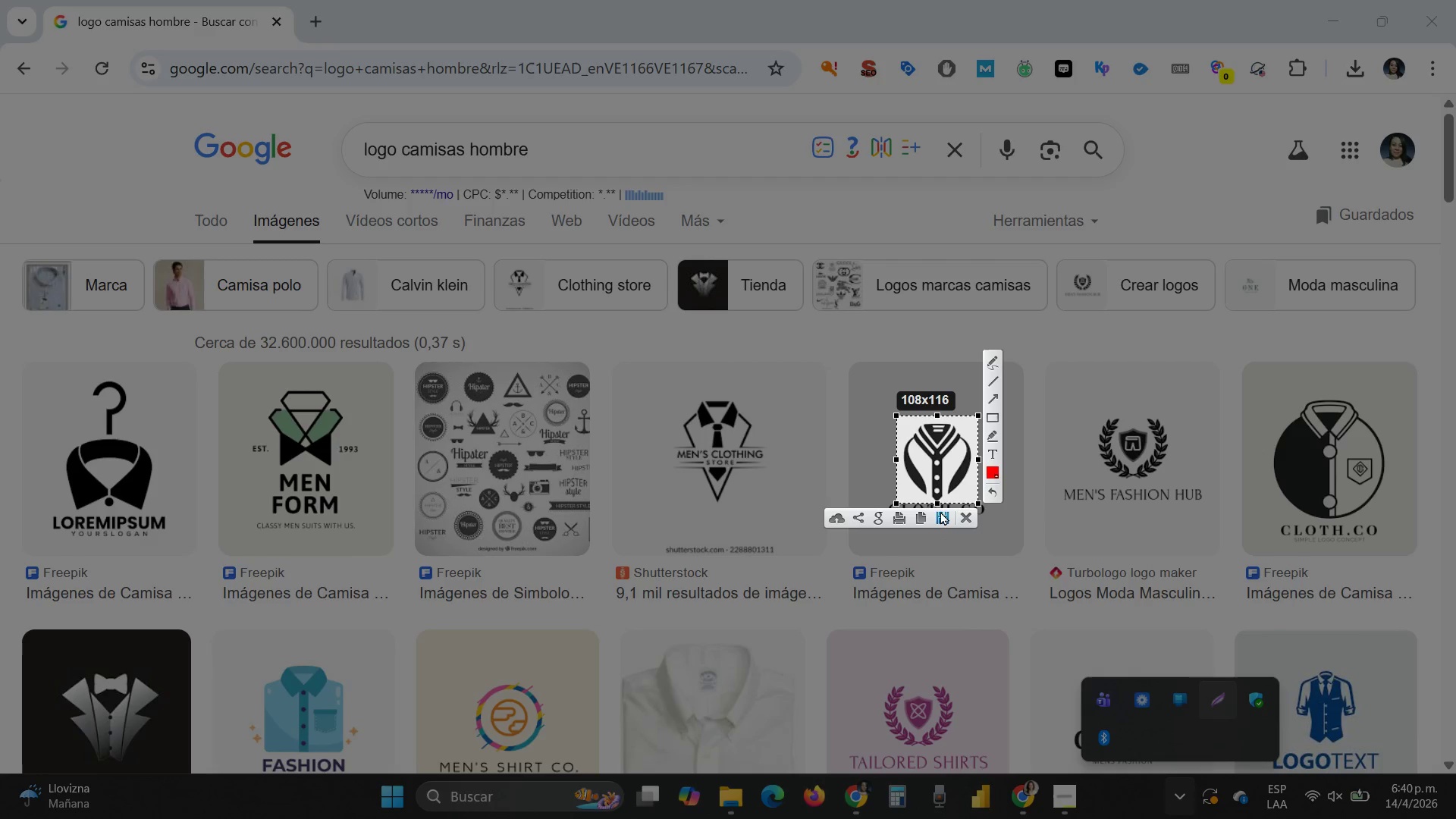 
left_click([938, 509])
 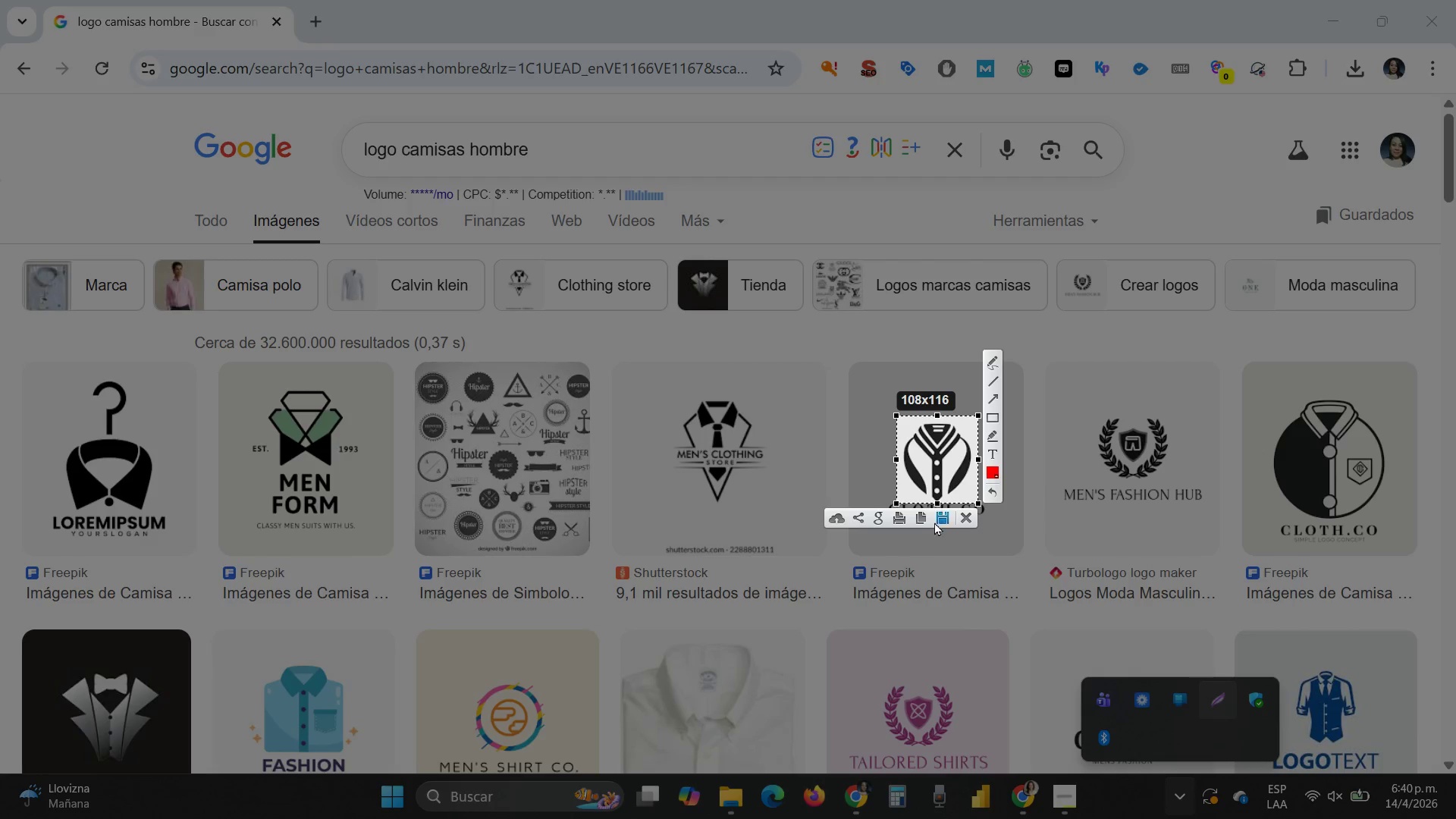 
left_click([941, 516])
 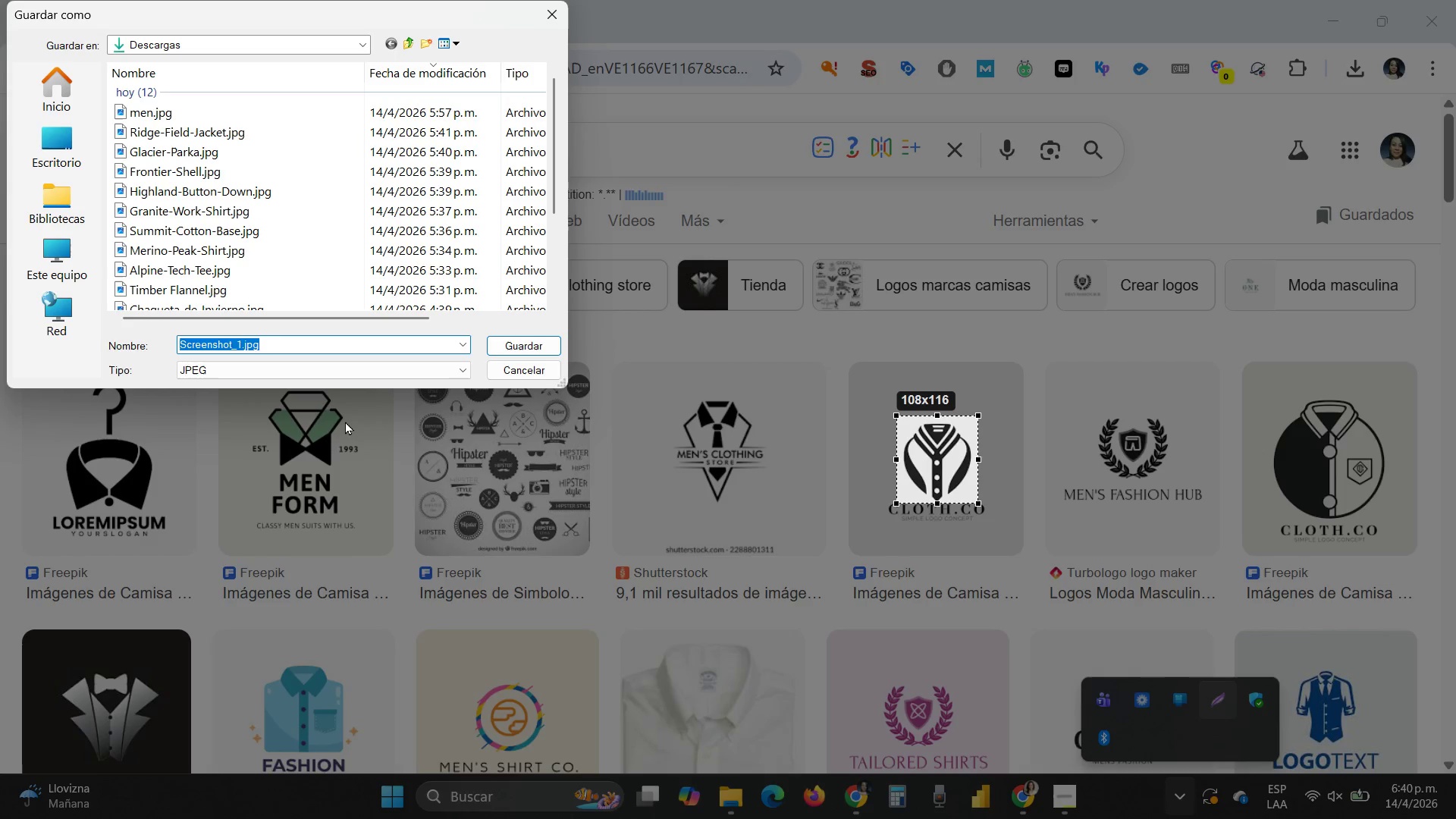 
type(Forge )
 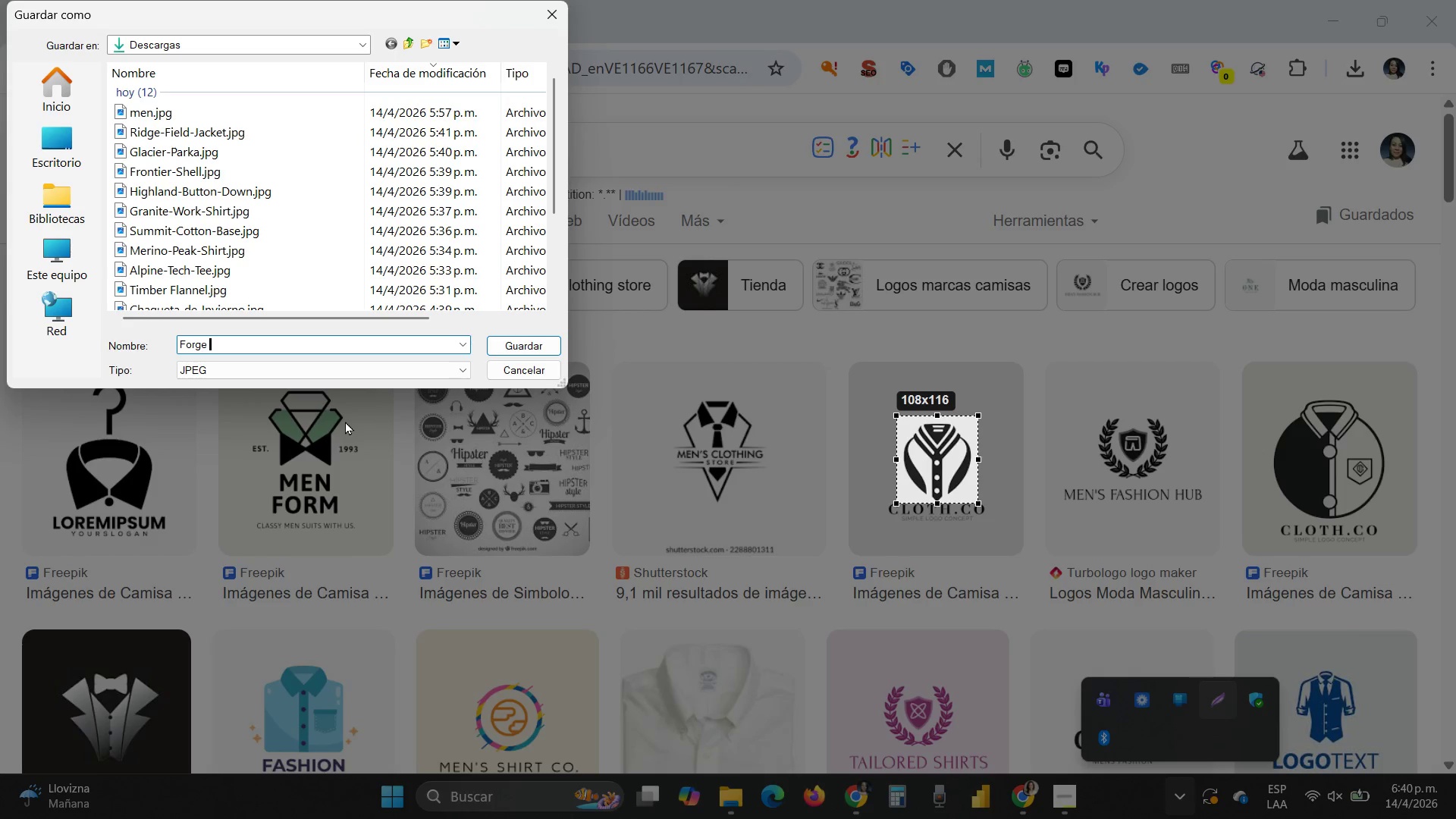 
hold_key(key=ShiftRight, duration=1.51)
 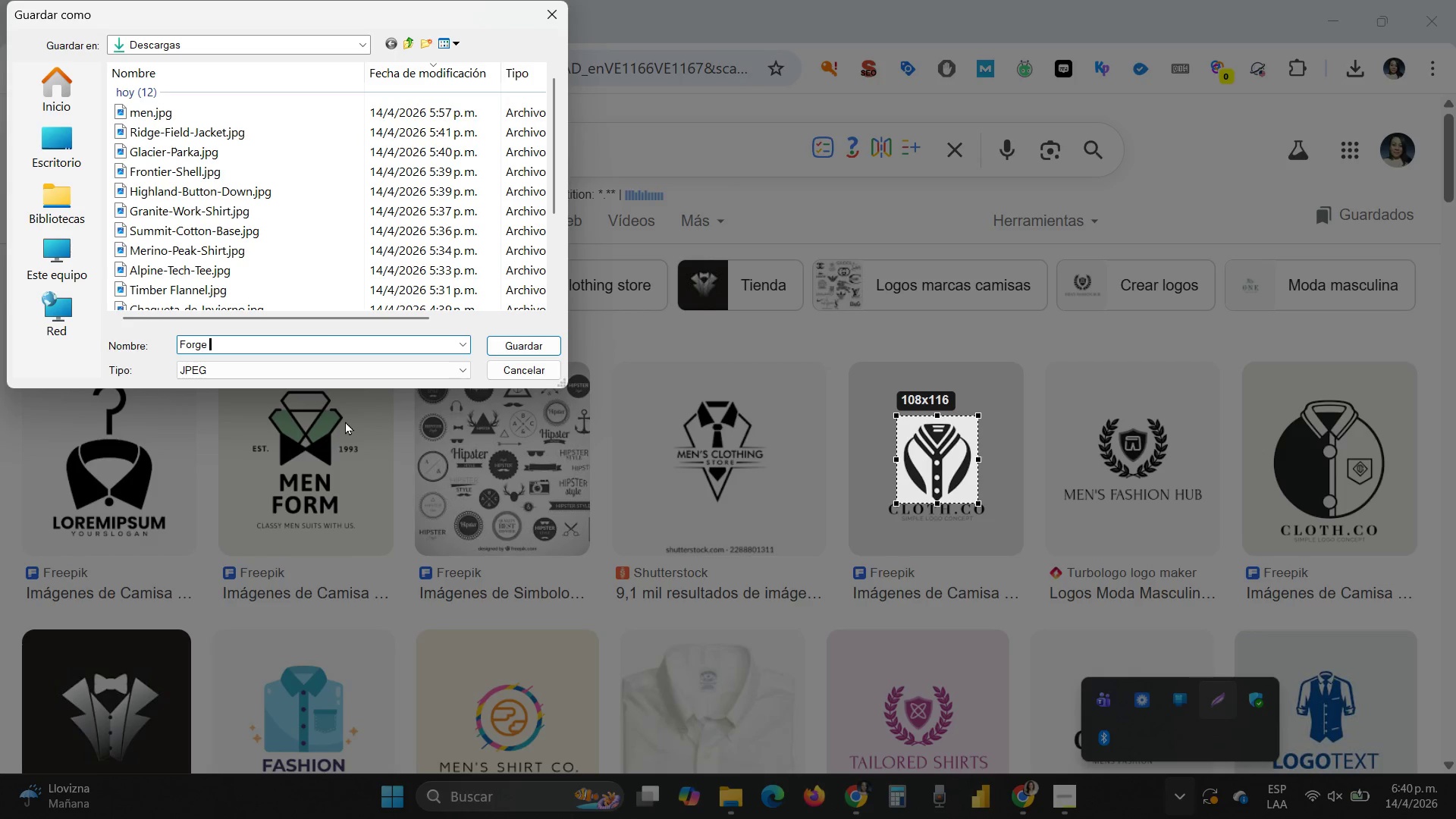 
type(^ Fiber)
 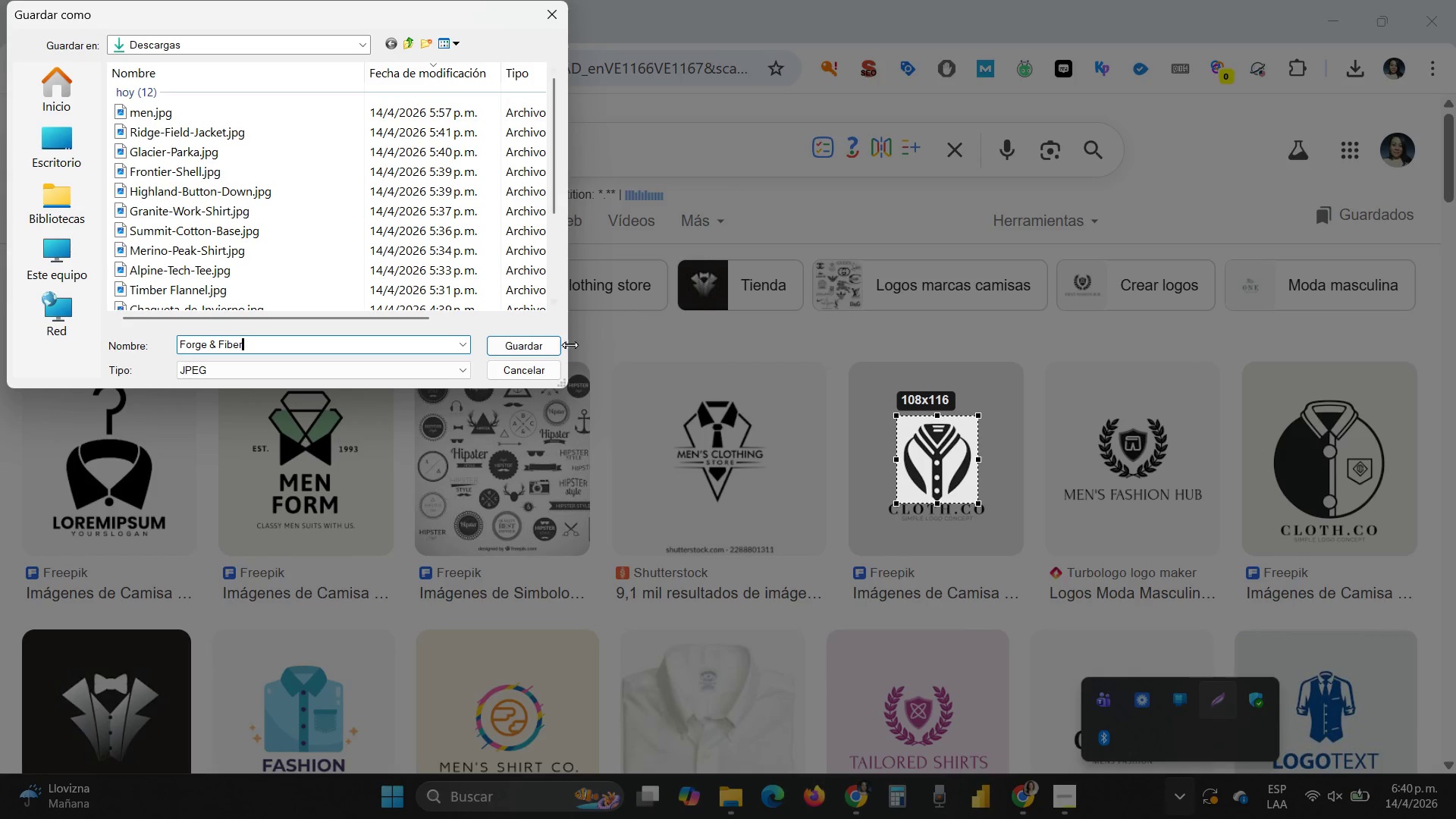 
left_click([537, 337])
 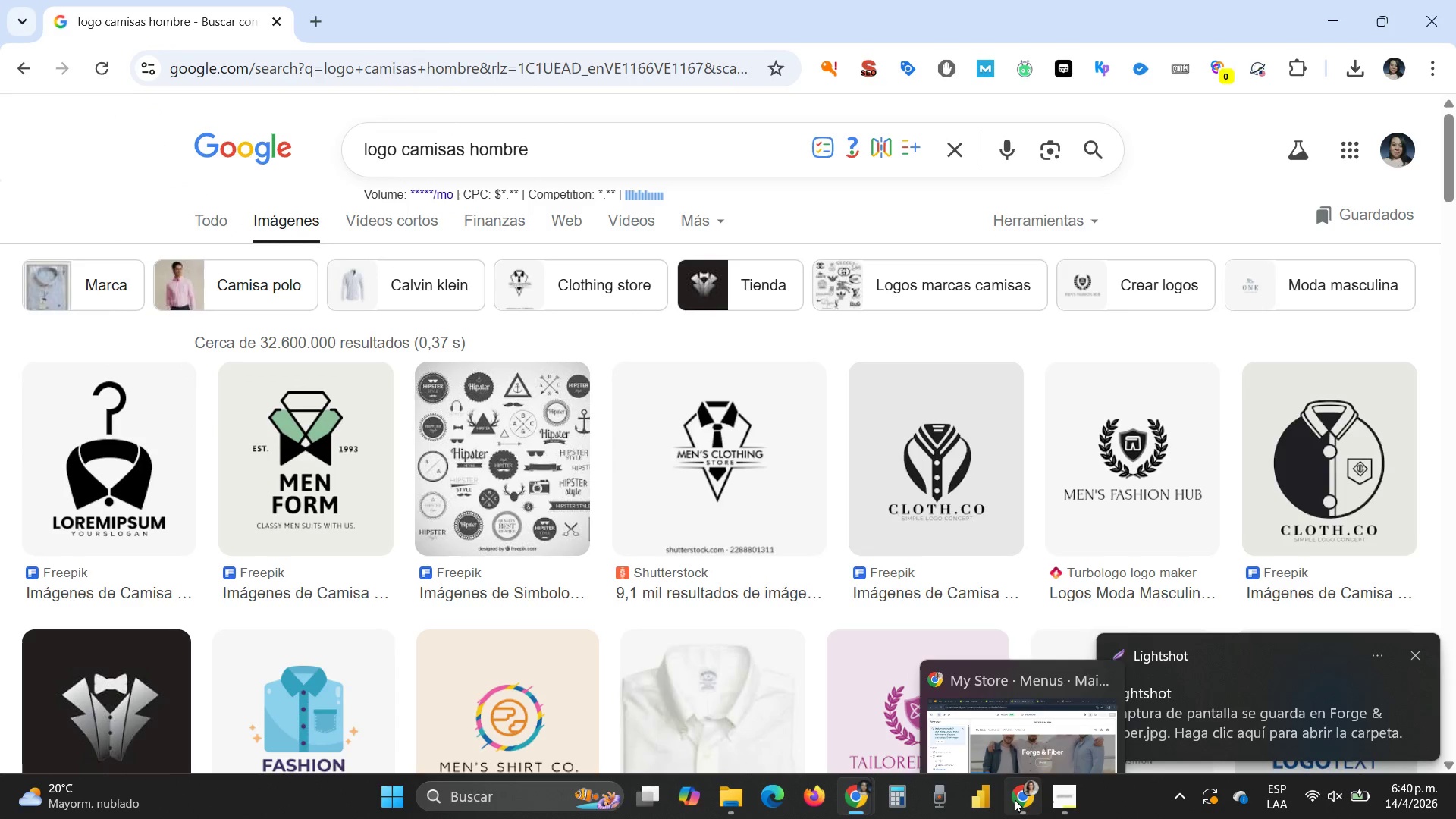 
left_click([1015, 722])
 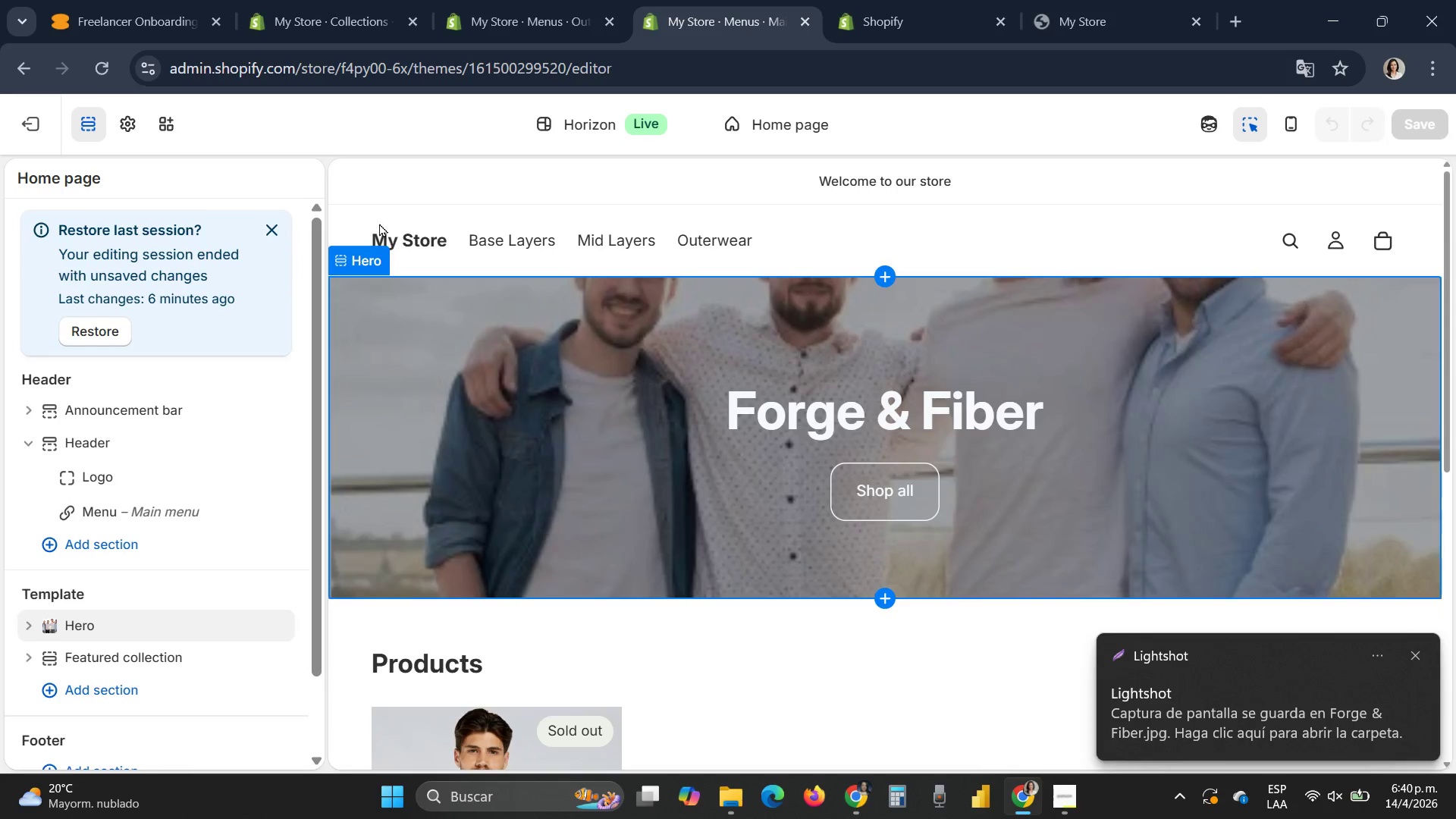 
left_click([397, 241])
 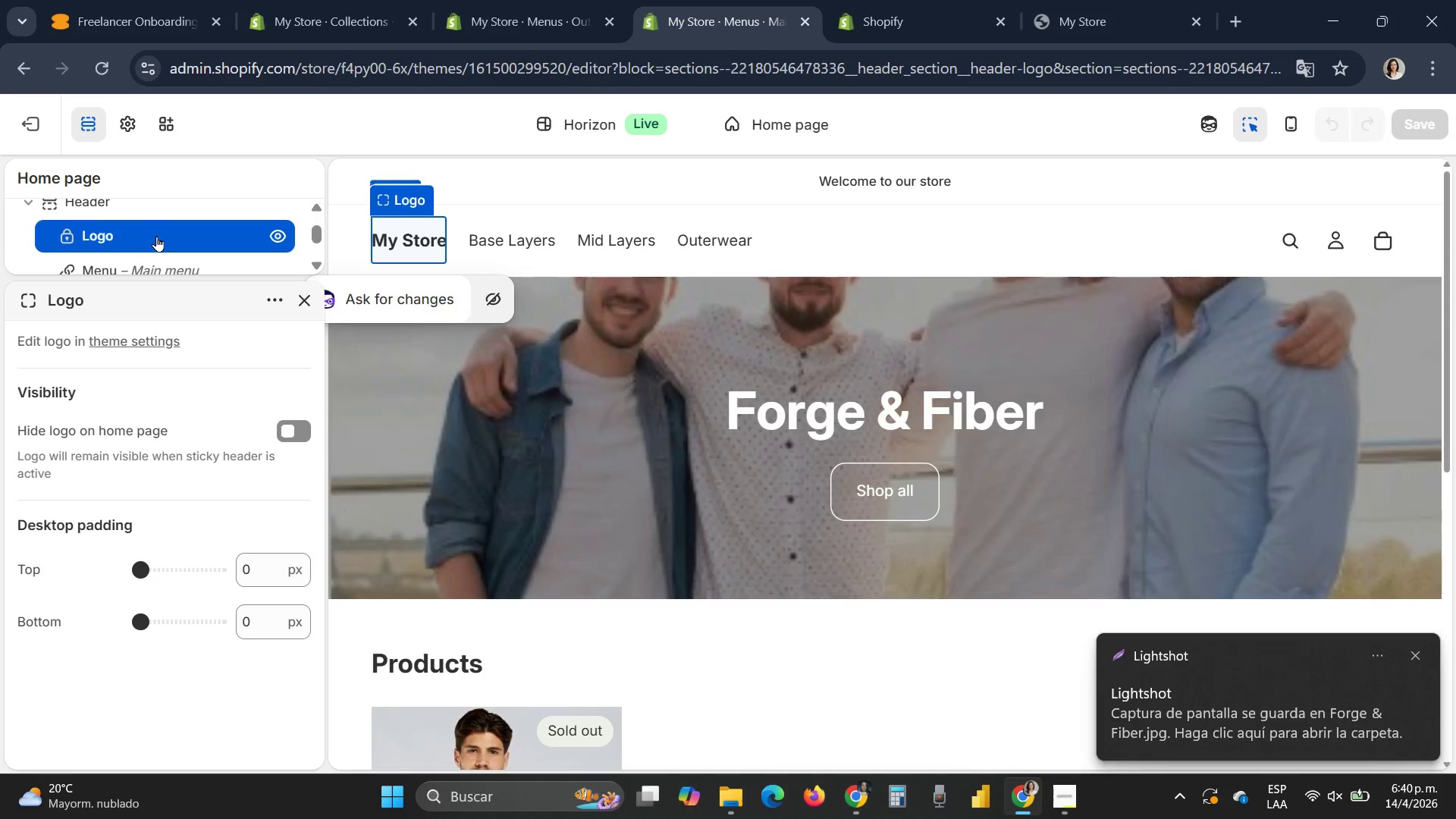 
double_click([402, 242])
 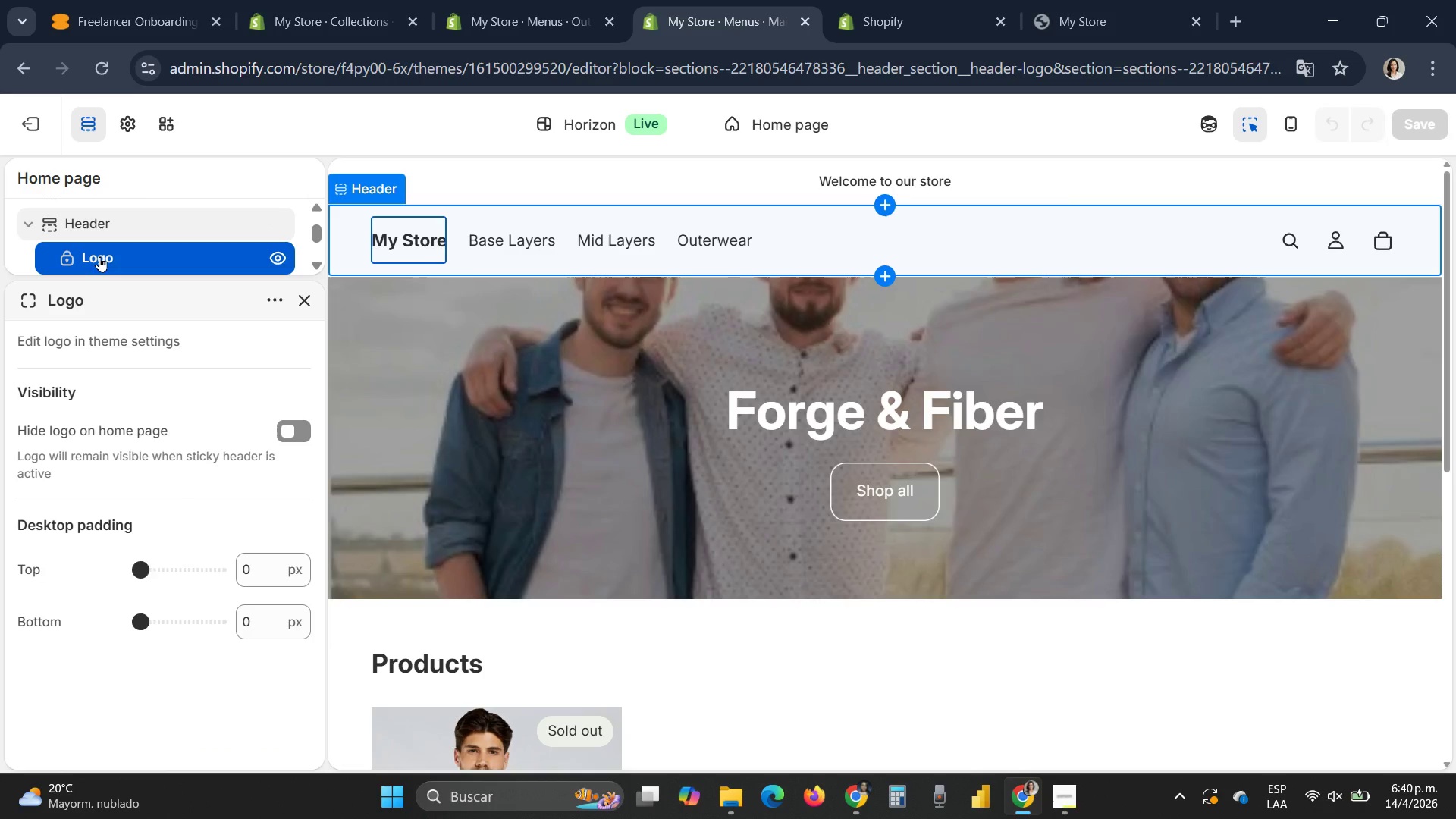 
scroll: coordinate [136, 338], scroll_direction: up, amount: 1.0
 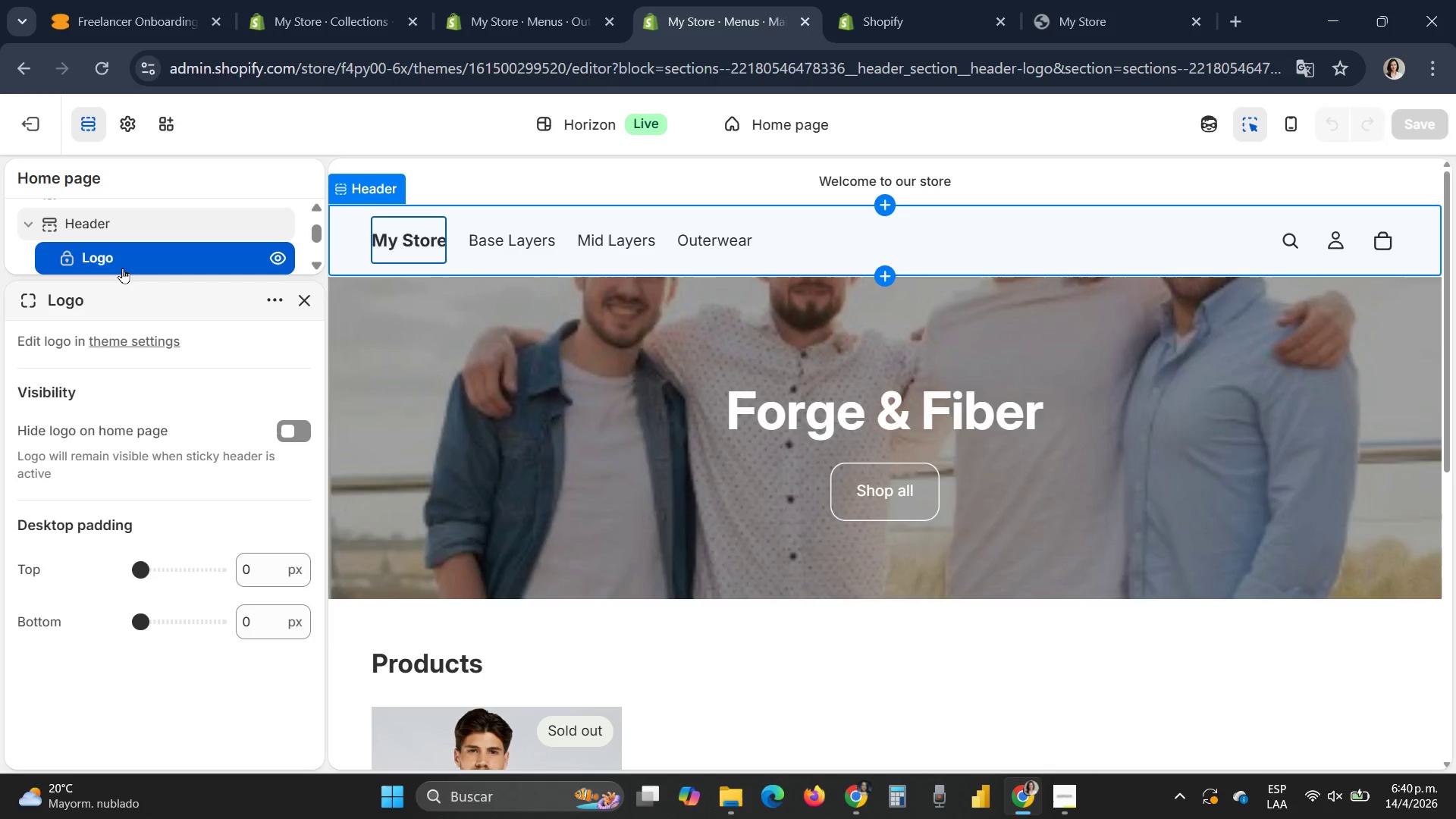 
left_click([318, 264])
 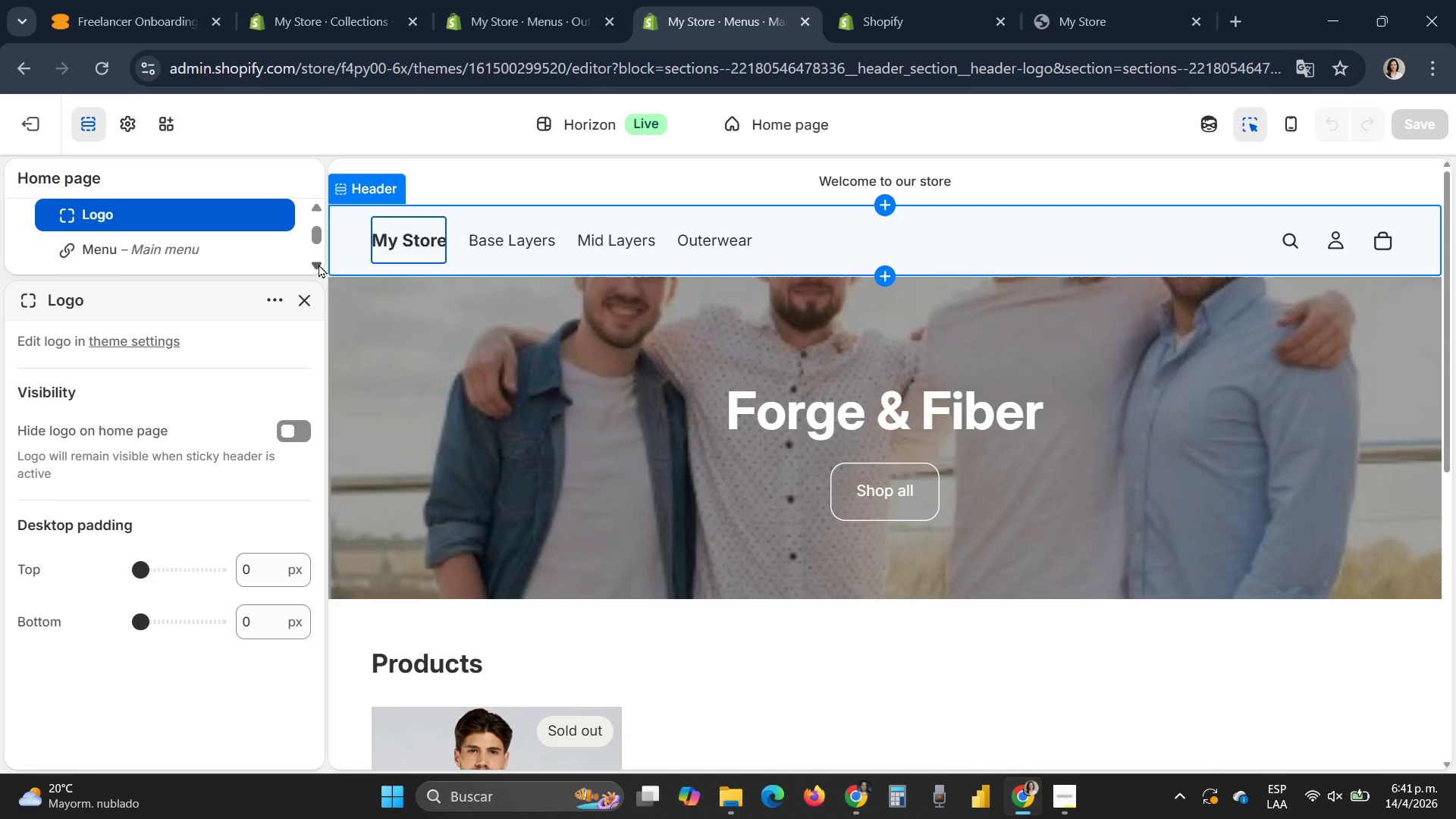 
left_click([318, 264])
 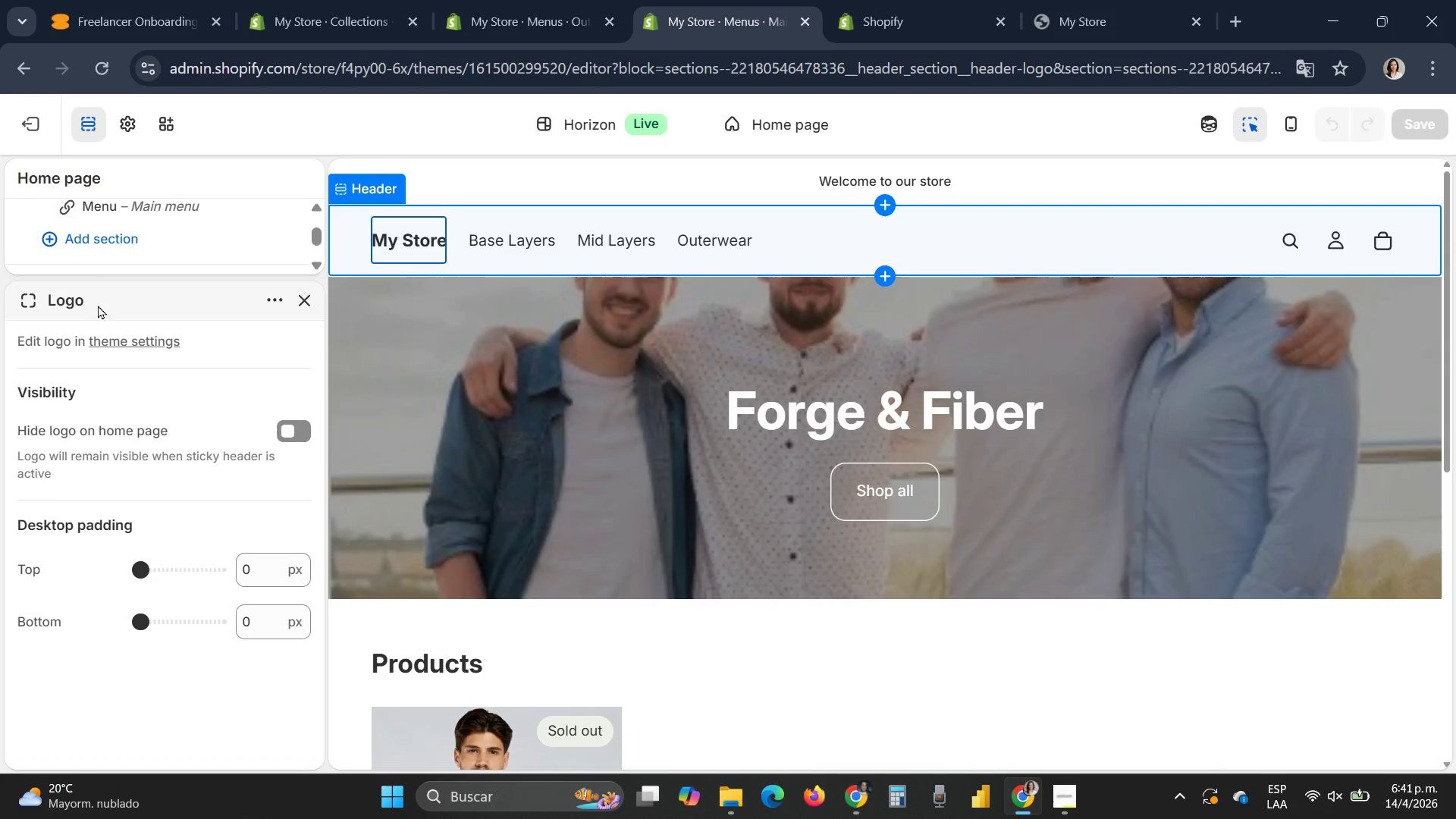 
left_click([270, 298])
 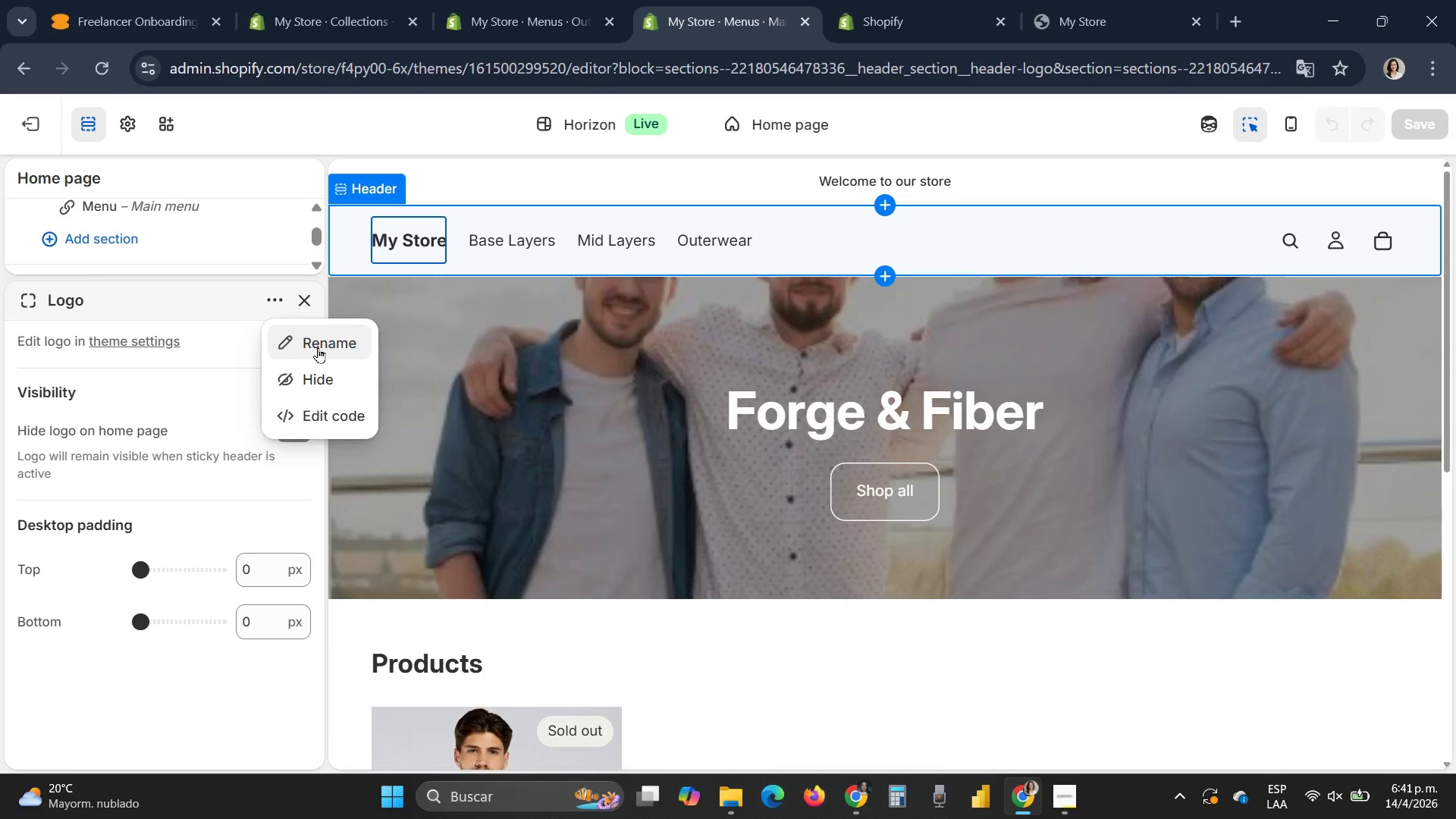 
left_click([318, 347])
 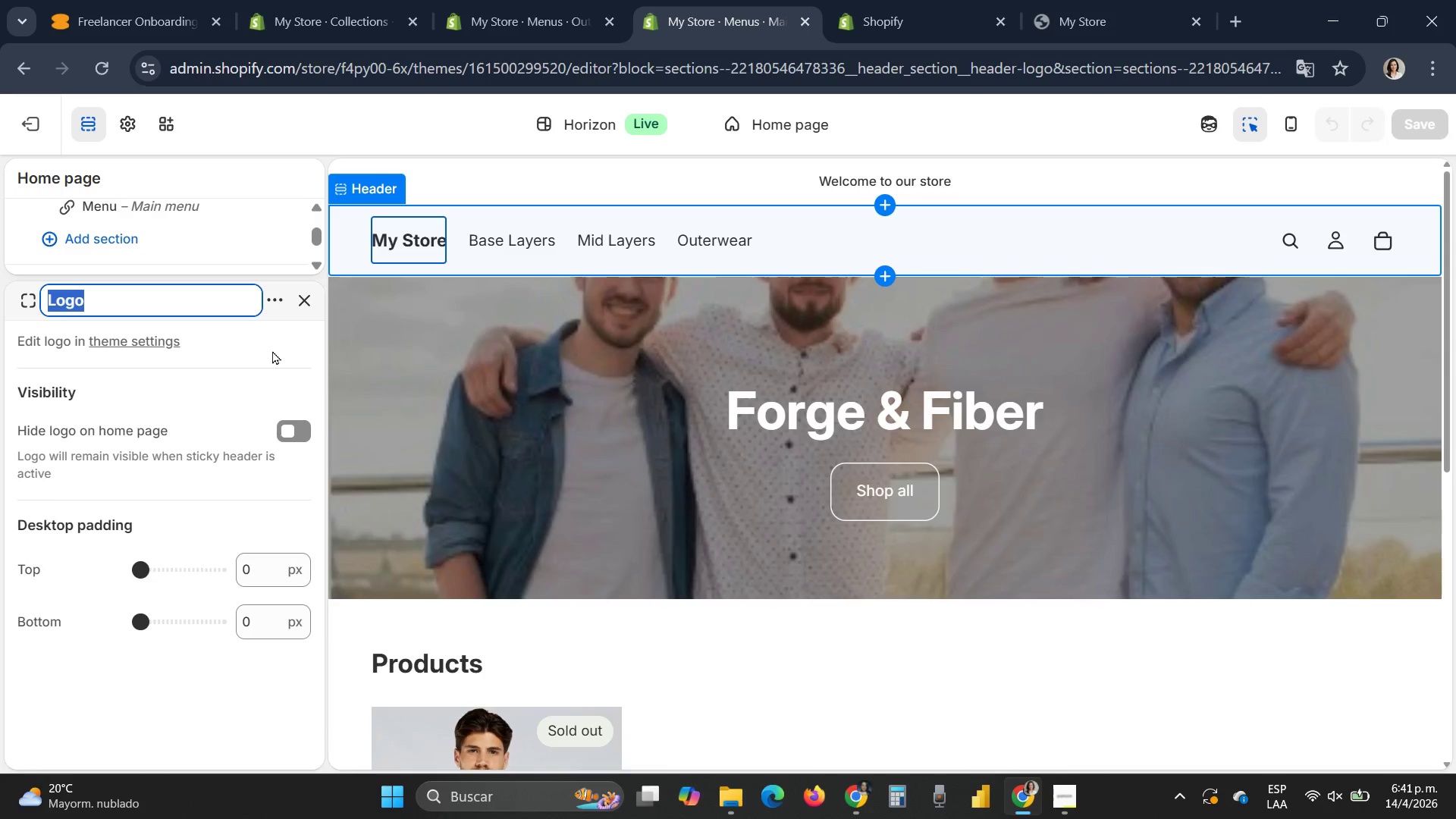 
left_click([269, 353])
 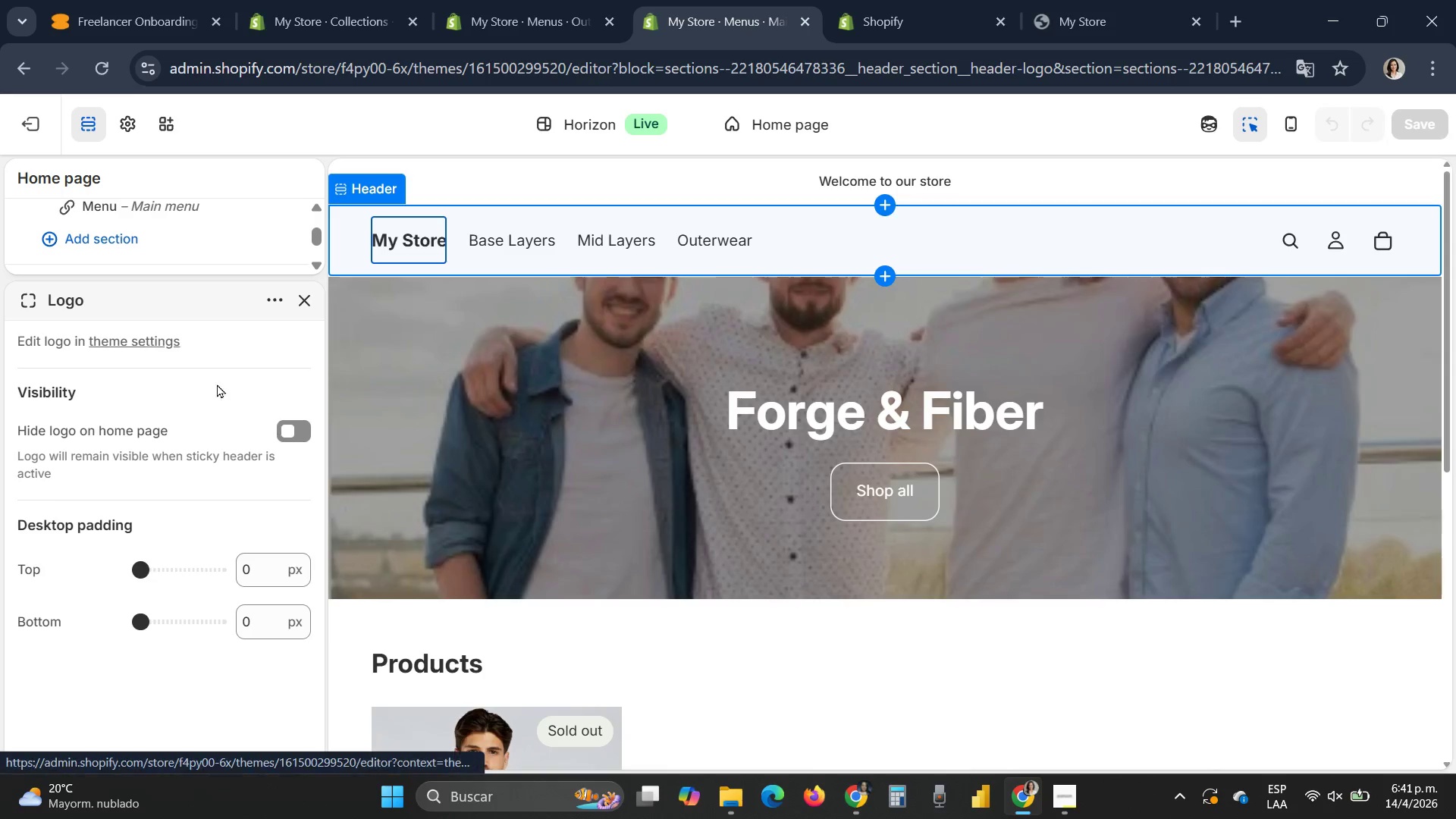 
scroll: coordinate [221, 211], scroll_direction: up, amount: 5.0
 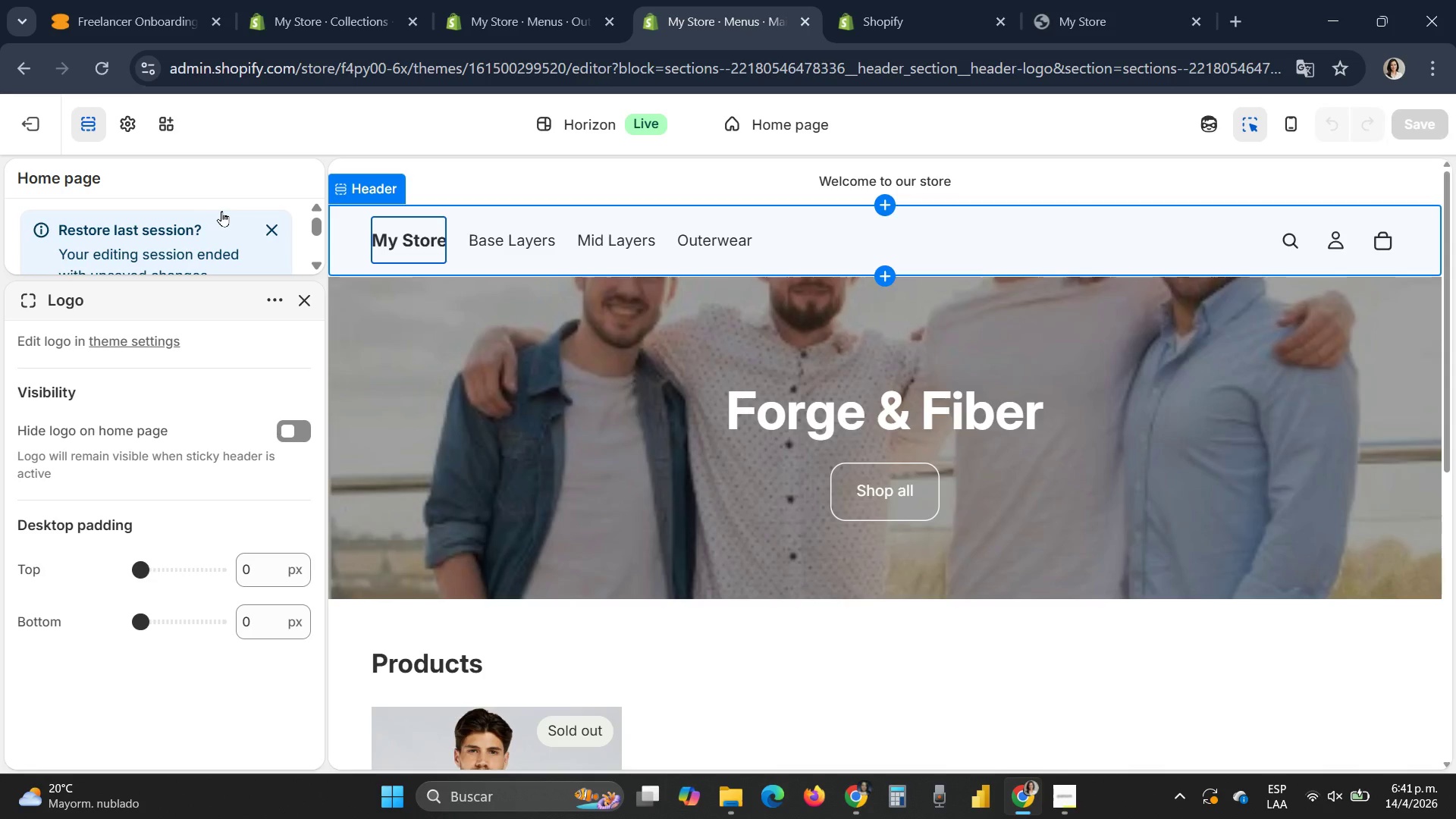 
wait(16.75)
 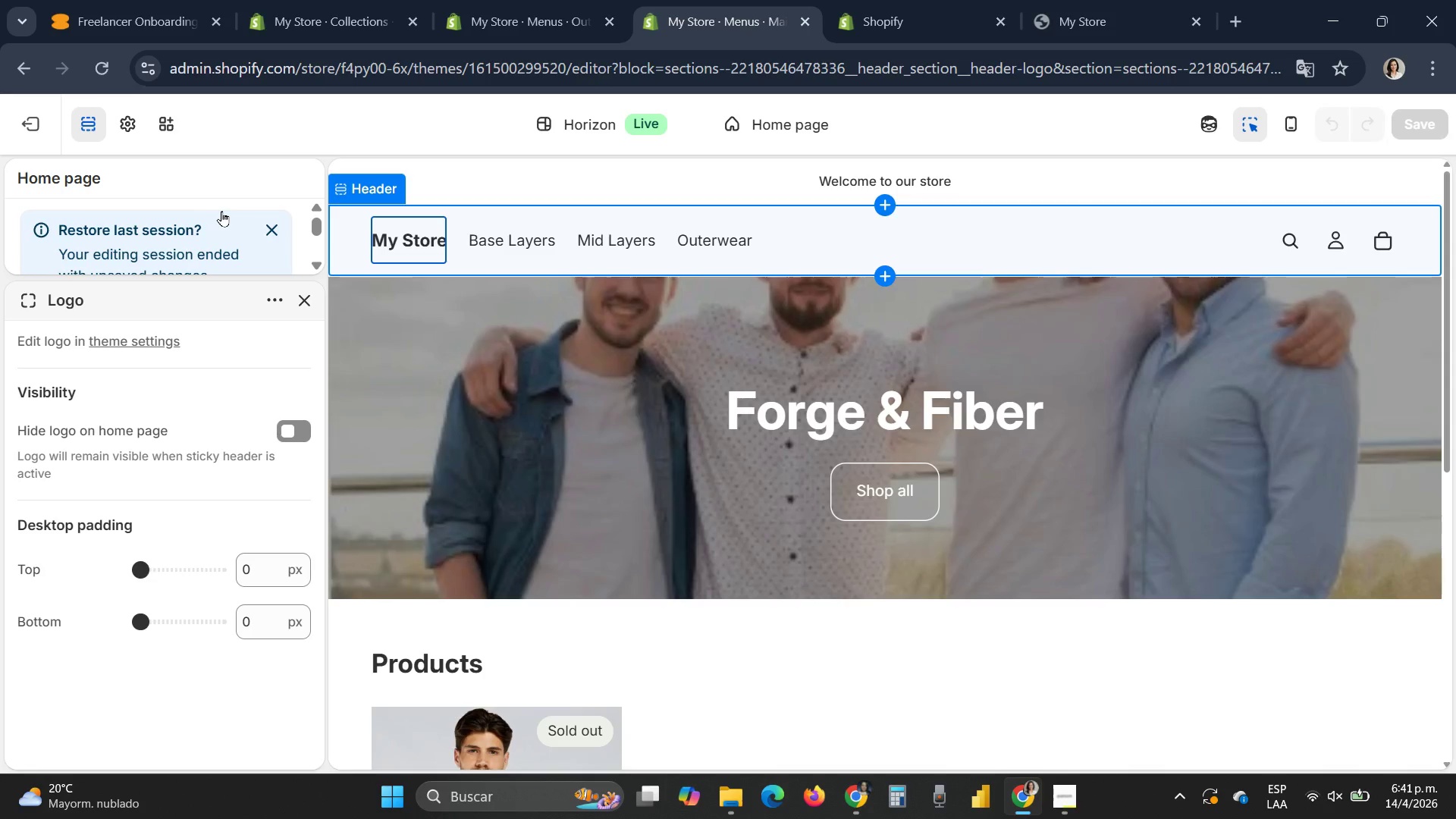 
left_click([303, 303])
 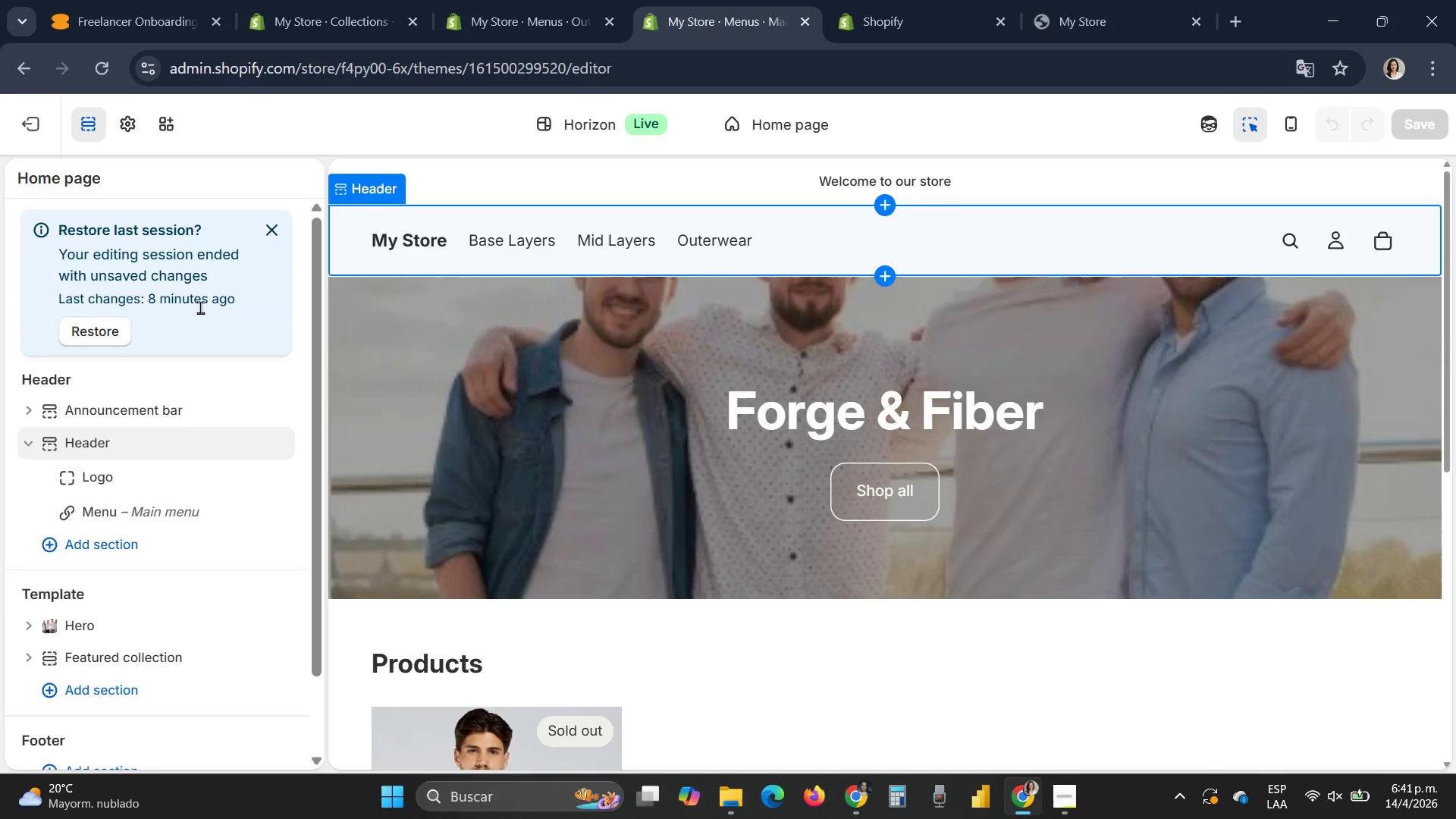 
scroll: coordinate [205, 479], scroll_direction: down, amount: 3.0
 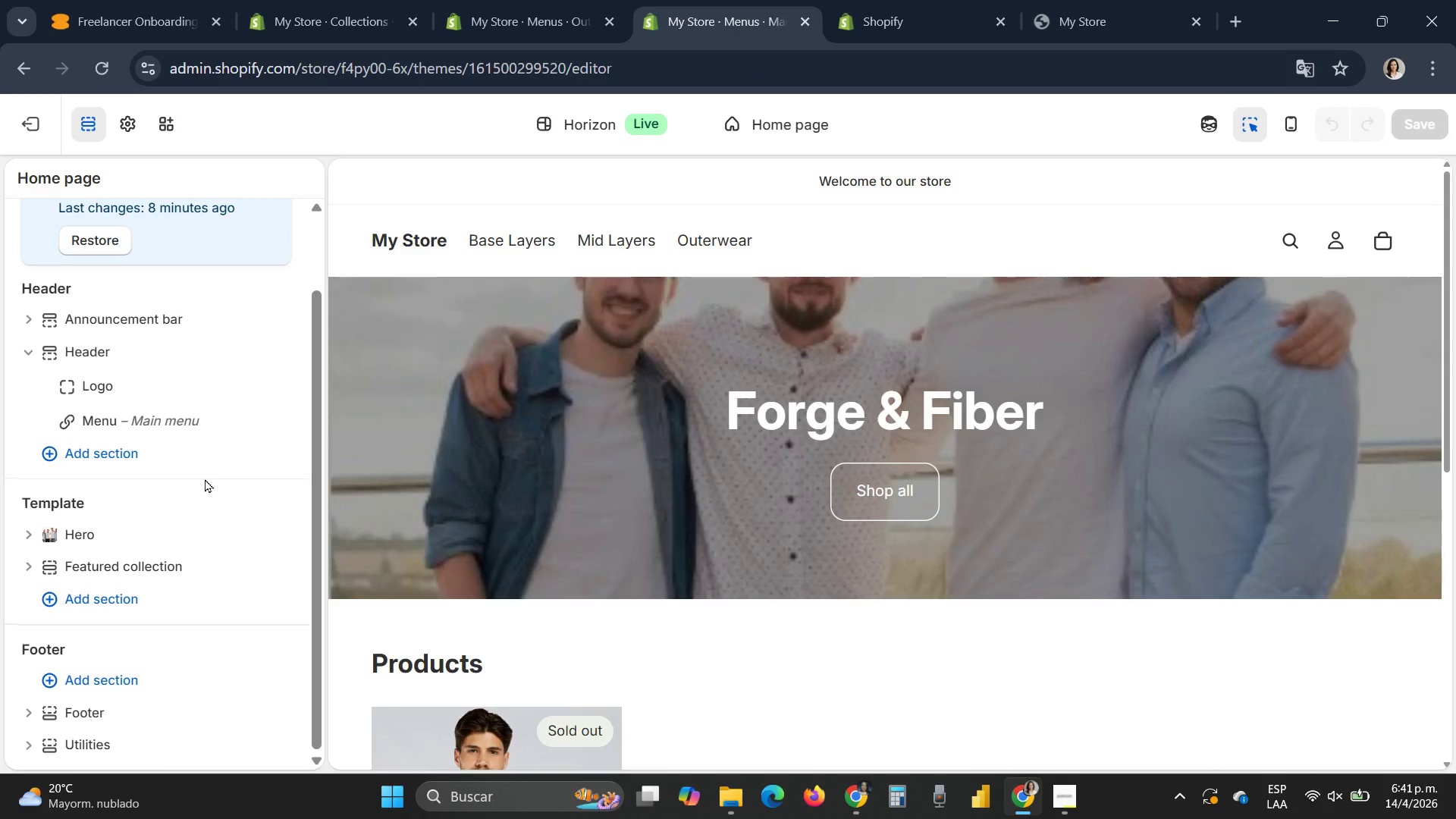 
scroll: coordinate [205, 479], scroll_direction: up, amount: 5.0
 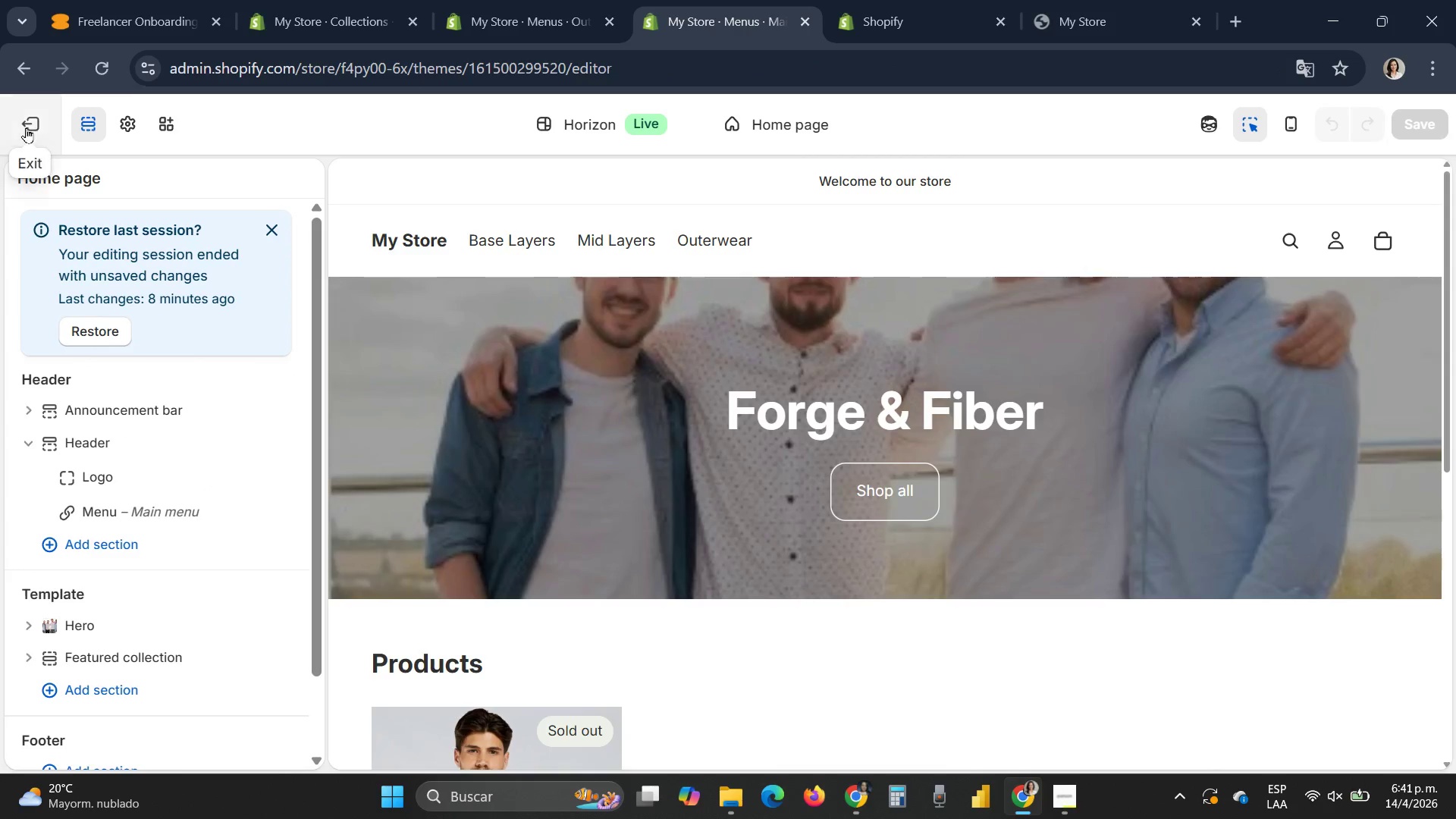 
left_click([26, 127])
 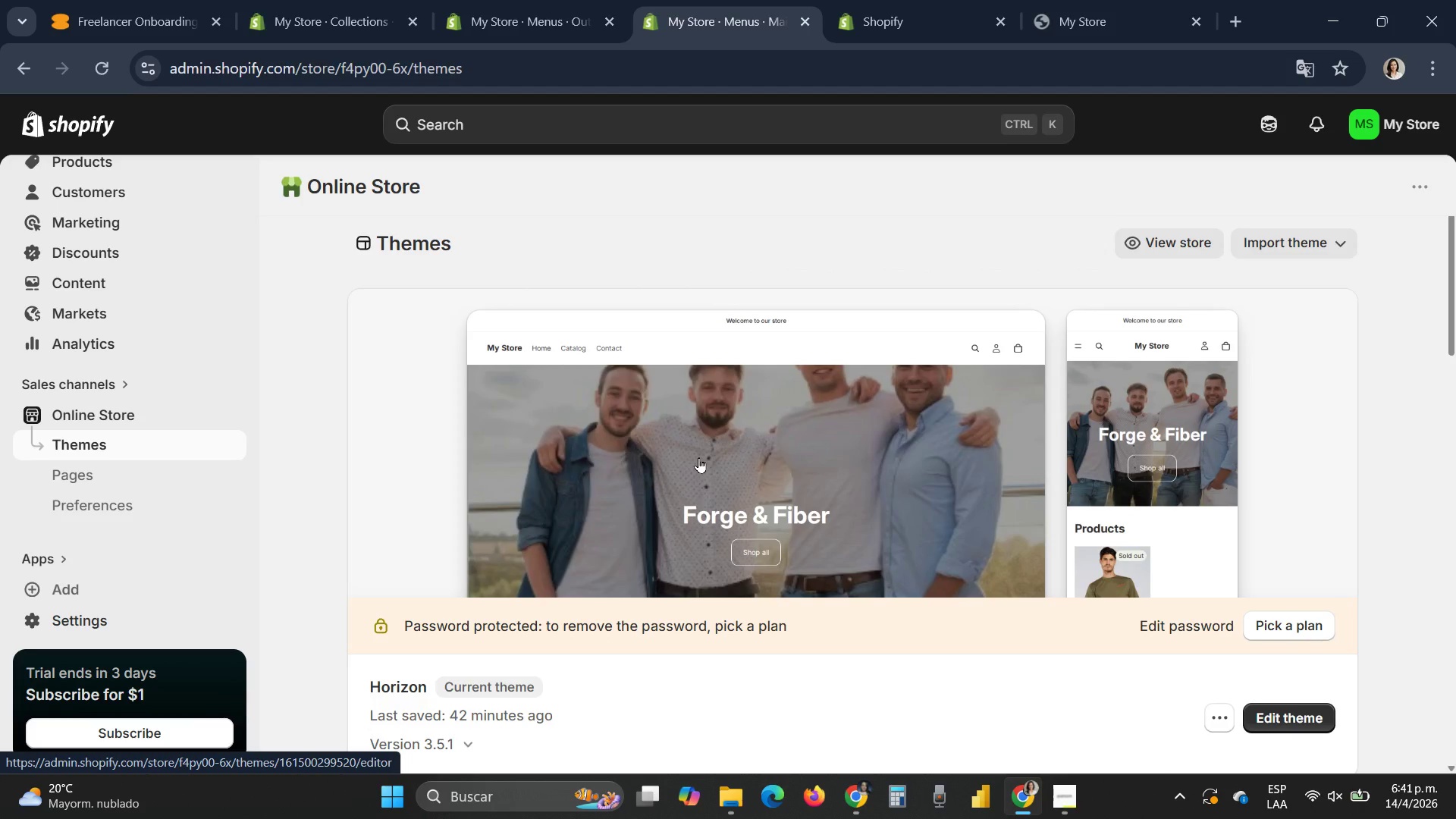 
left_click([698, 457])
 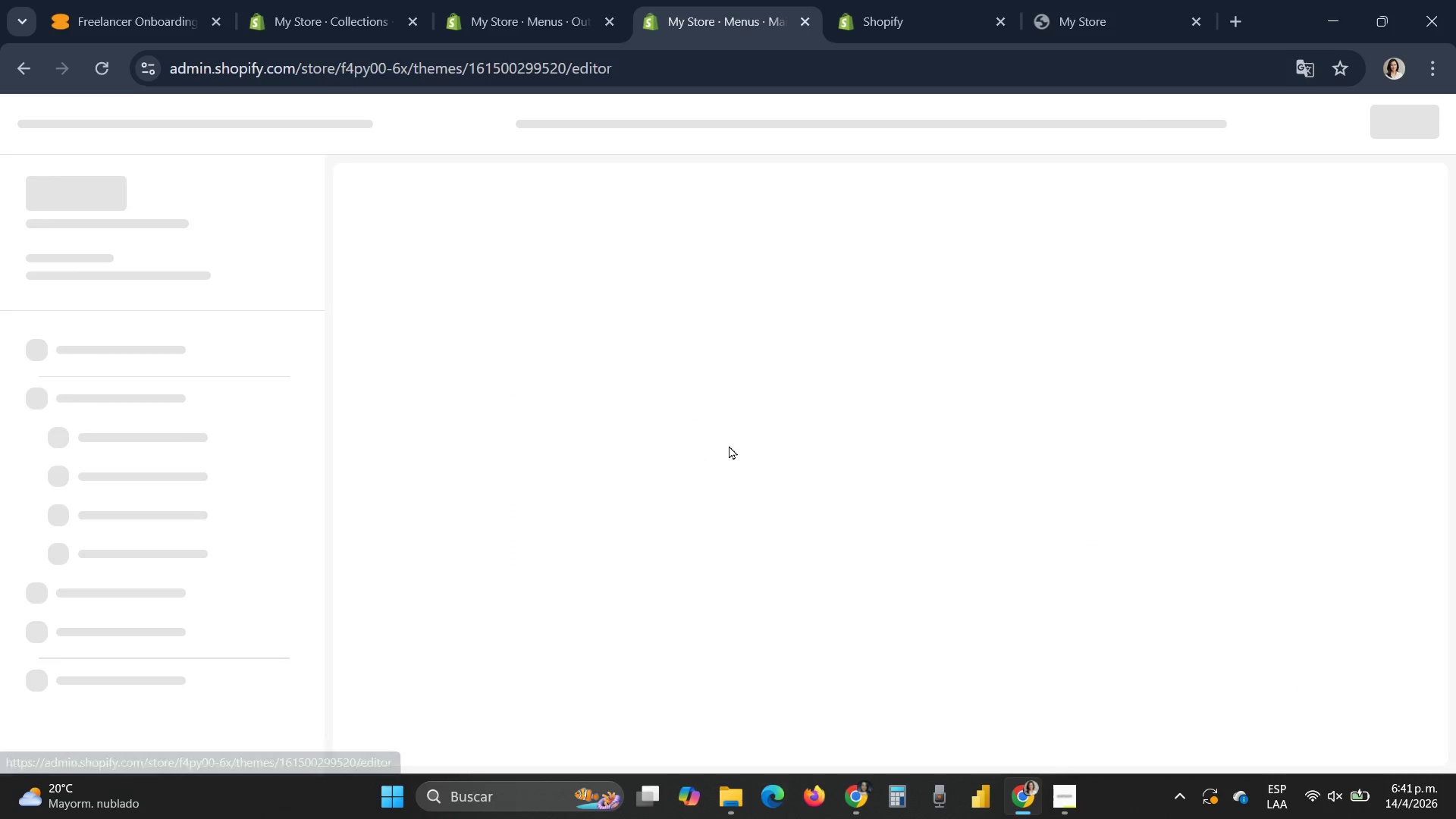 
mouse_move([814, 352])
 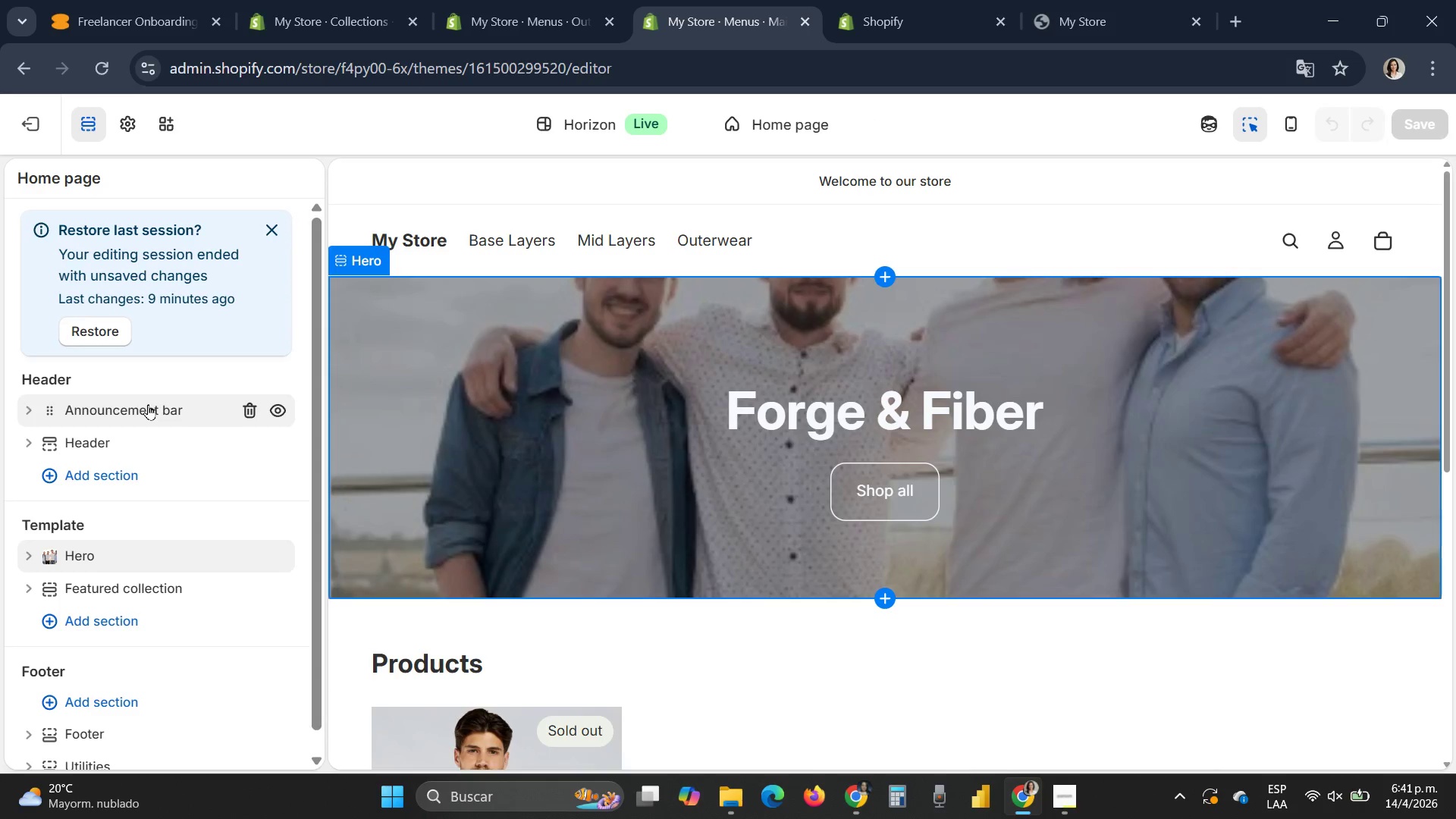 
scroll: coordinate [151, 408], scroll_direction: up, amount: 4.0
 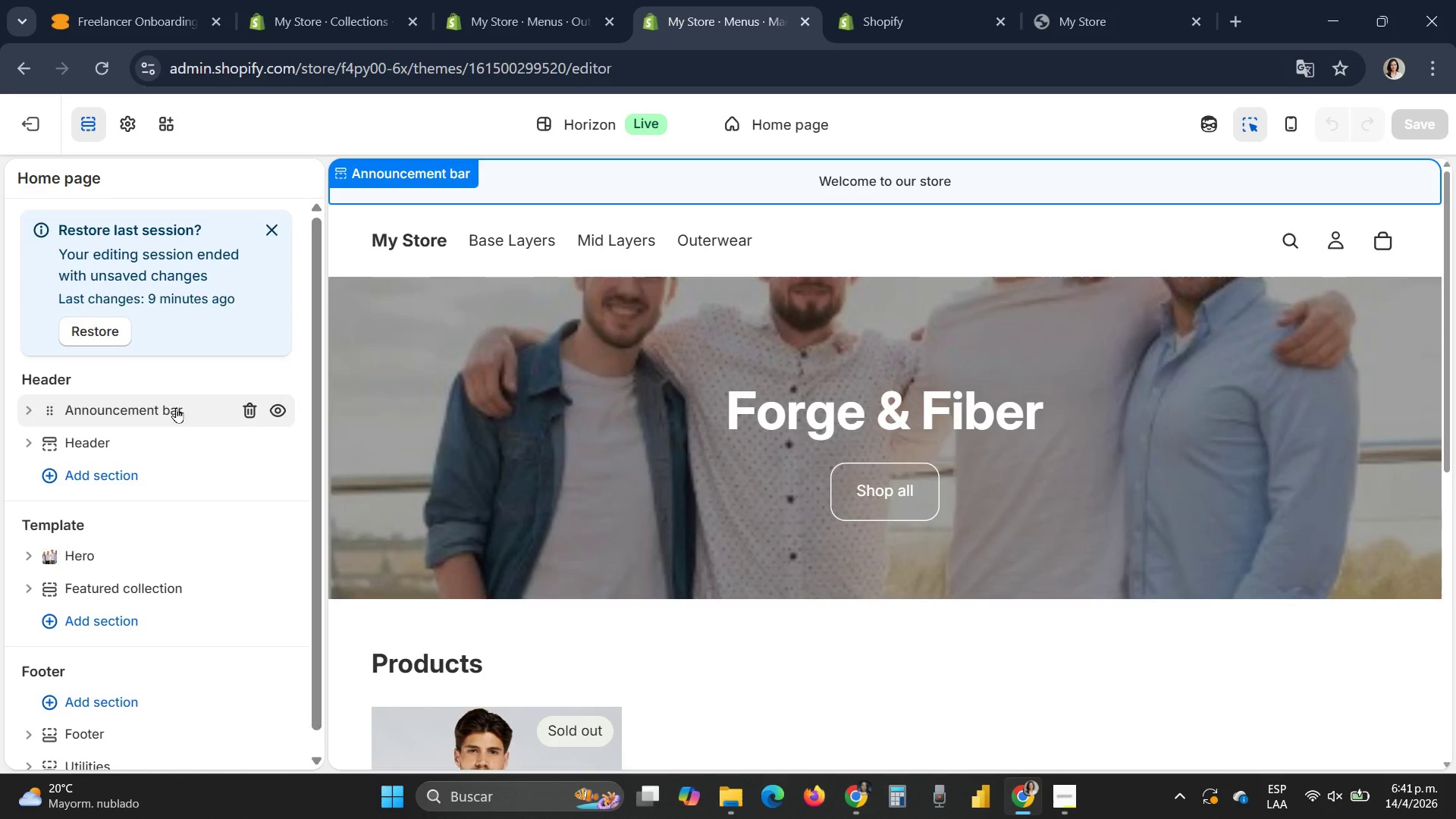 
scroll: coordinate [187, 457], scroll_direction: down, amount: 3.0
 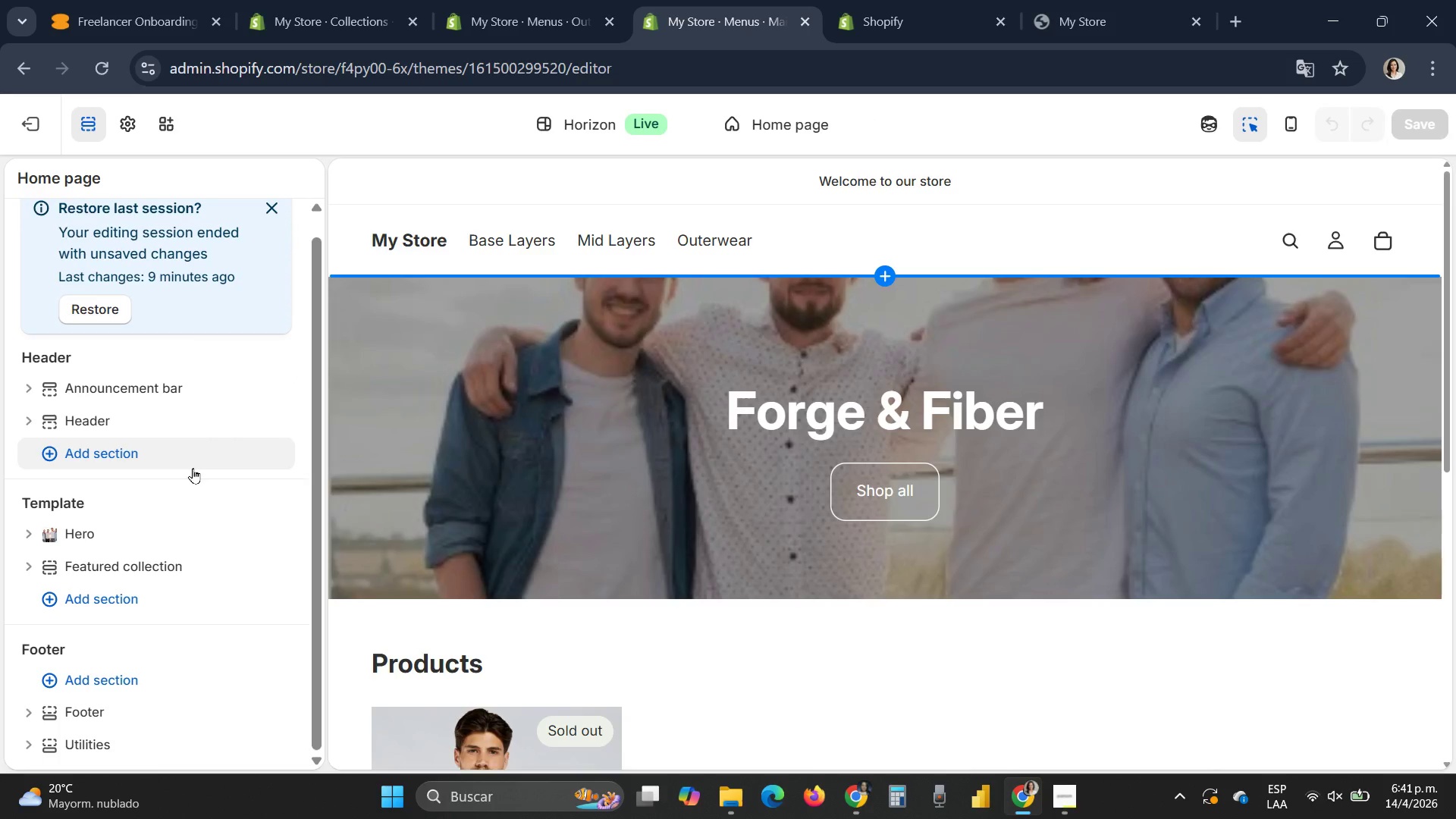 
scroll: coordinate [193, 468], scroll_direction: up, amount: 9.0
 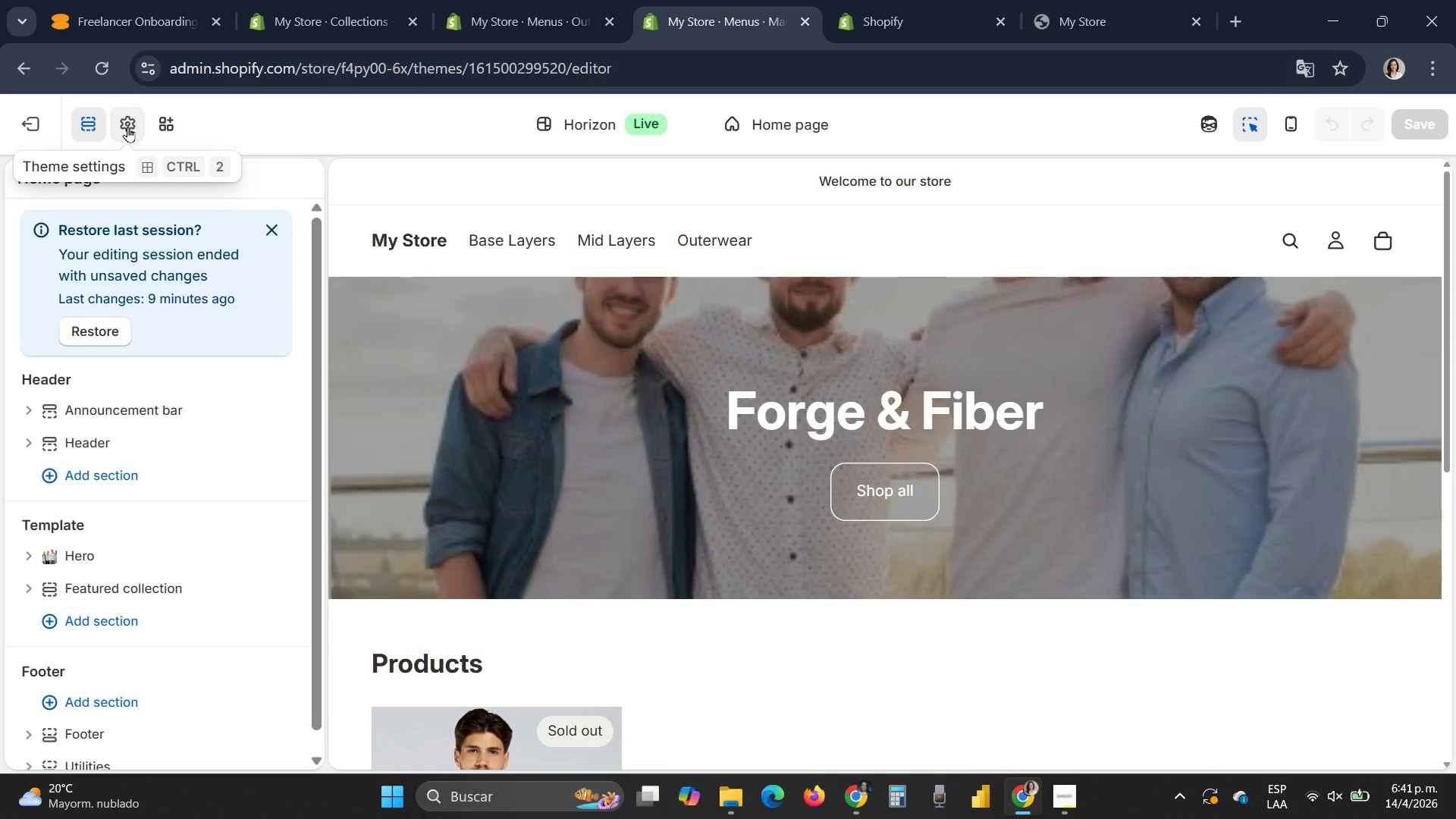 
left_click([127, 127])
 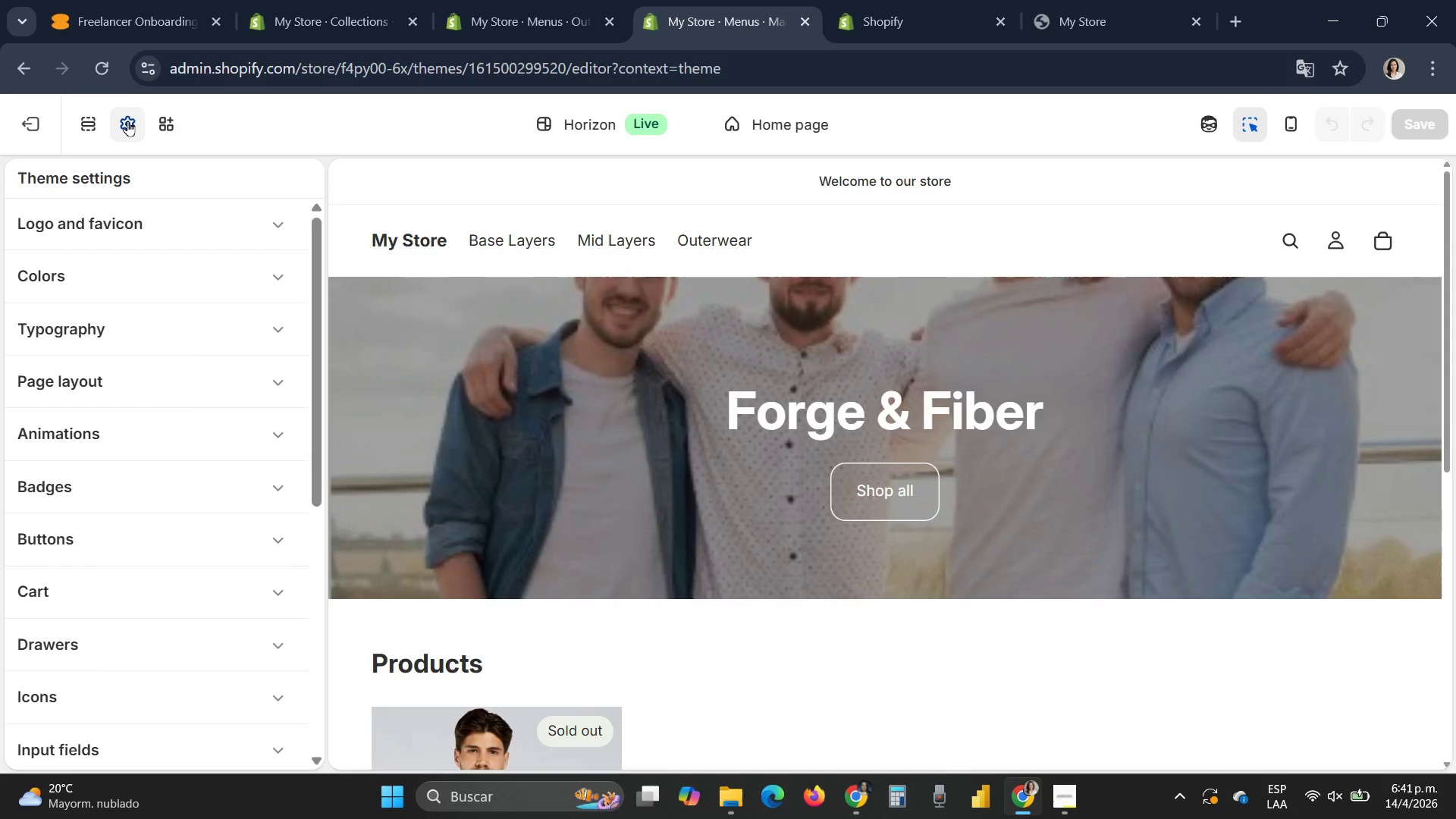 
wait(7.16)
 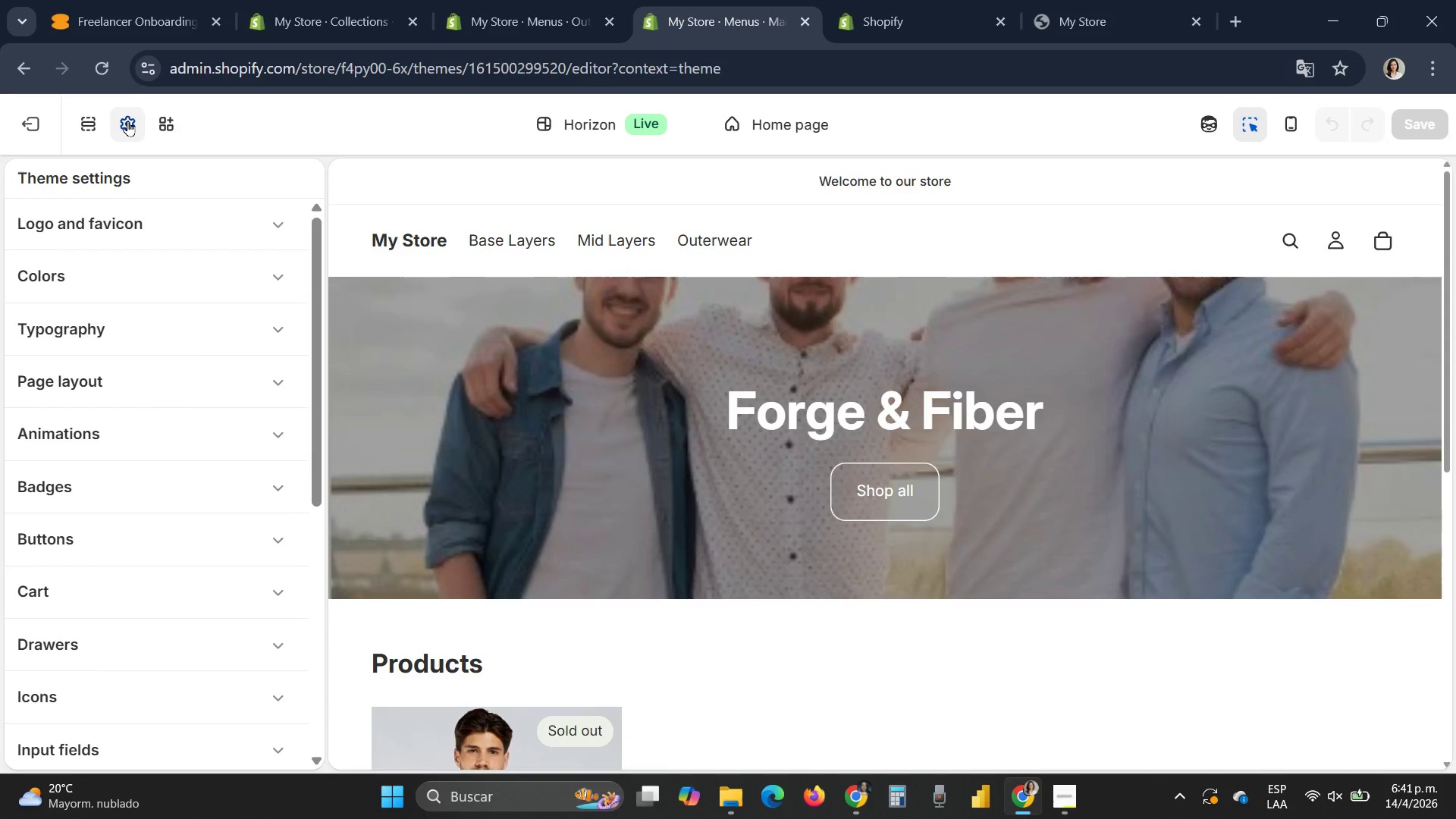 
scroll: coordinate [89, 601], scroll_direction: down, amount: 5.0
 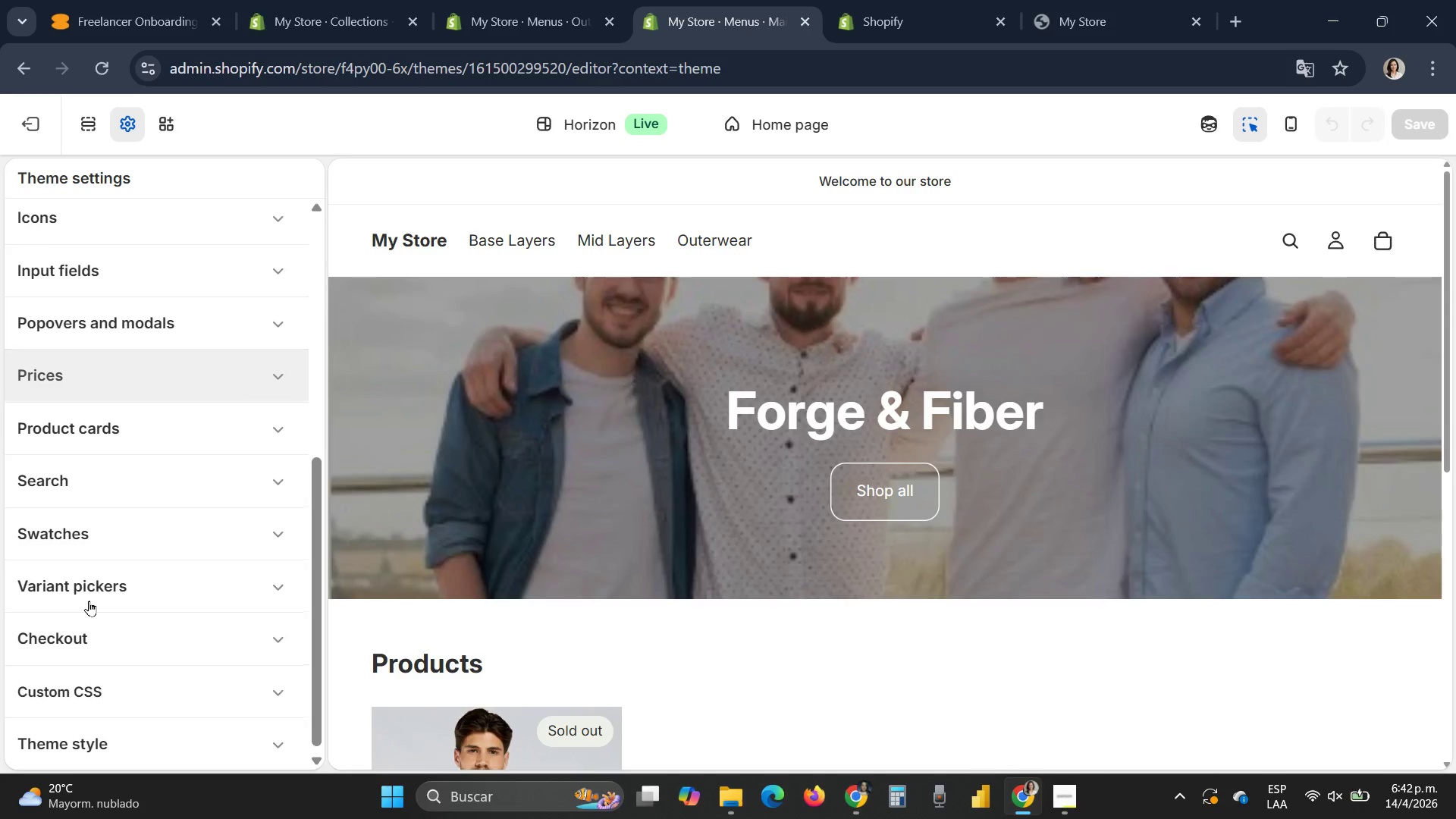 
scroll: coordinate [89, 601], scroll_direction: up, amount: 3.0
 